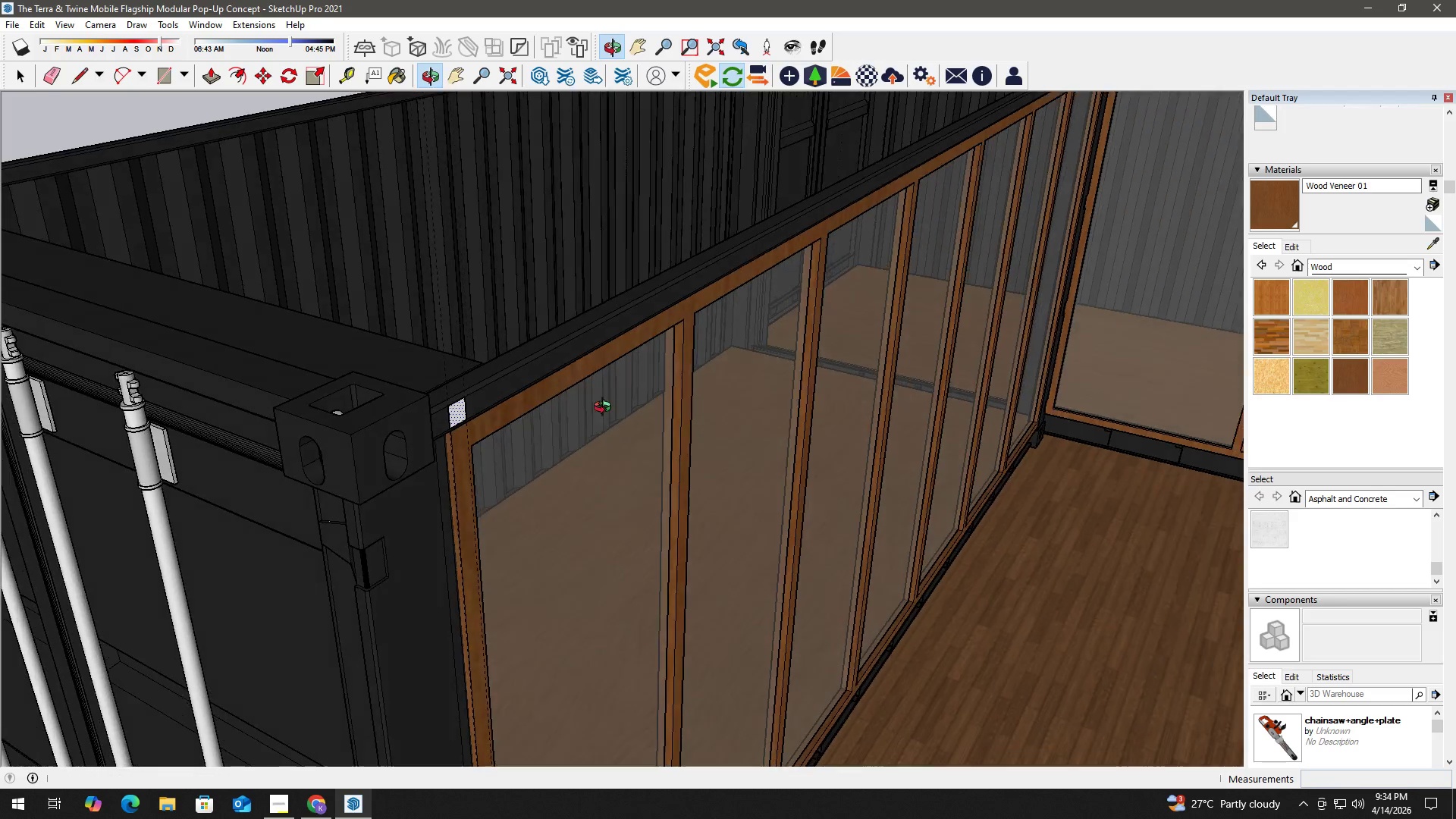 
key(P)
 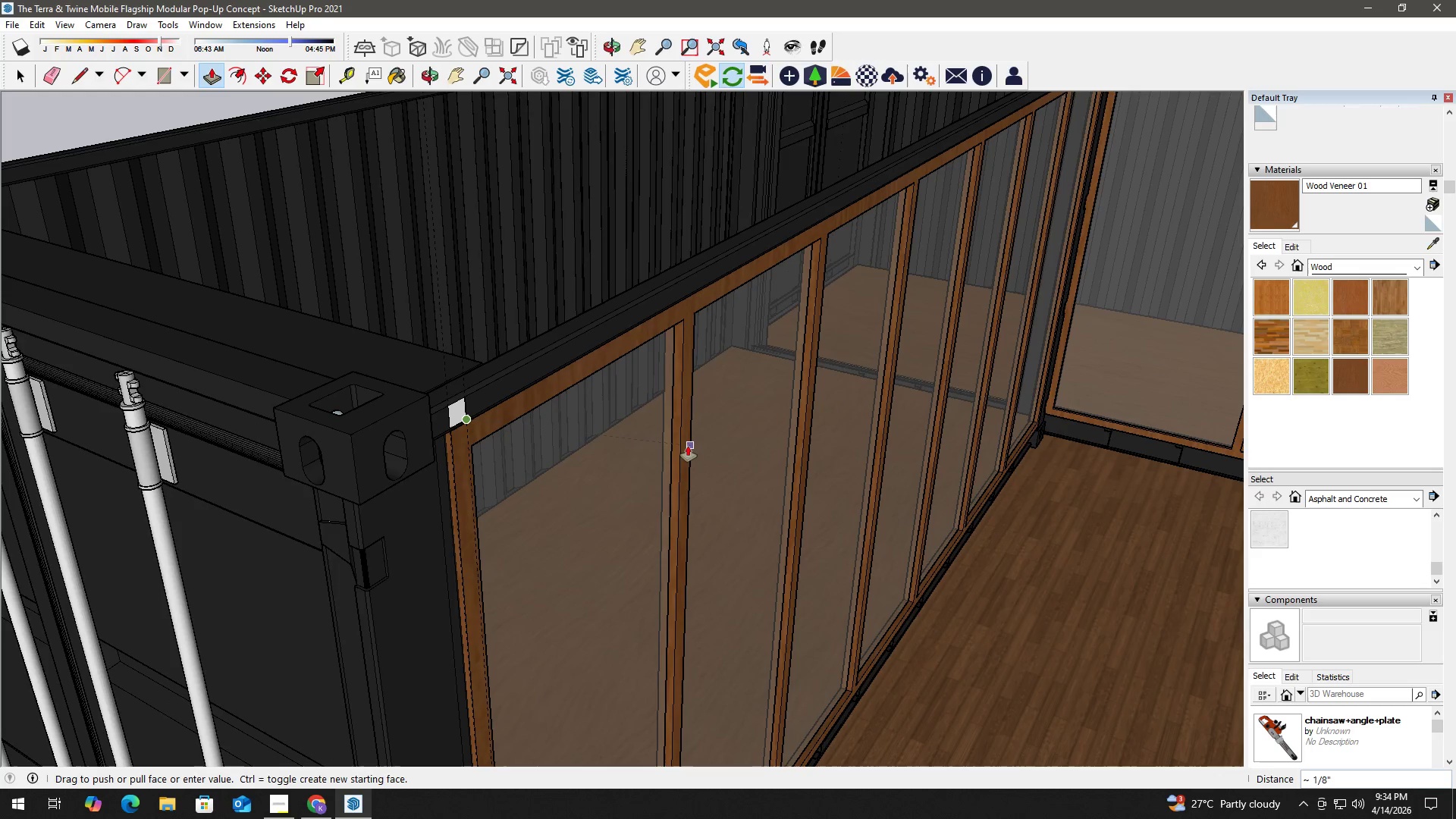 
left_click([444, 400])
 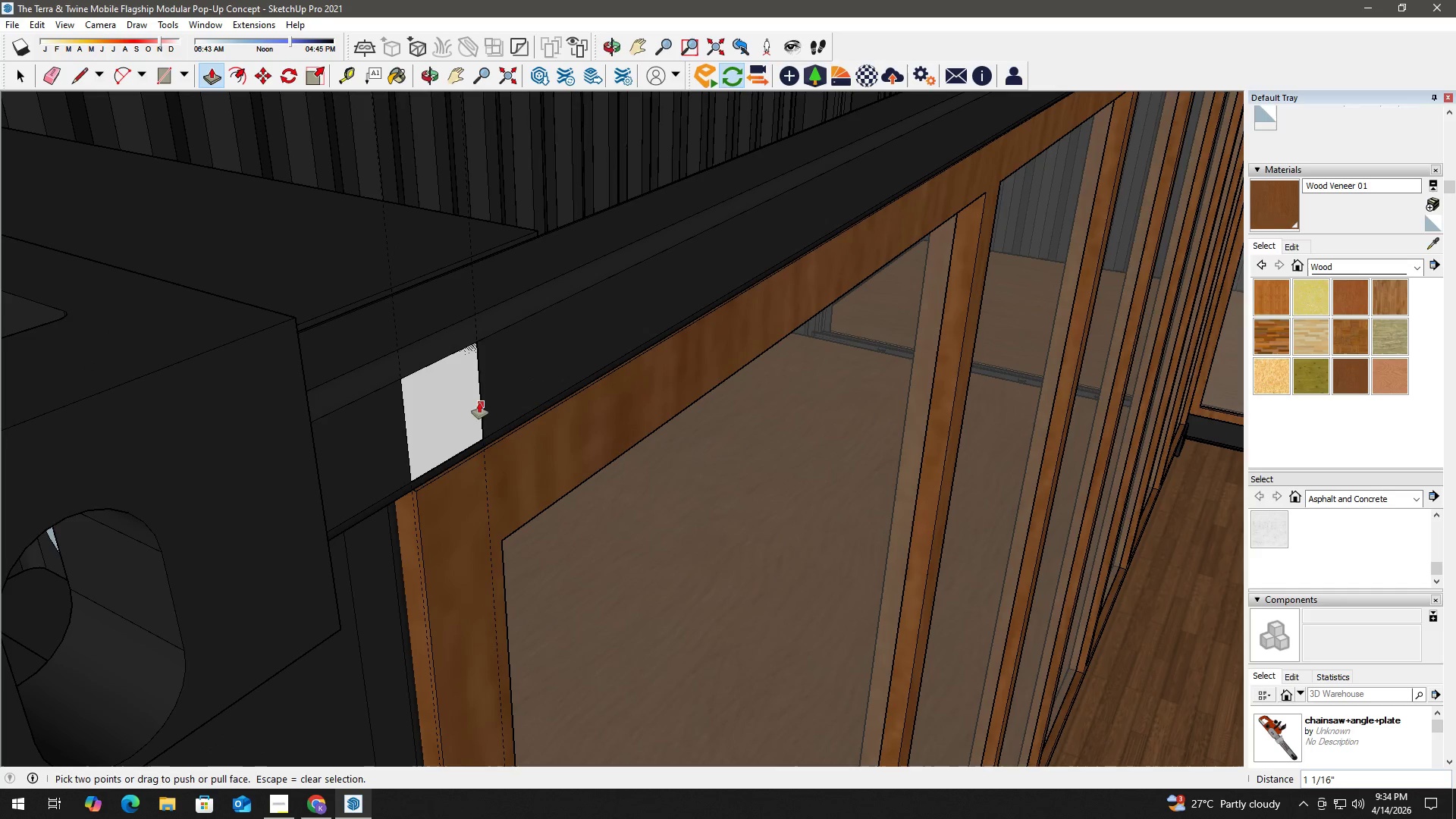 
scroll: coordinate [448, 403], scroll_direction: up, amount: 14.0
 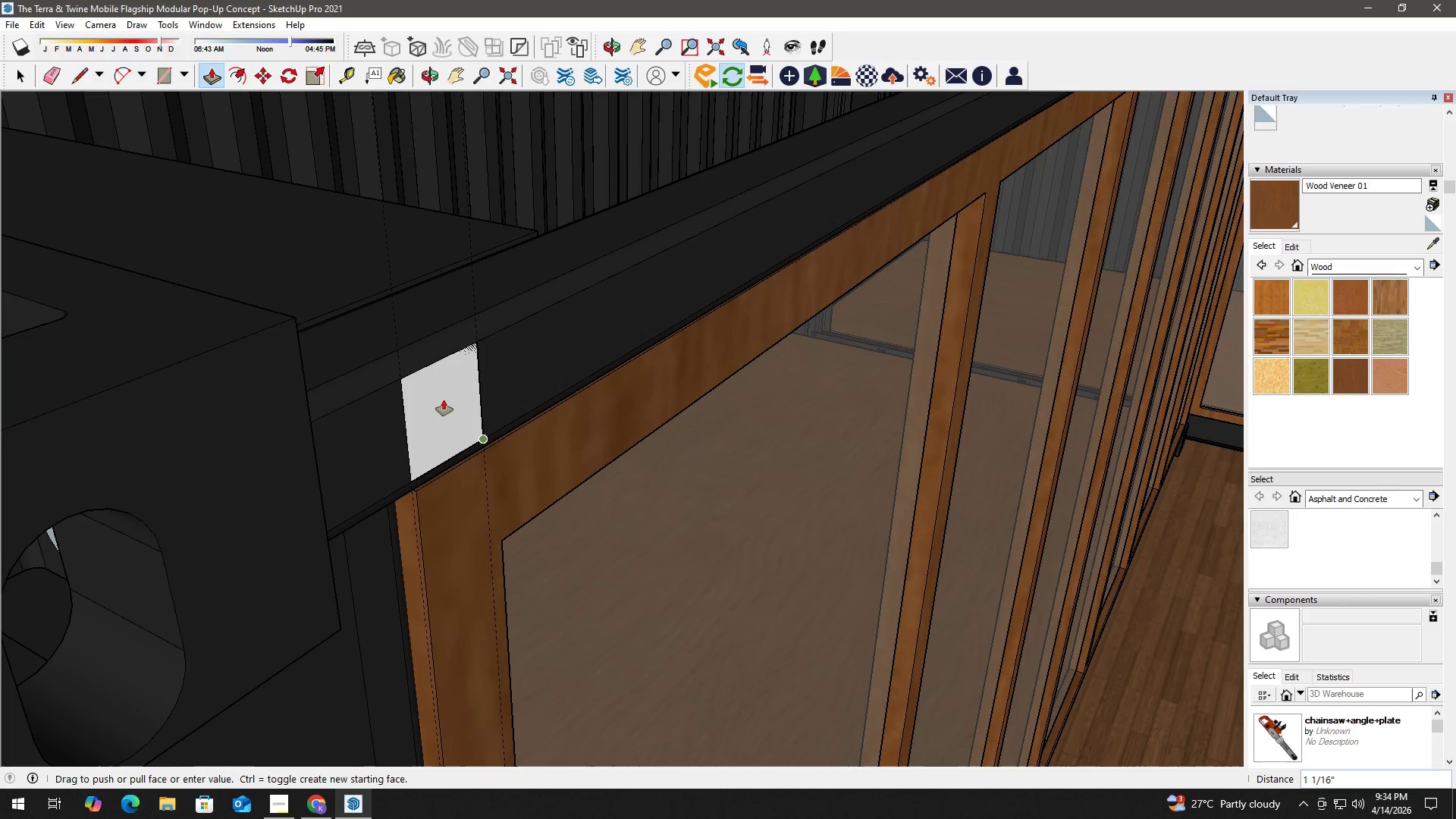 
key(Space)
 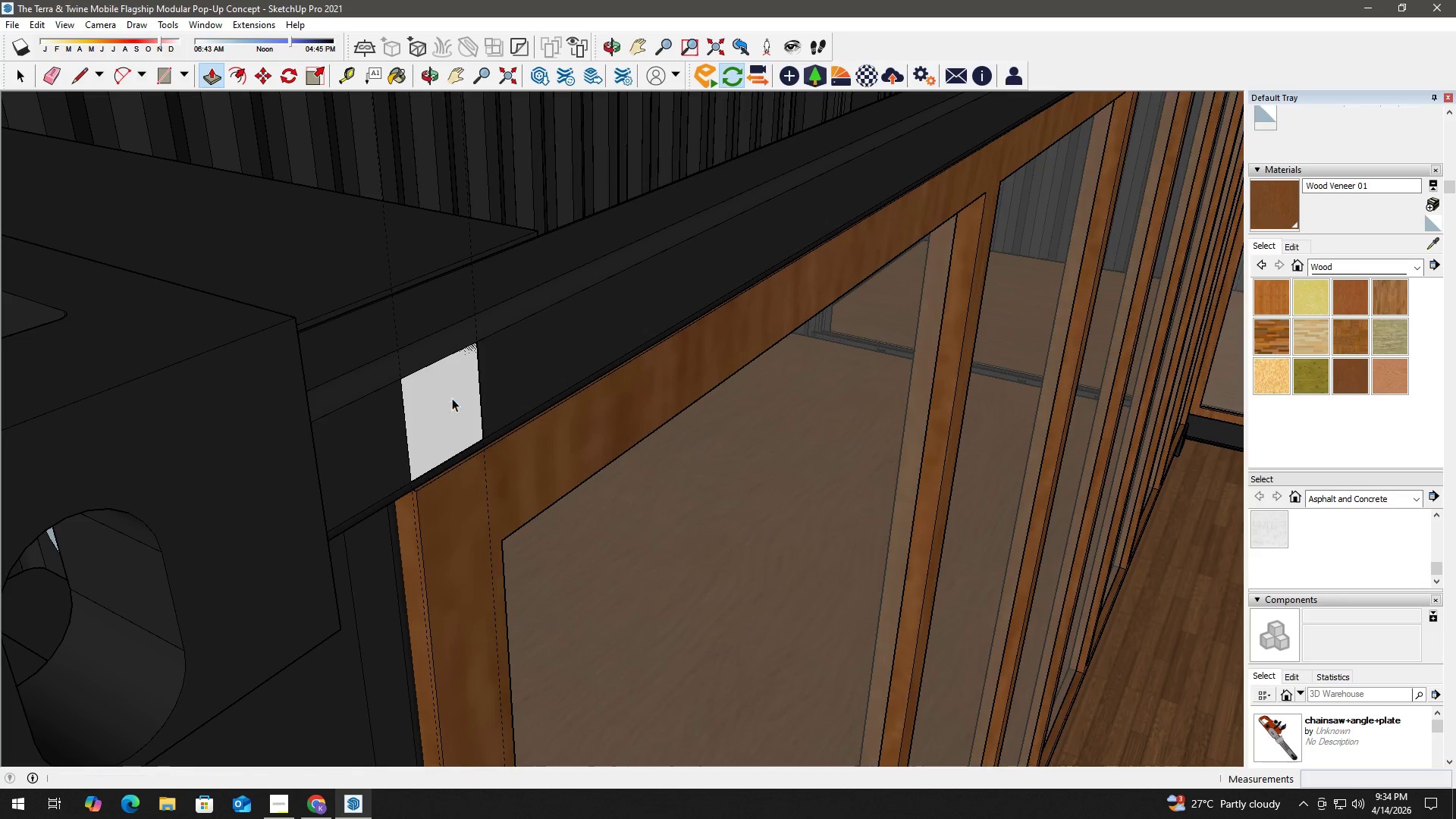 
left_click([452, 398])
 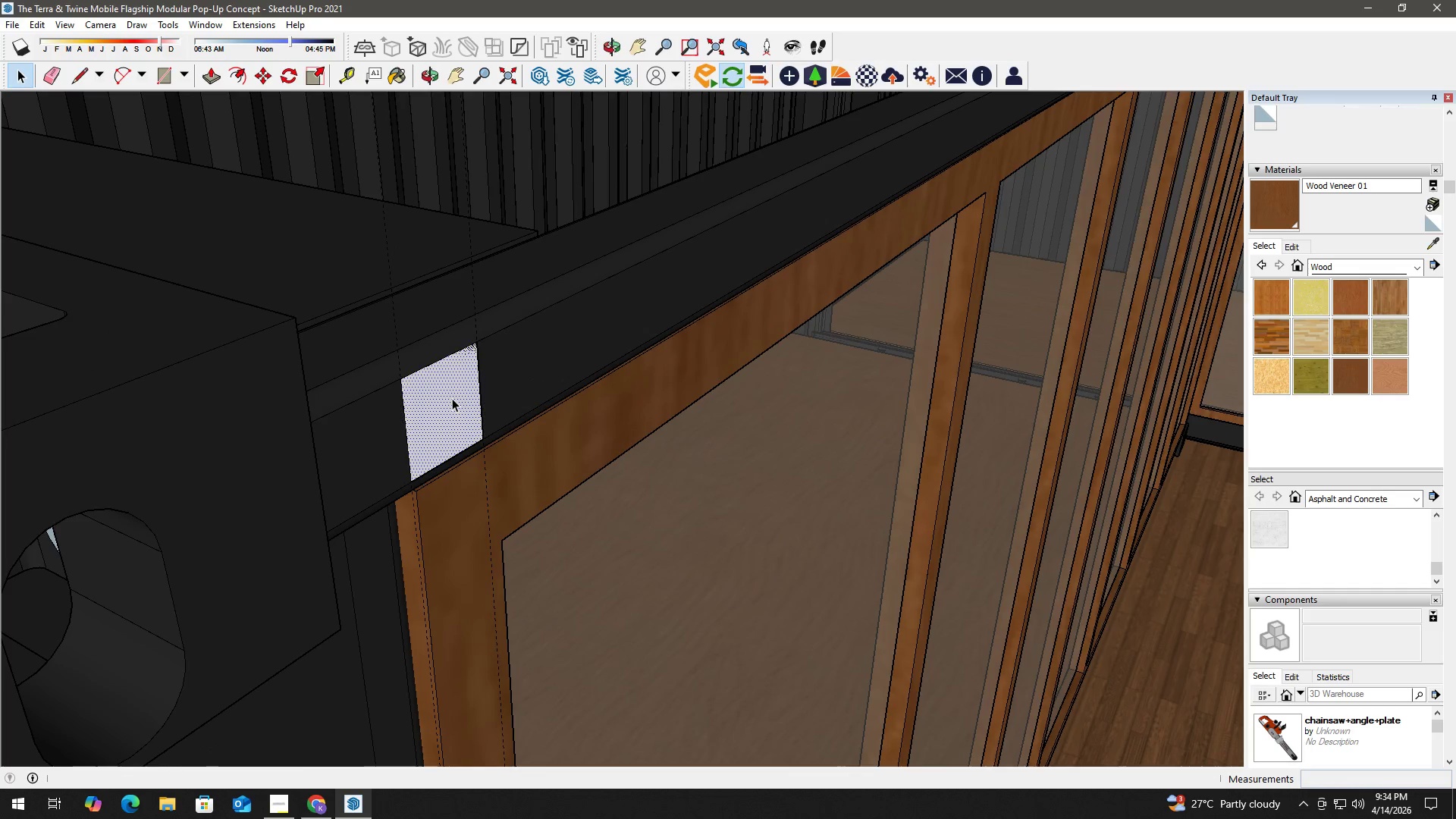 
key(P)
 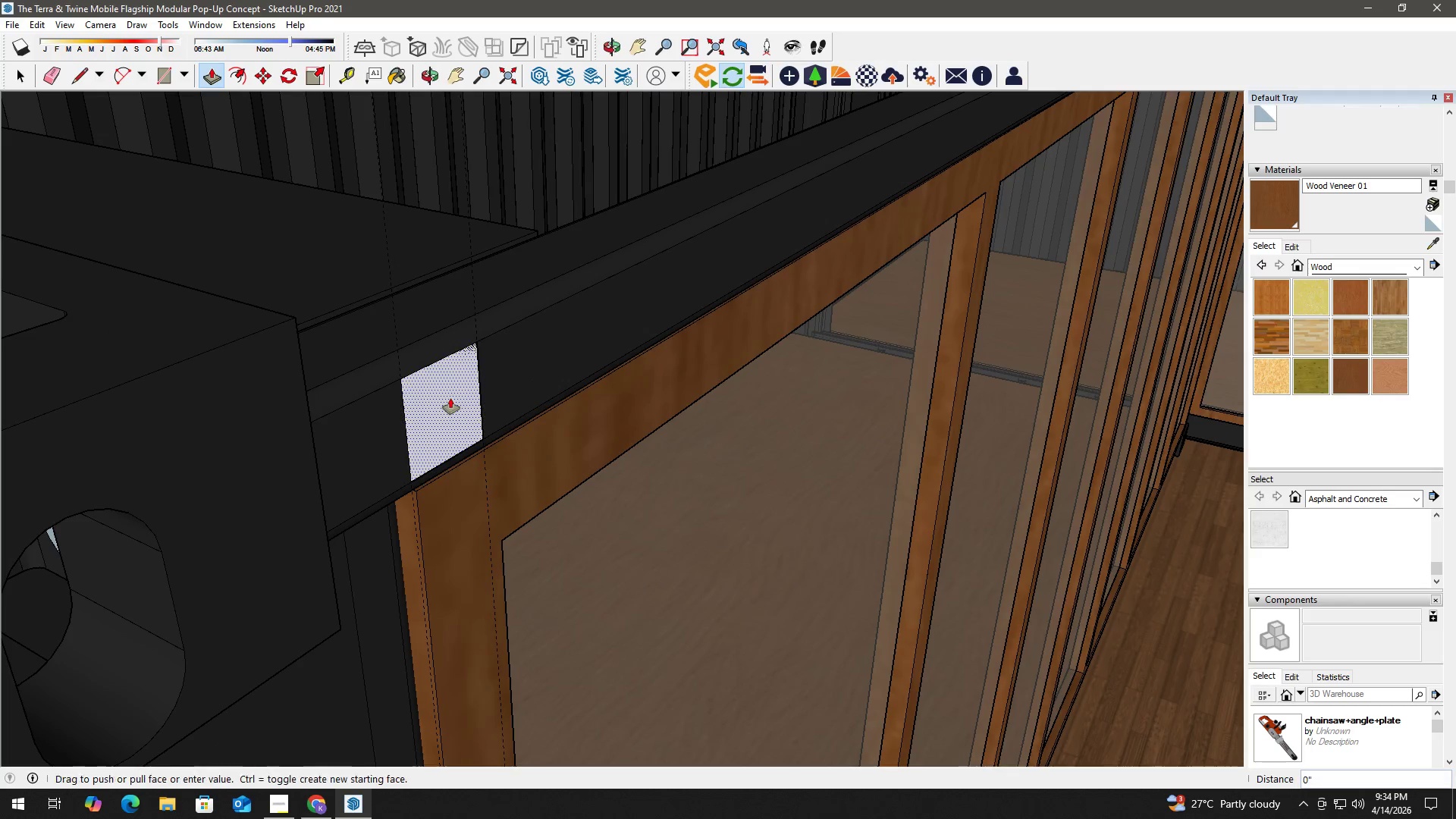 
left_click([450, 398])
 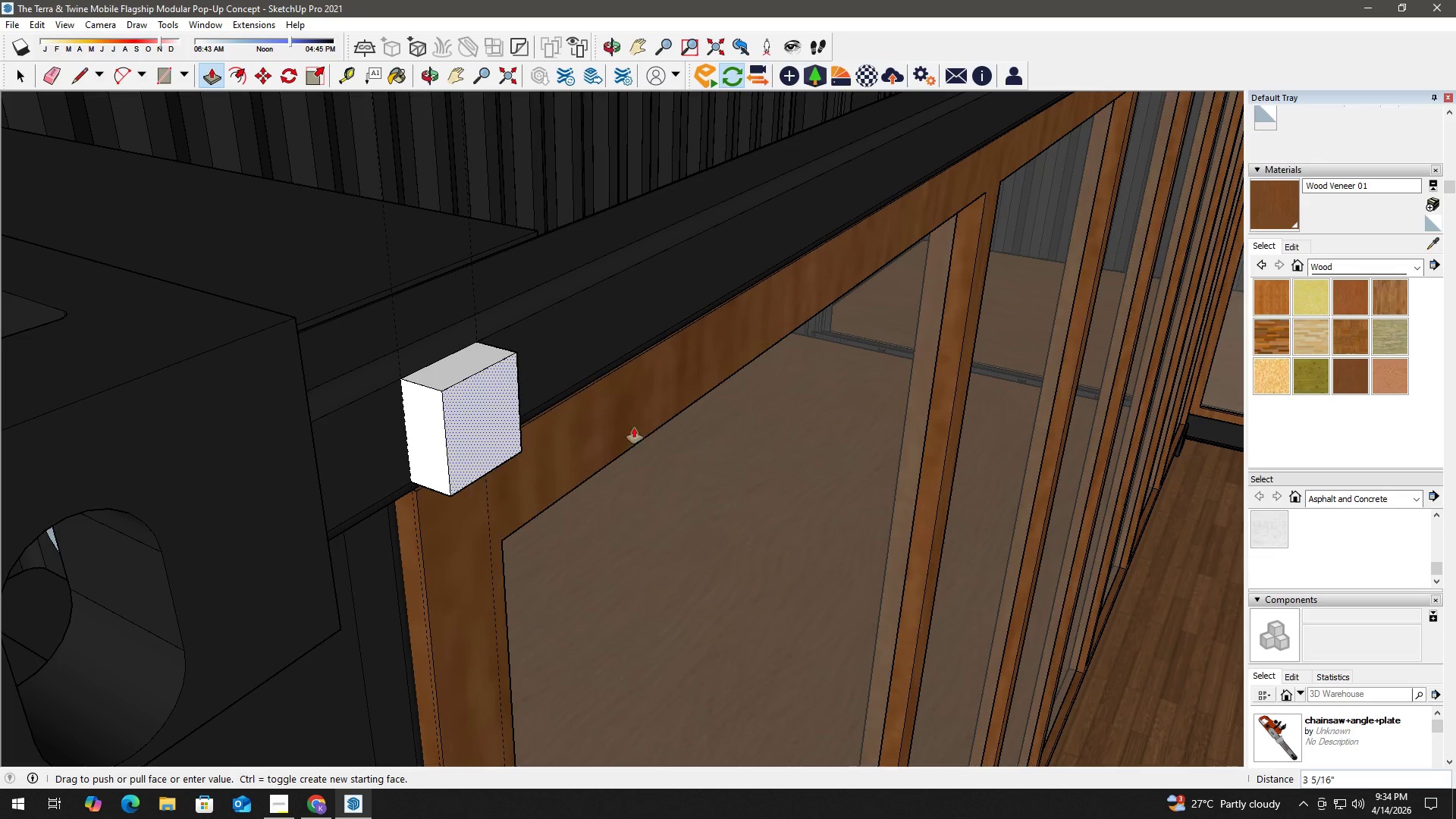 
scroll: coordinate [926, 485], scroll_direction: down, amount: 14.0
 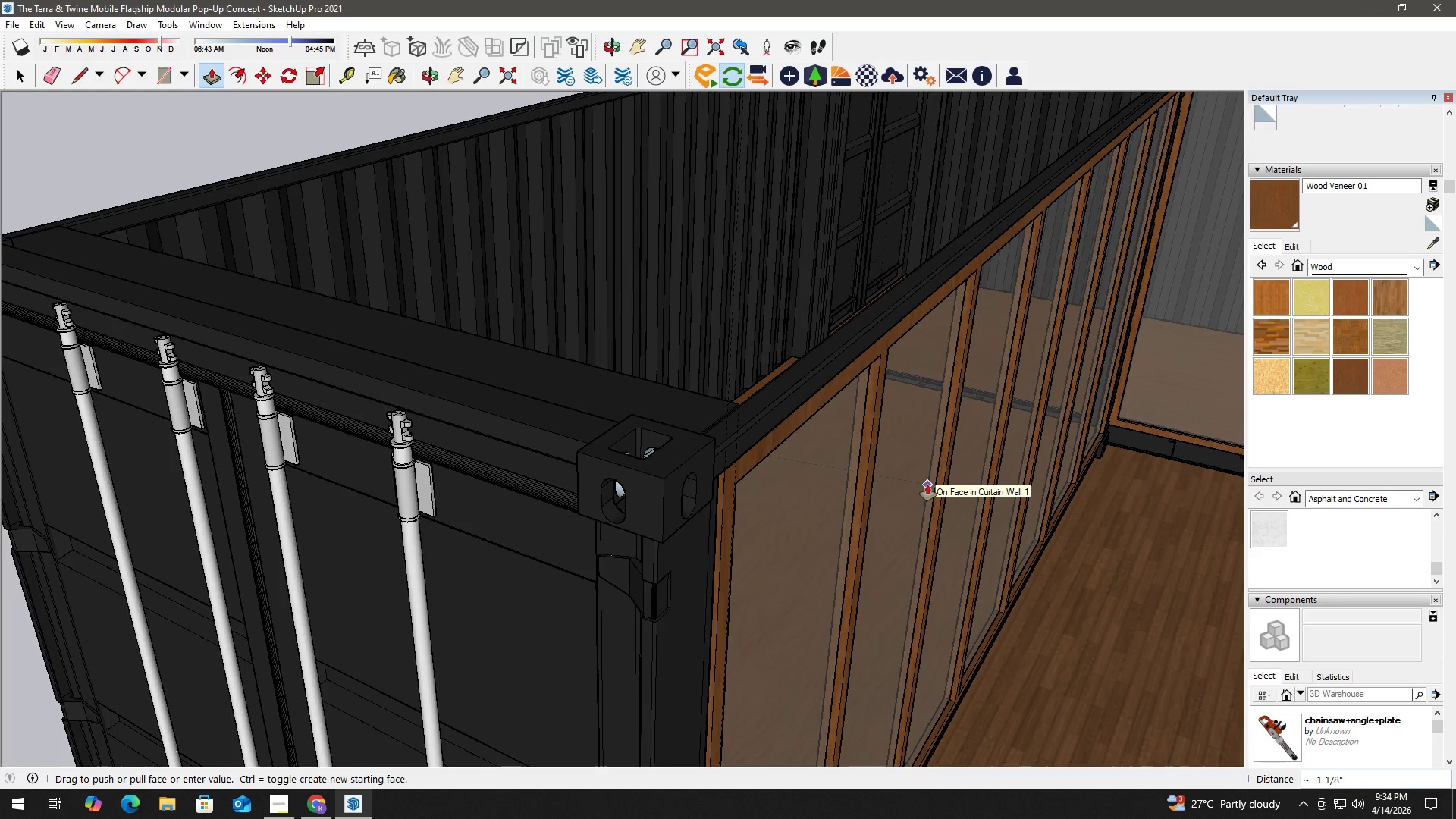 
key(Numpad8)
 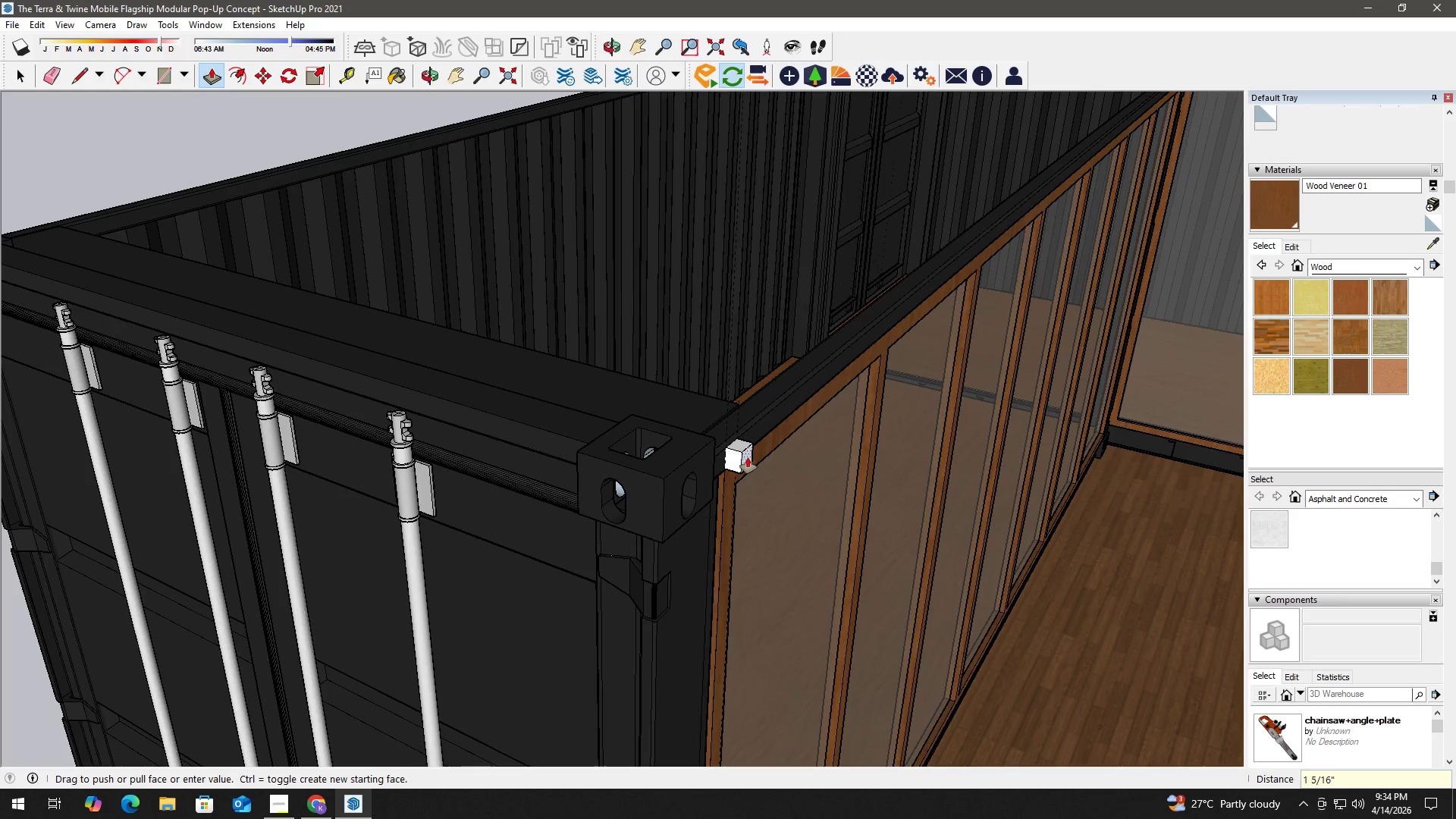 
key(Numpad8)
 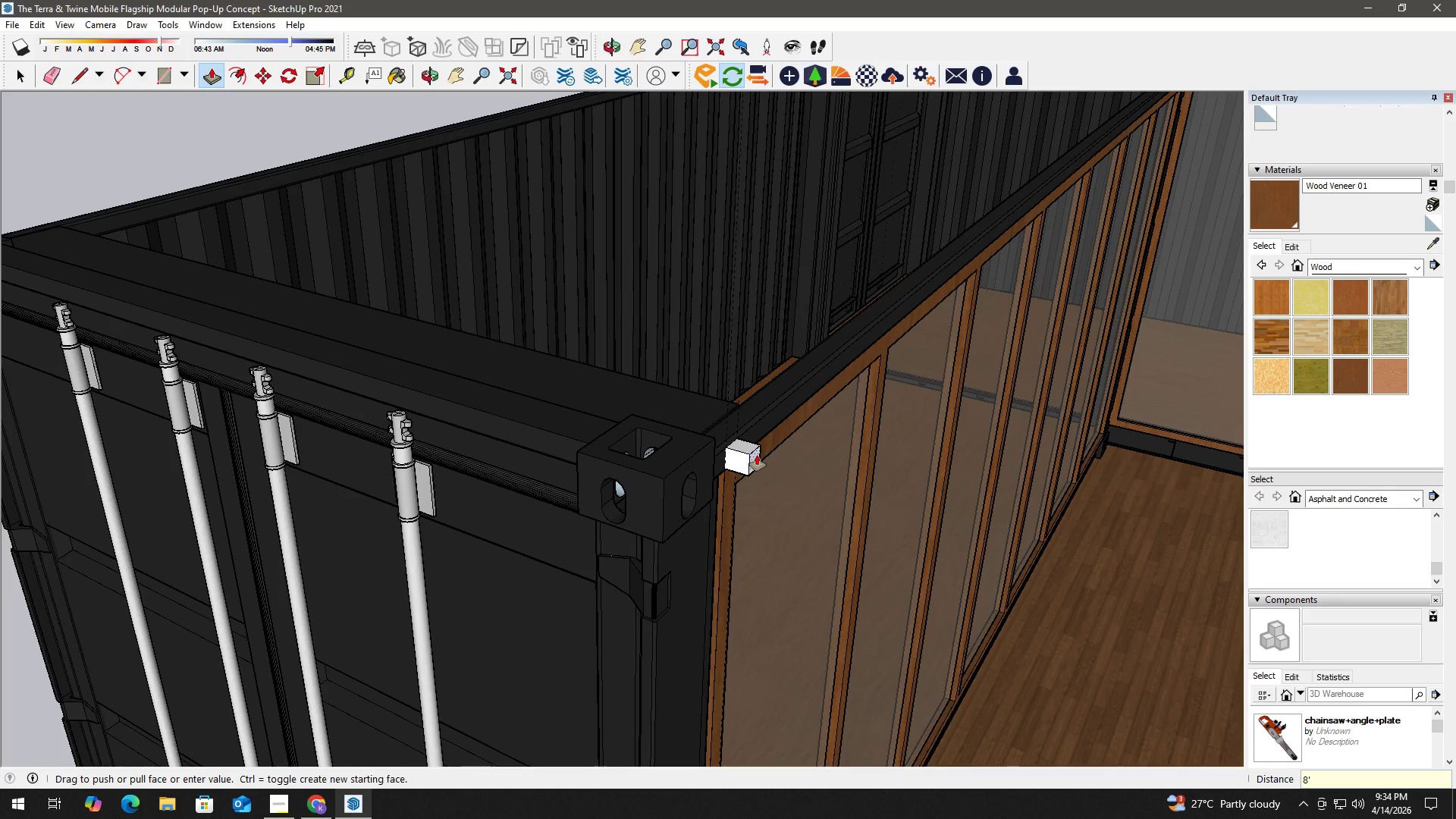 
key(Quote)
 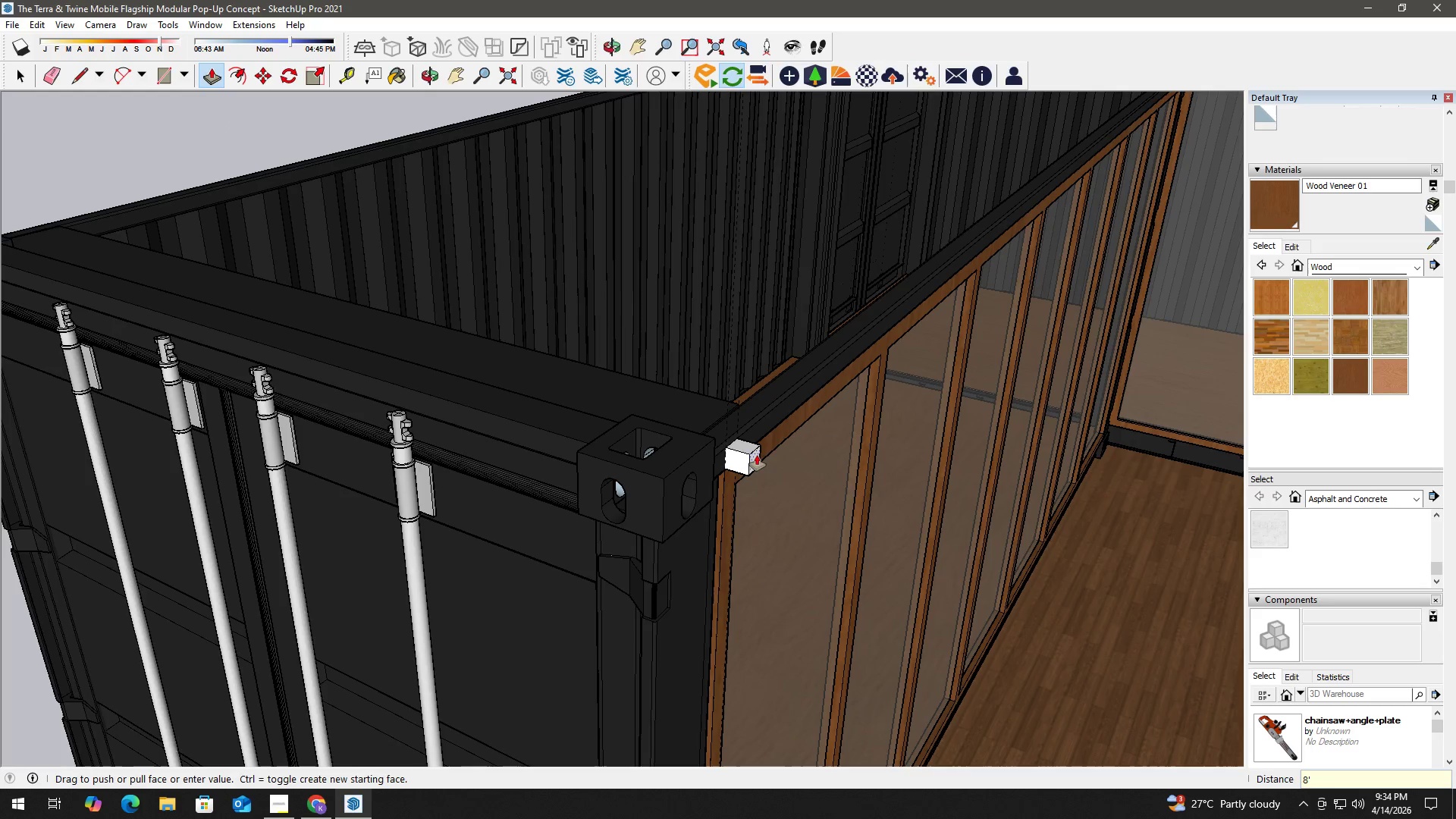 
key(Enter)
 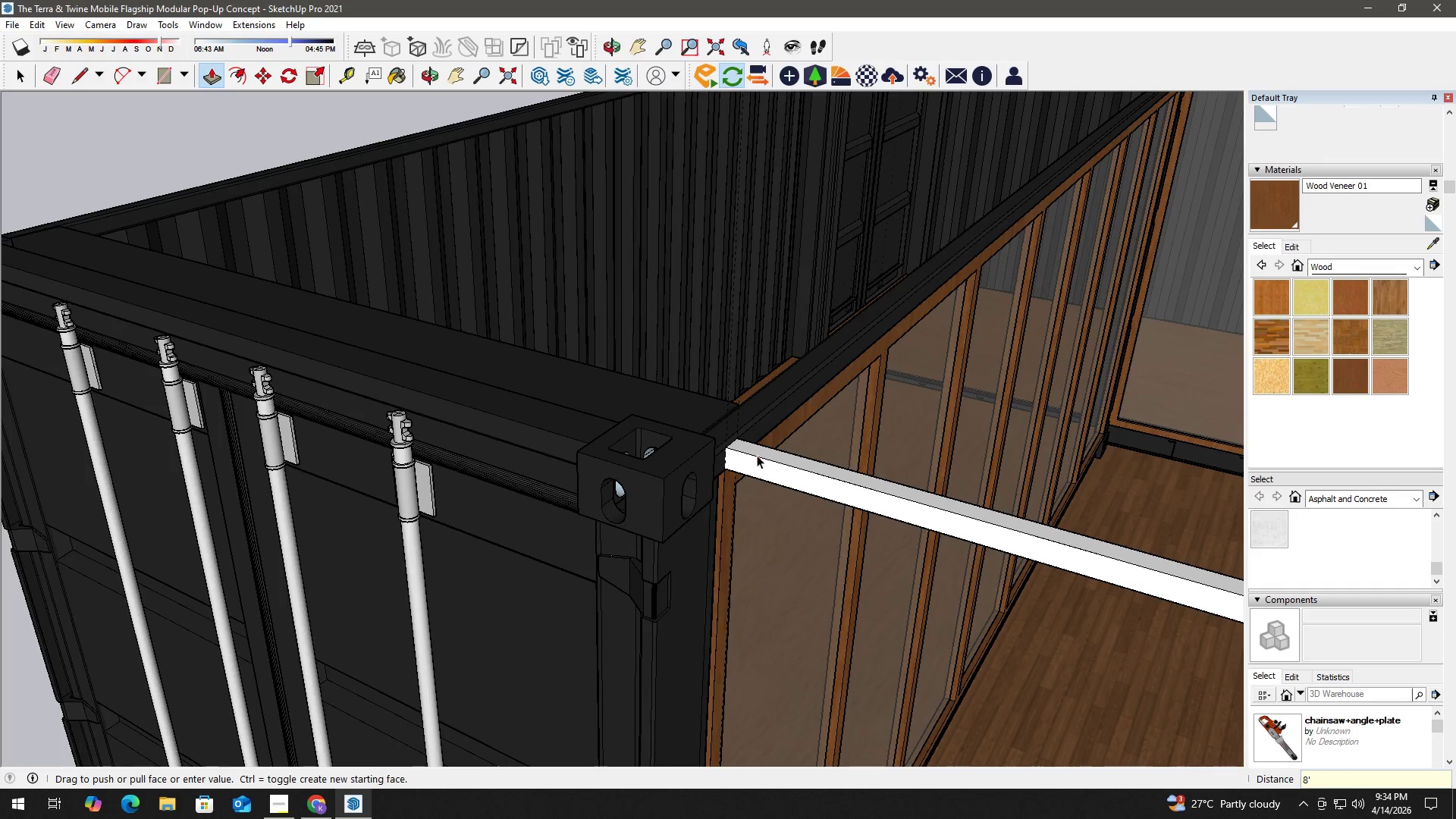 
key(Space)
 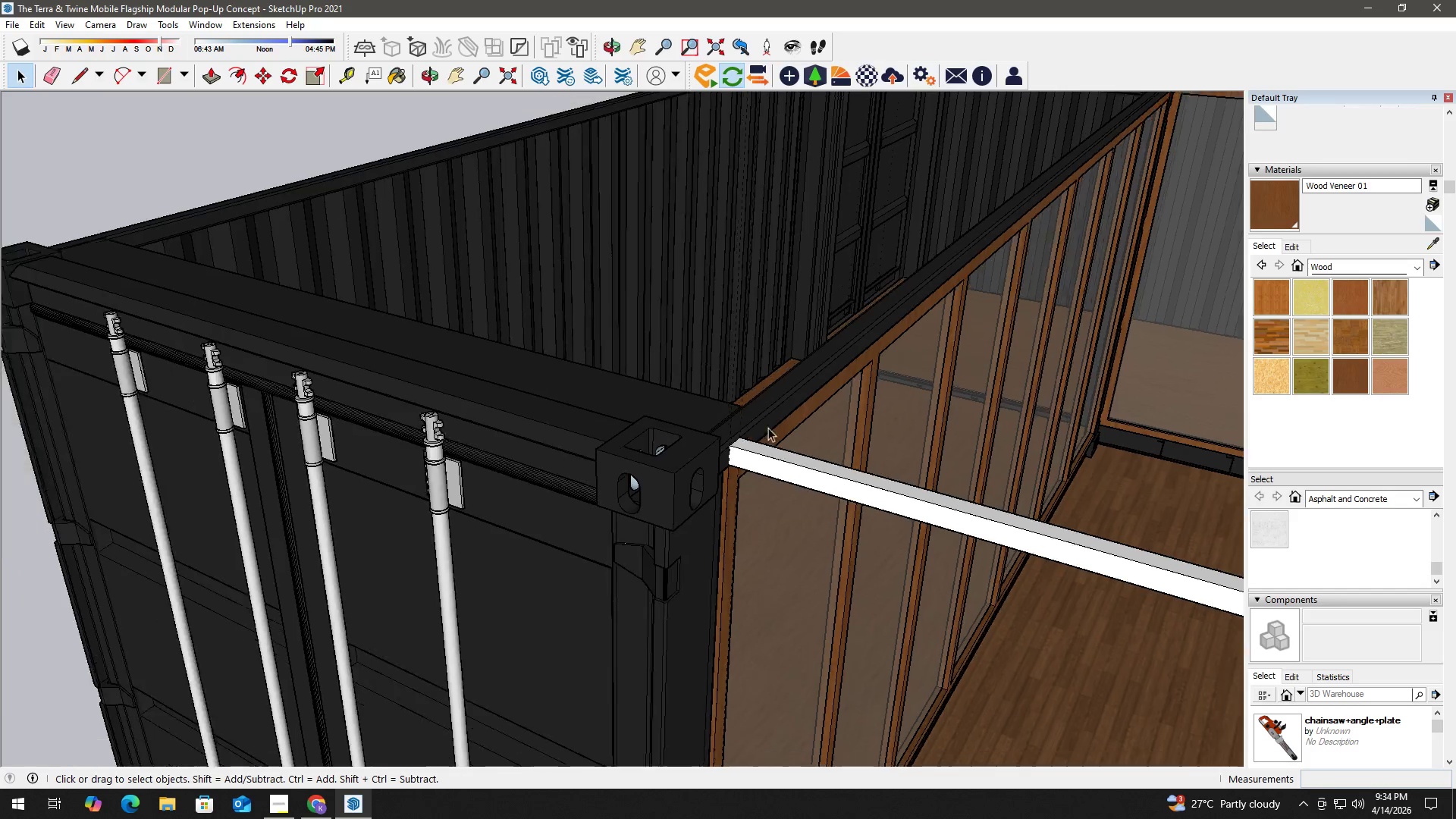 
key(H)
 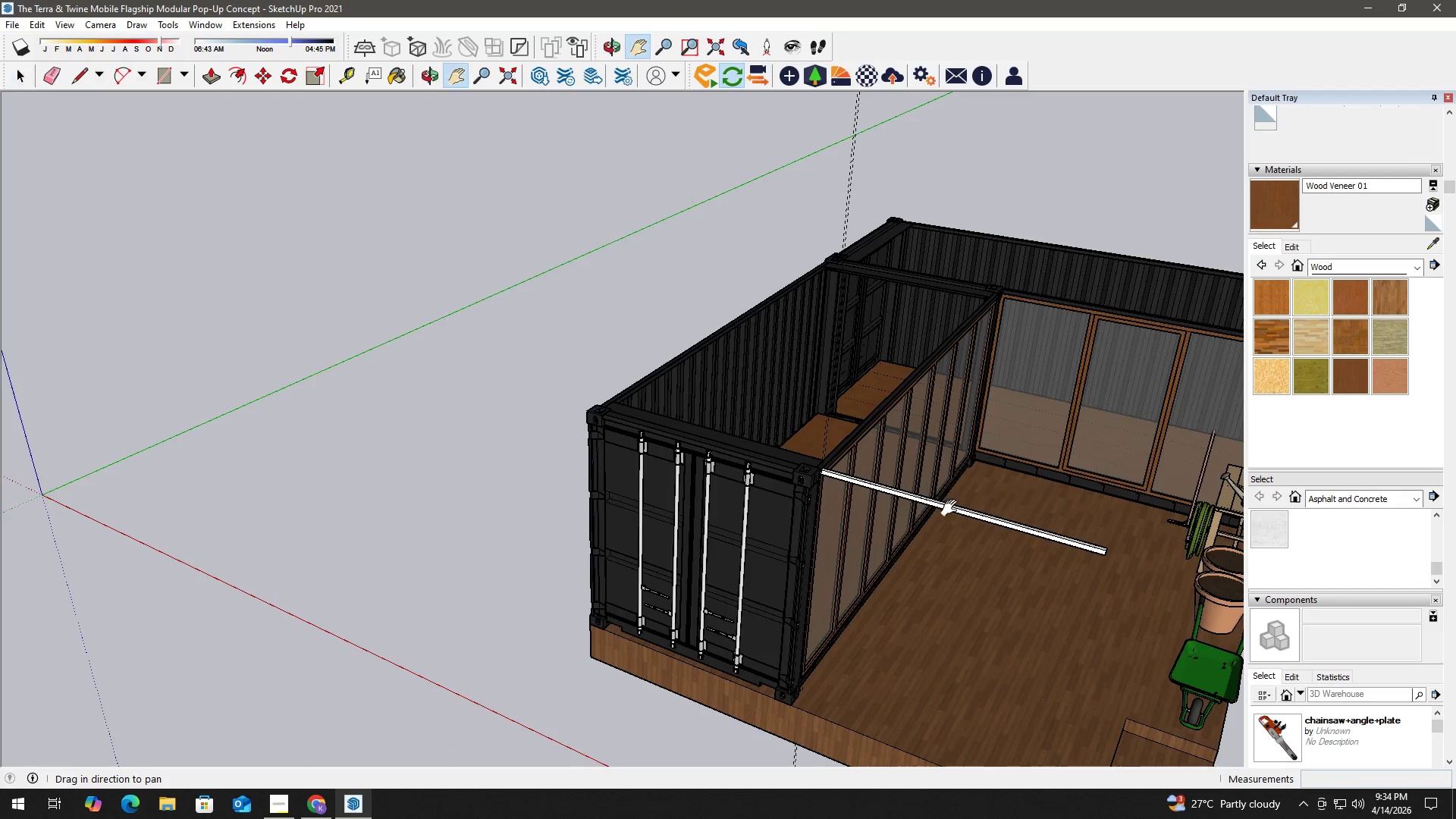 
left_click_drag(start_coordinate=[952, 508], to_coordinate=[765, 405])
 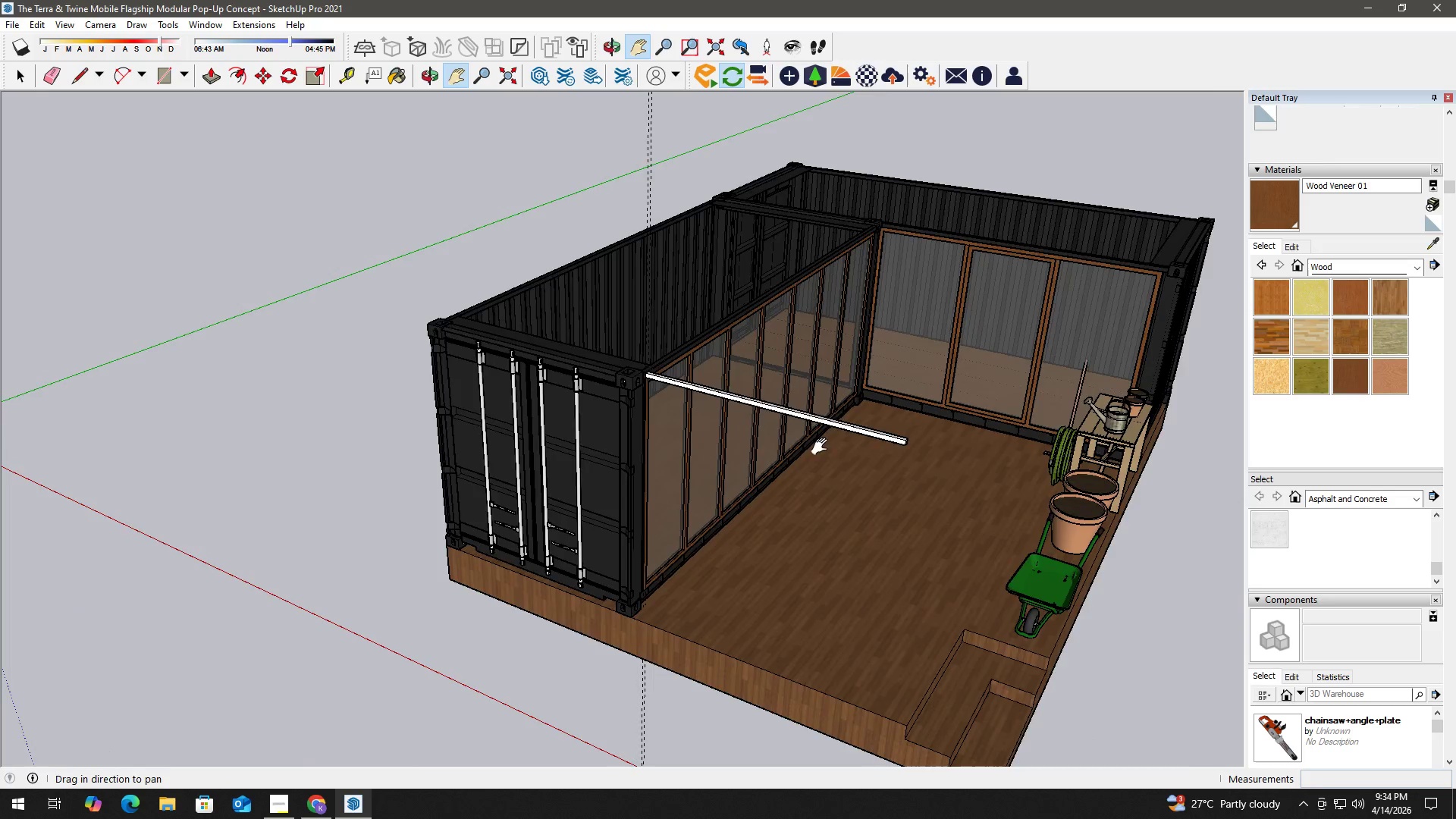 
scroll: coordinate [878, 497], scroll_direction: down, amount: 12.0
 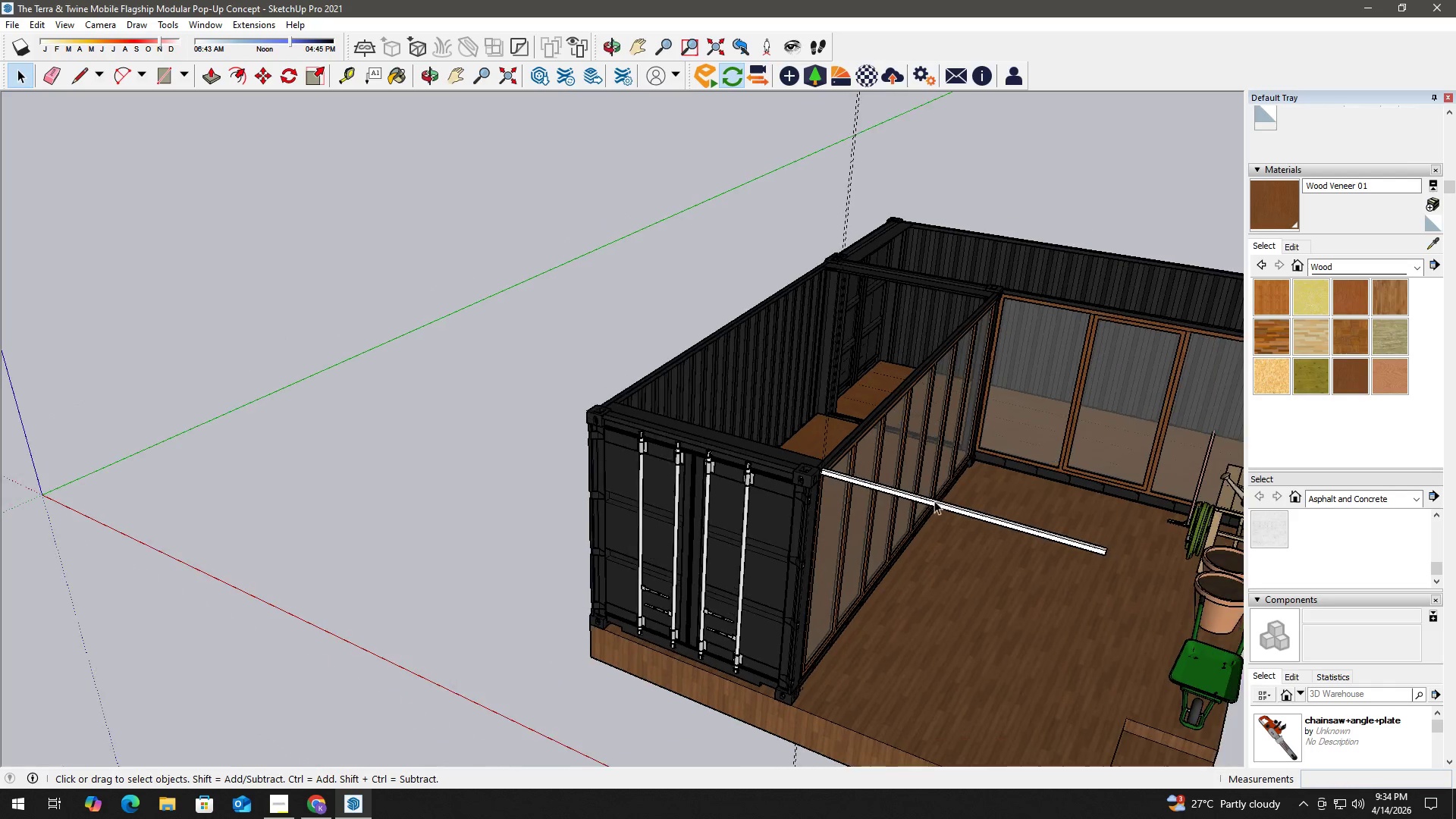 
key(Space)
 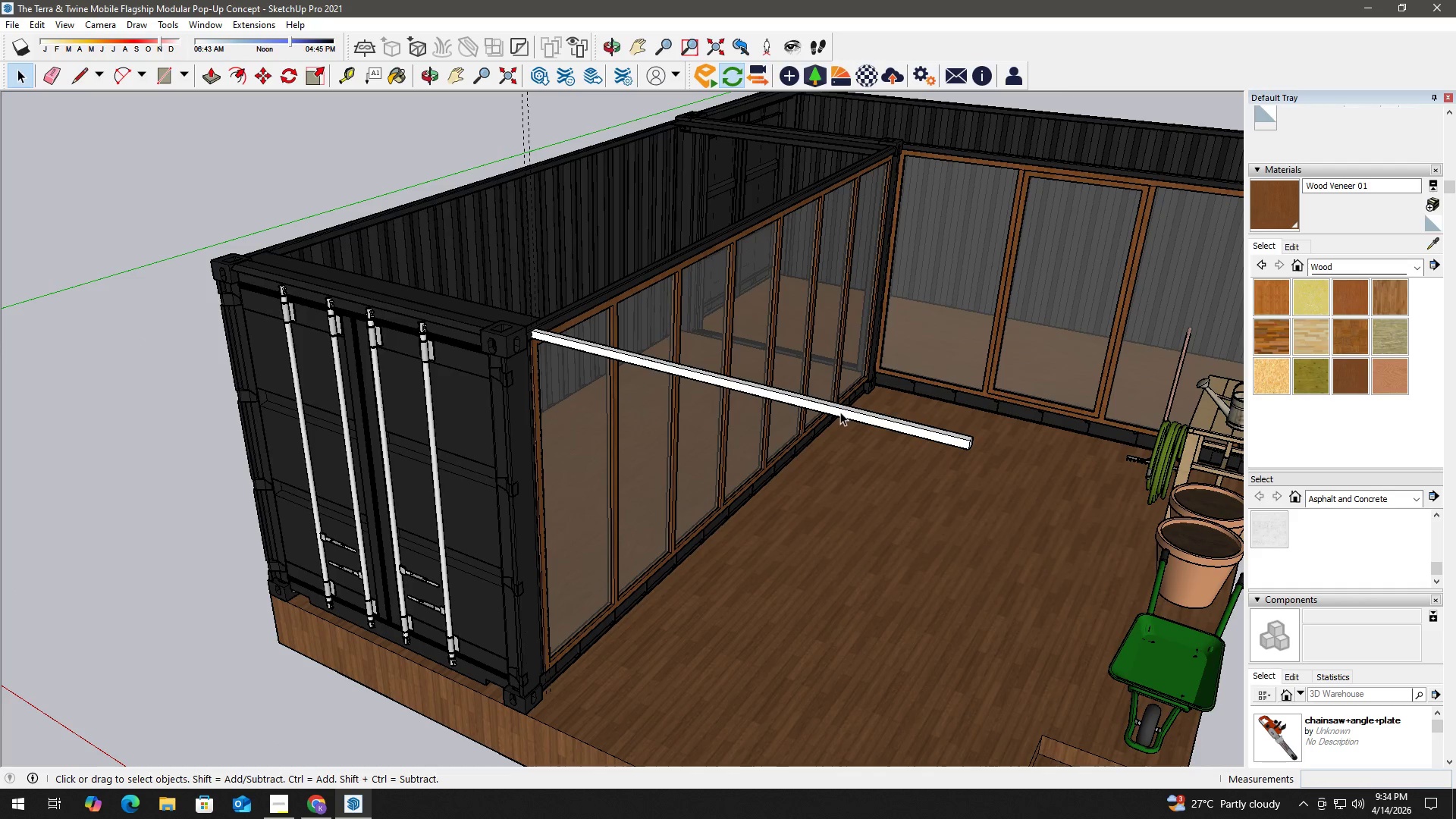 
scroll: coordinate [825, 439], scroll_direction: up, amount: 3.0
 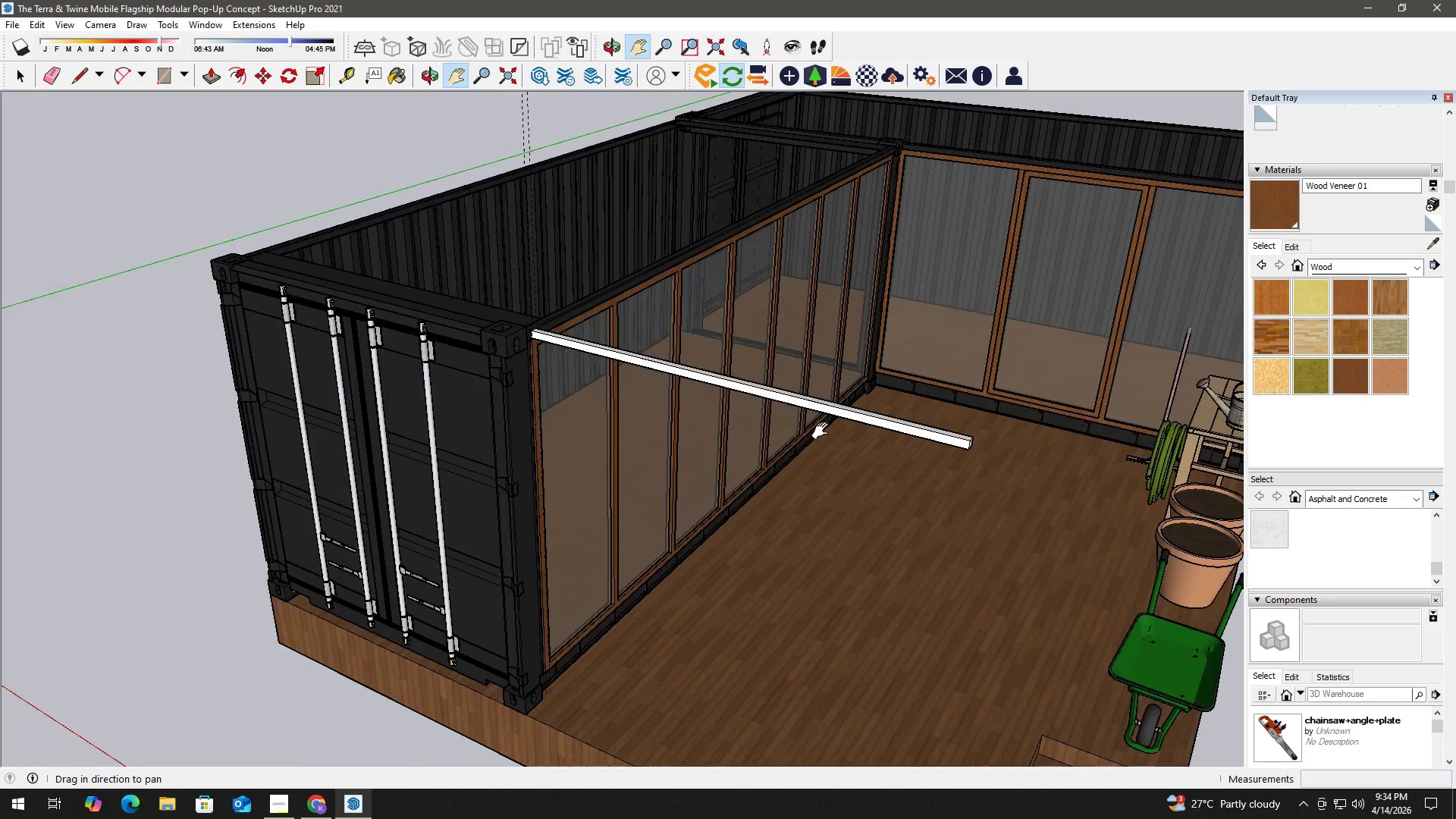 
double_click([841, 412])
 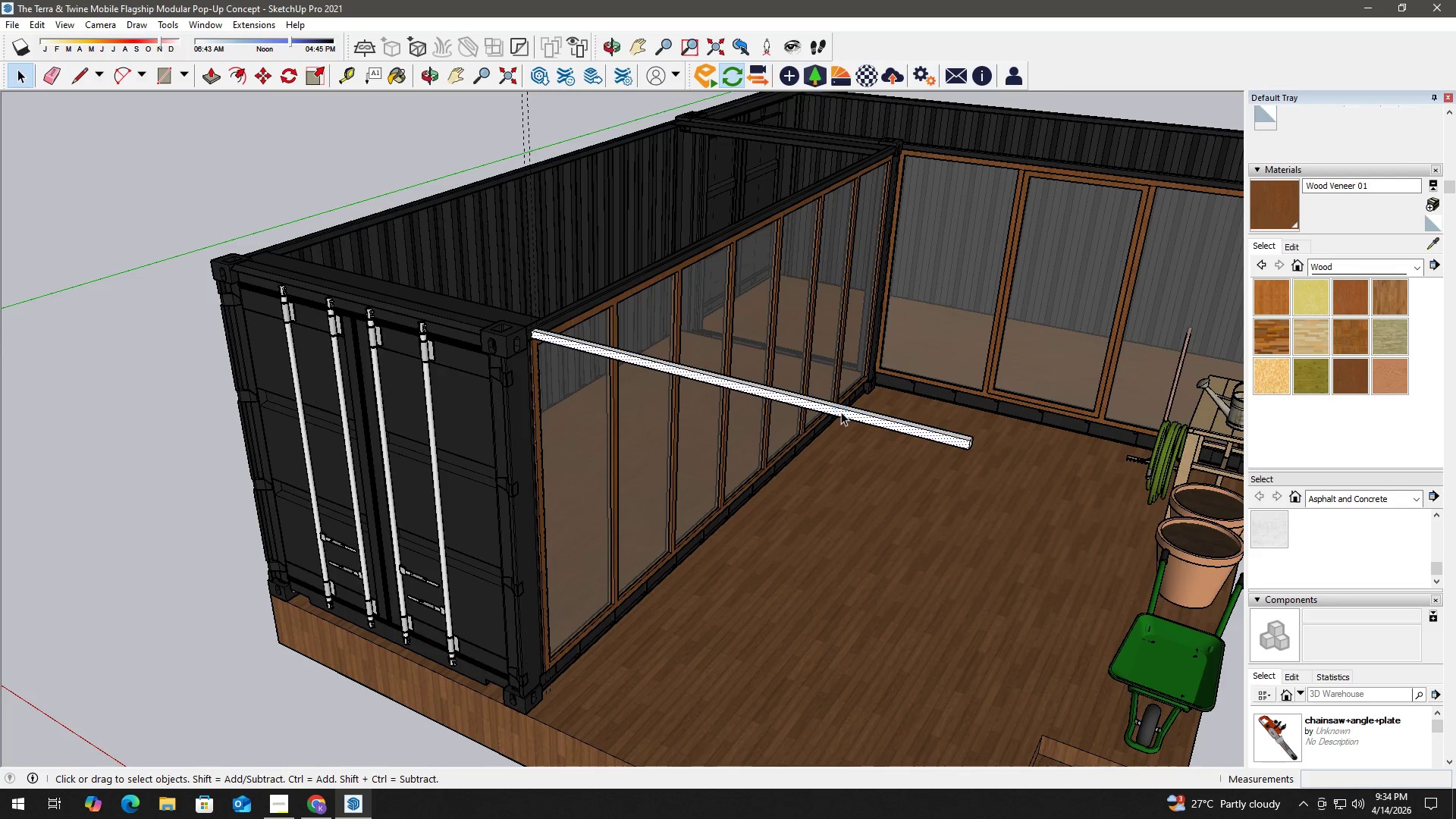 
triple_click([841, 412])
 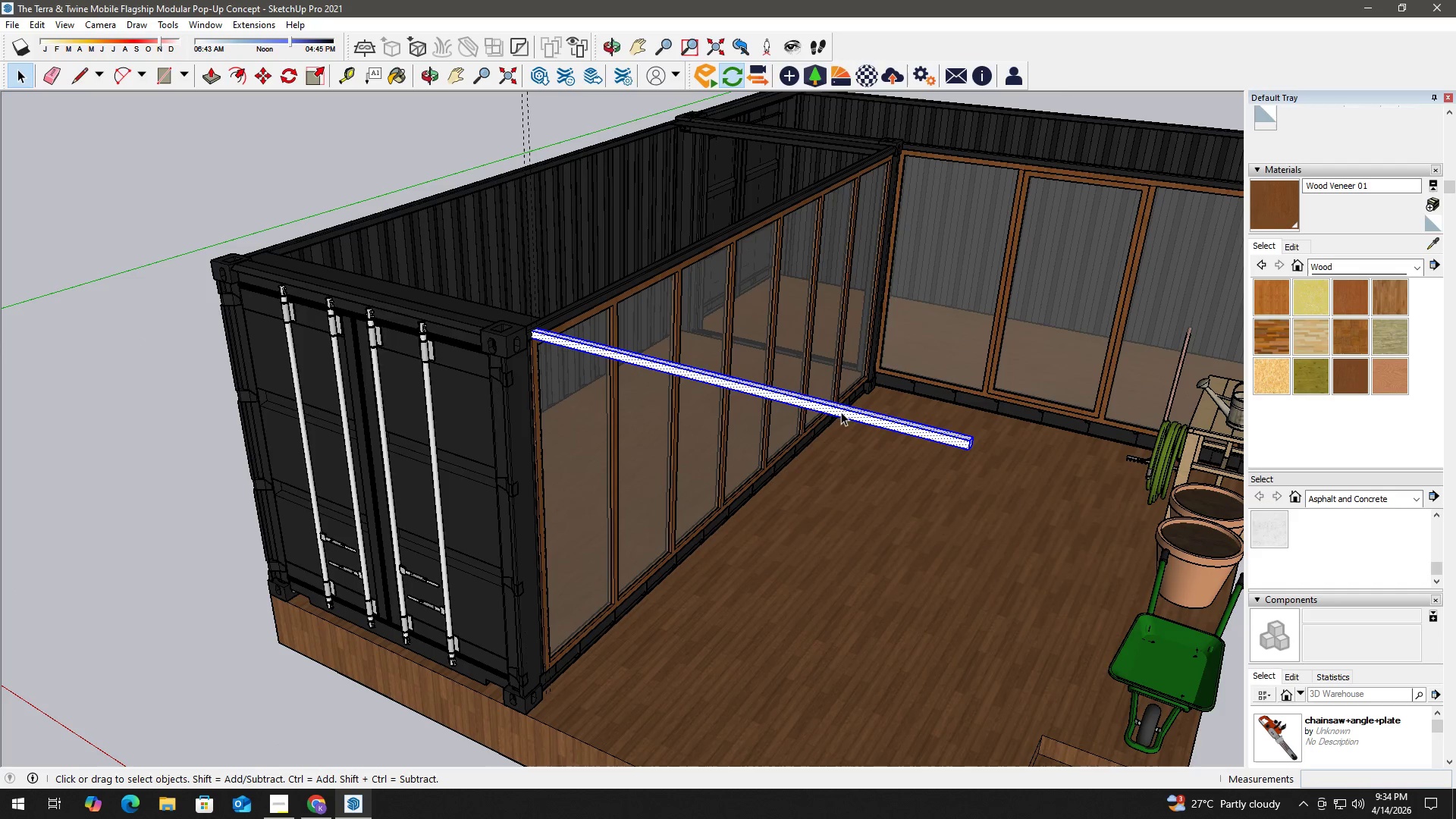 
triple_click([841, 412])
 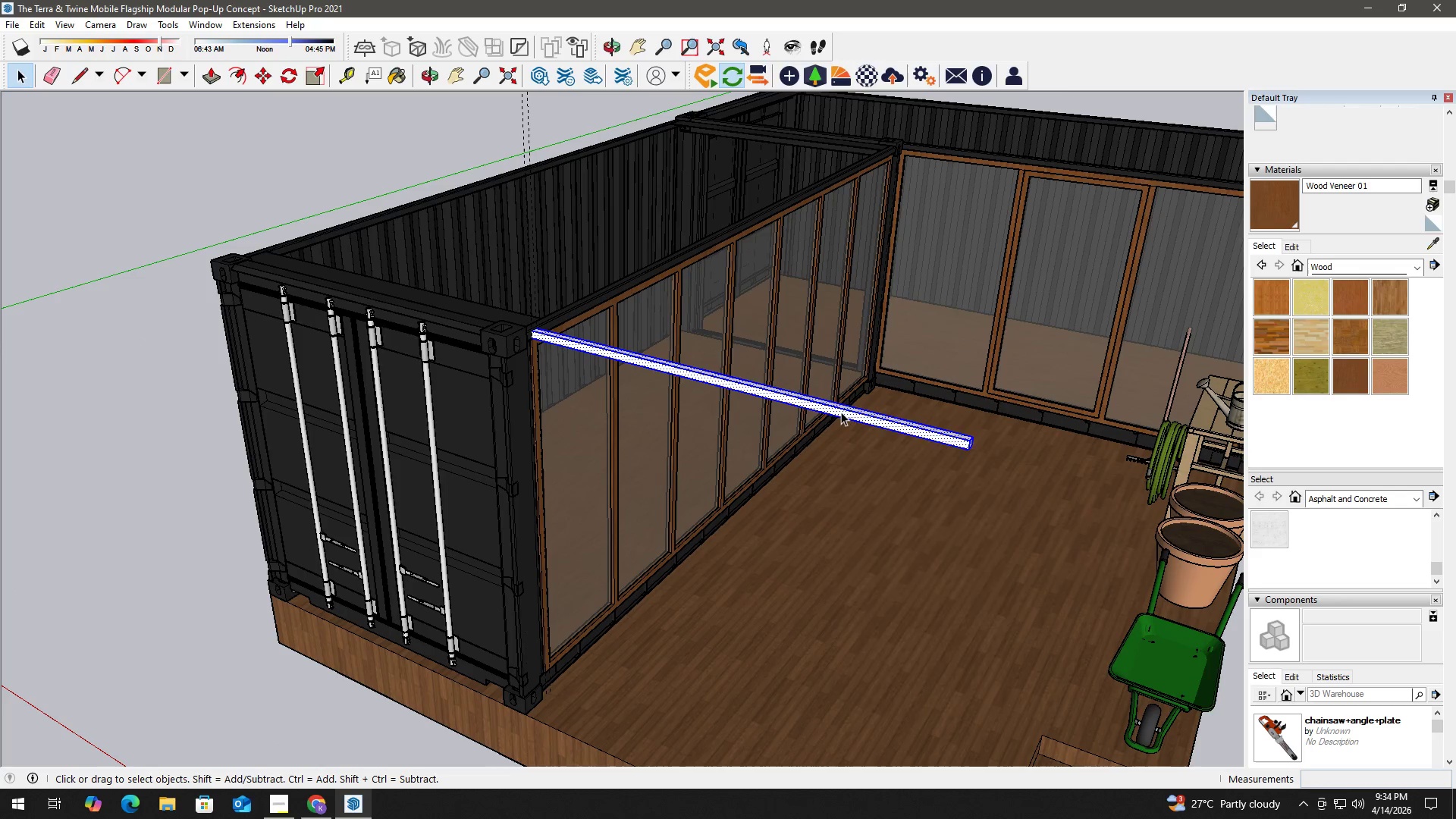 
right_click([841, 412])
 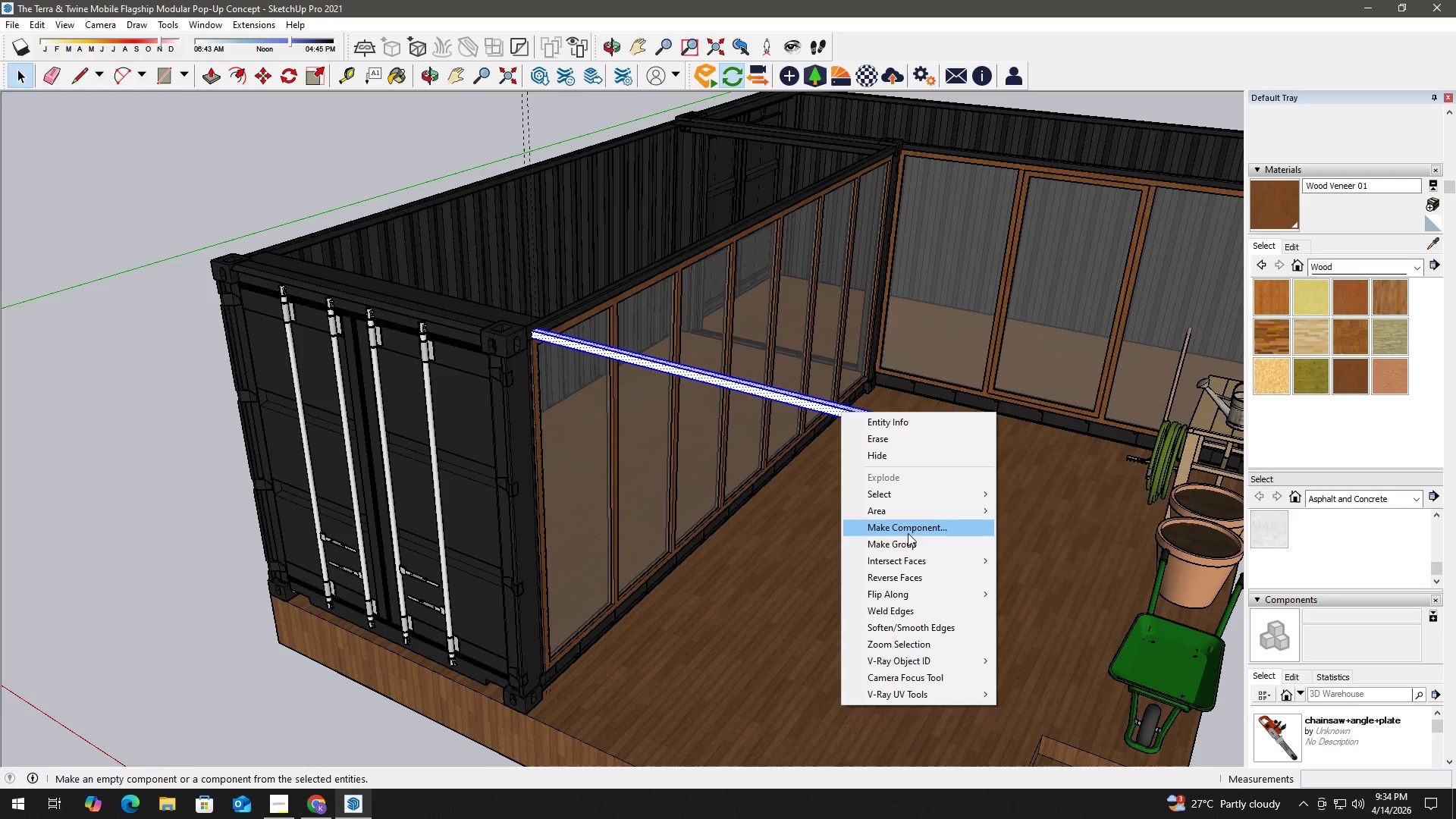 
left_click([910, 541])
 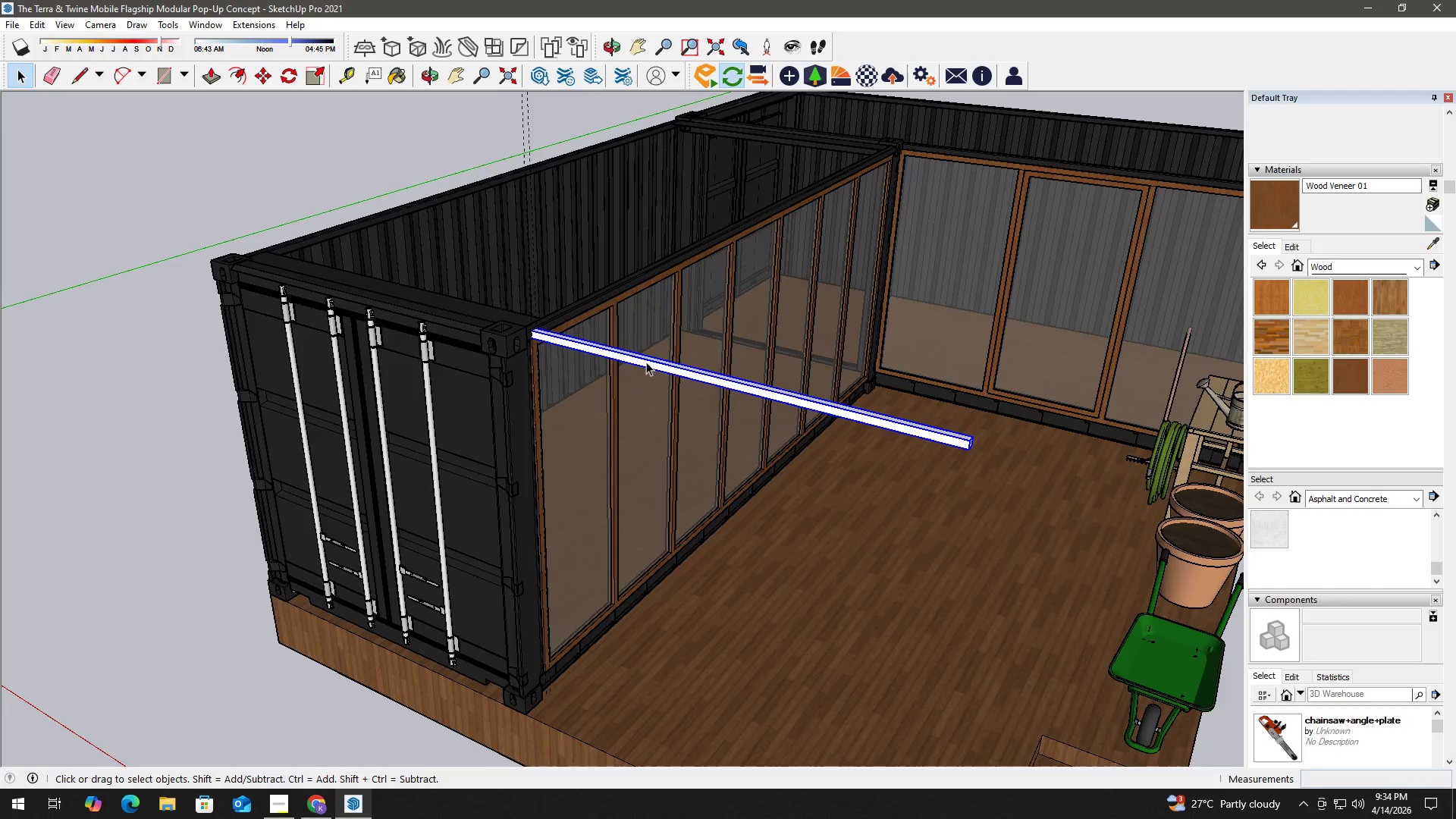 
scroll: coordinate [391, 369], scroll_direction: up, amount: 4.0
 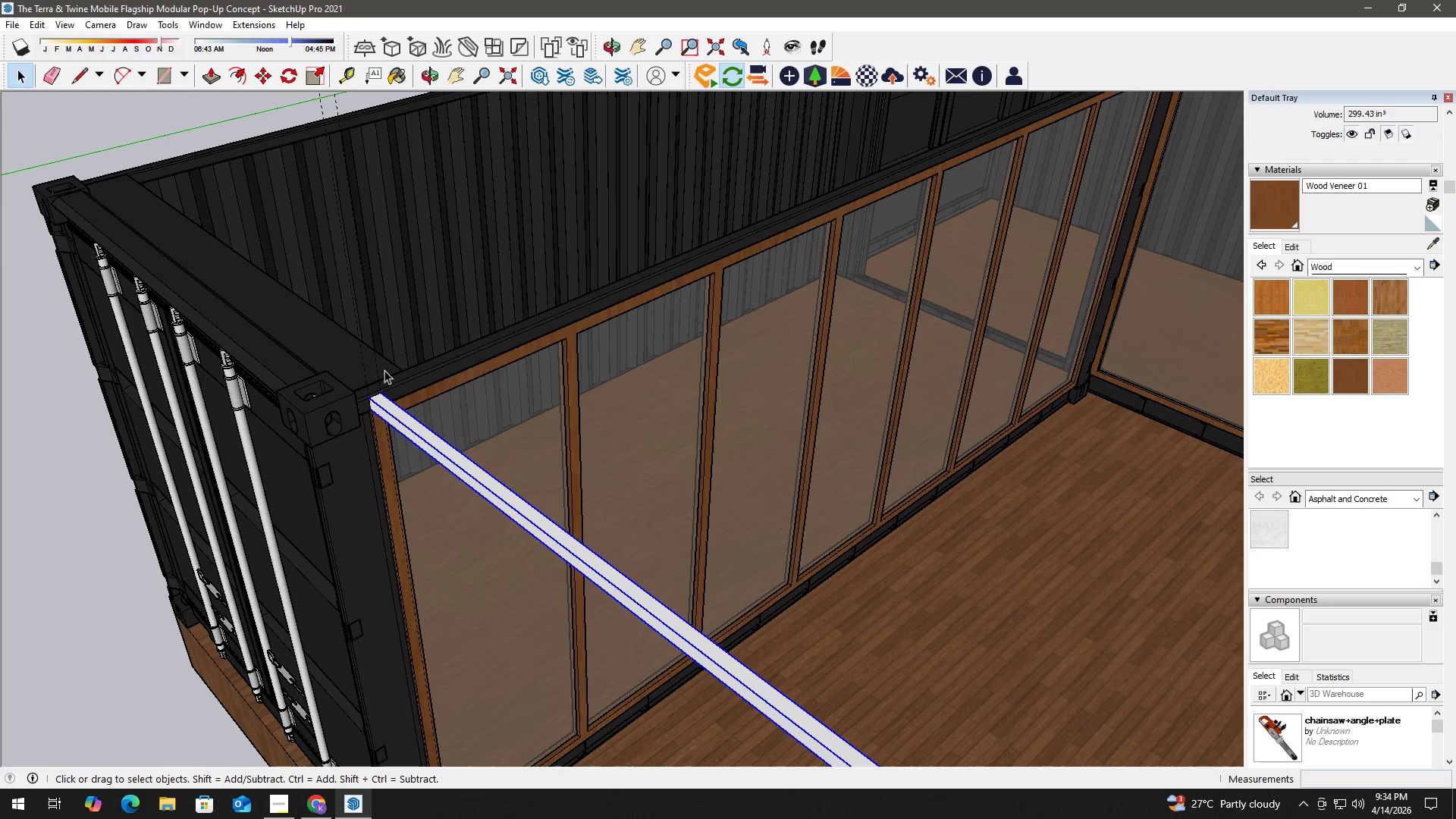 
key(M)
 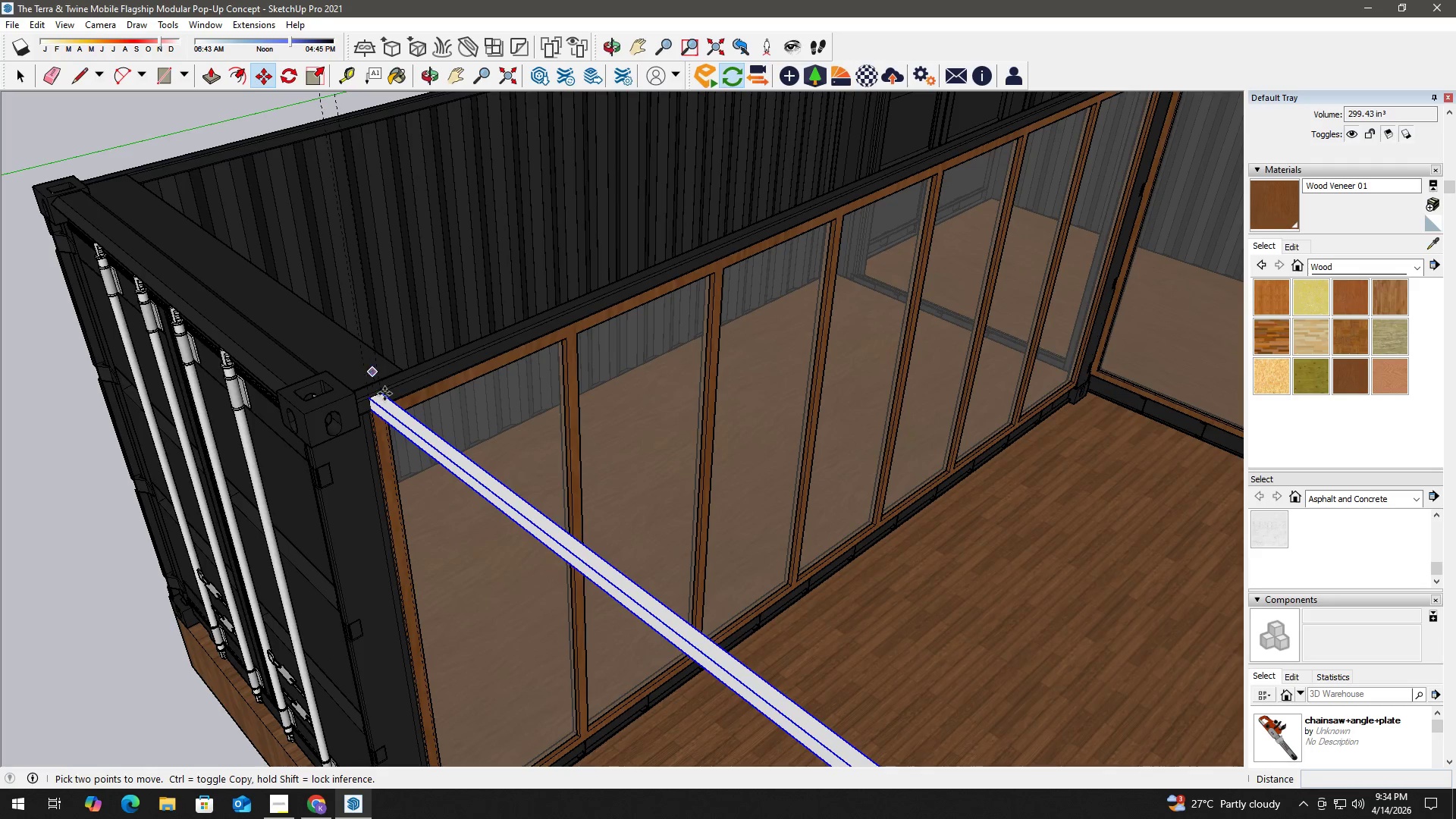 
scroll: coordinate [386, 394], scroll_direction: up, amount: 3.0
 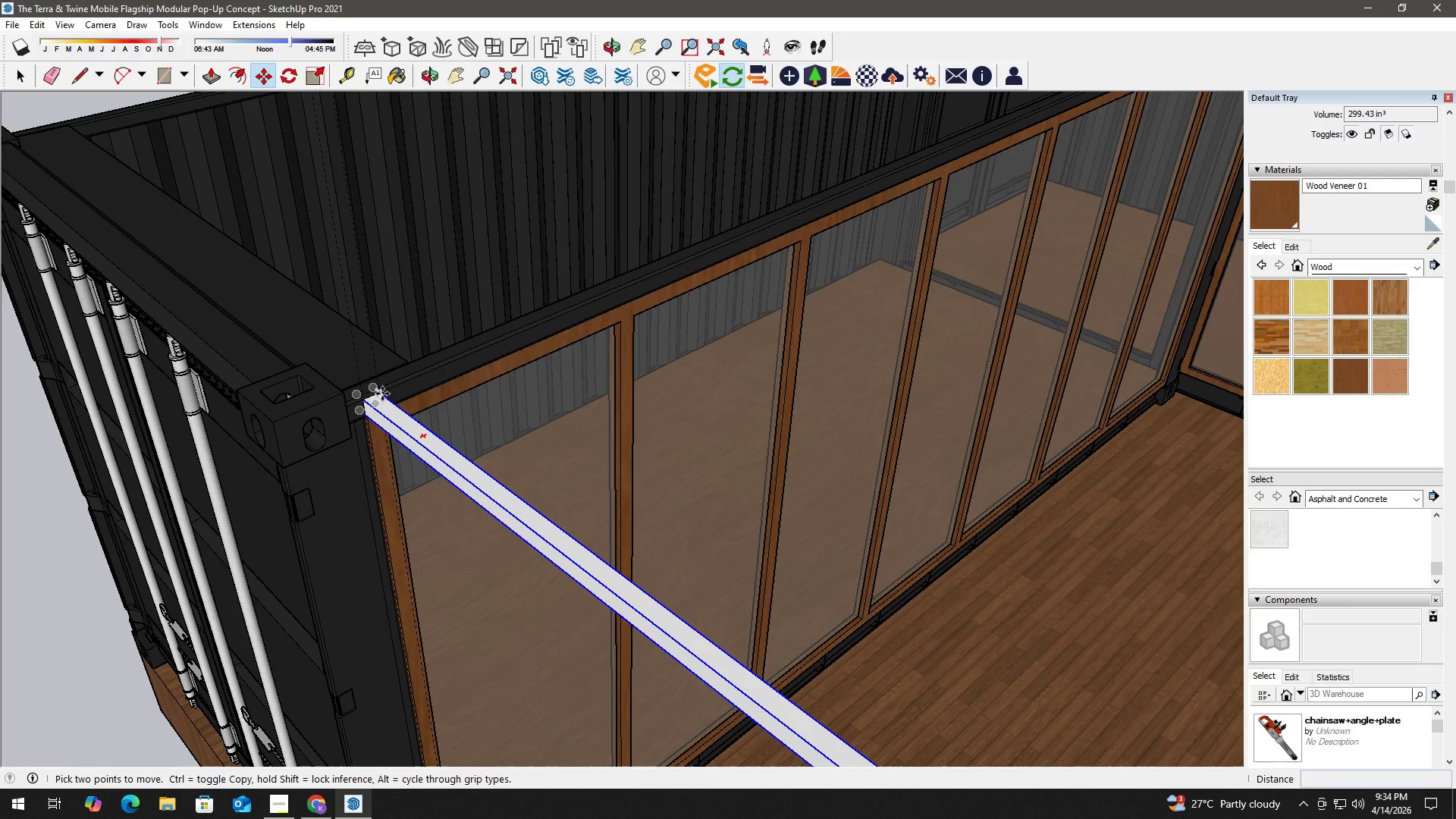 
left_click([384, 391])
 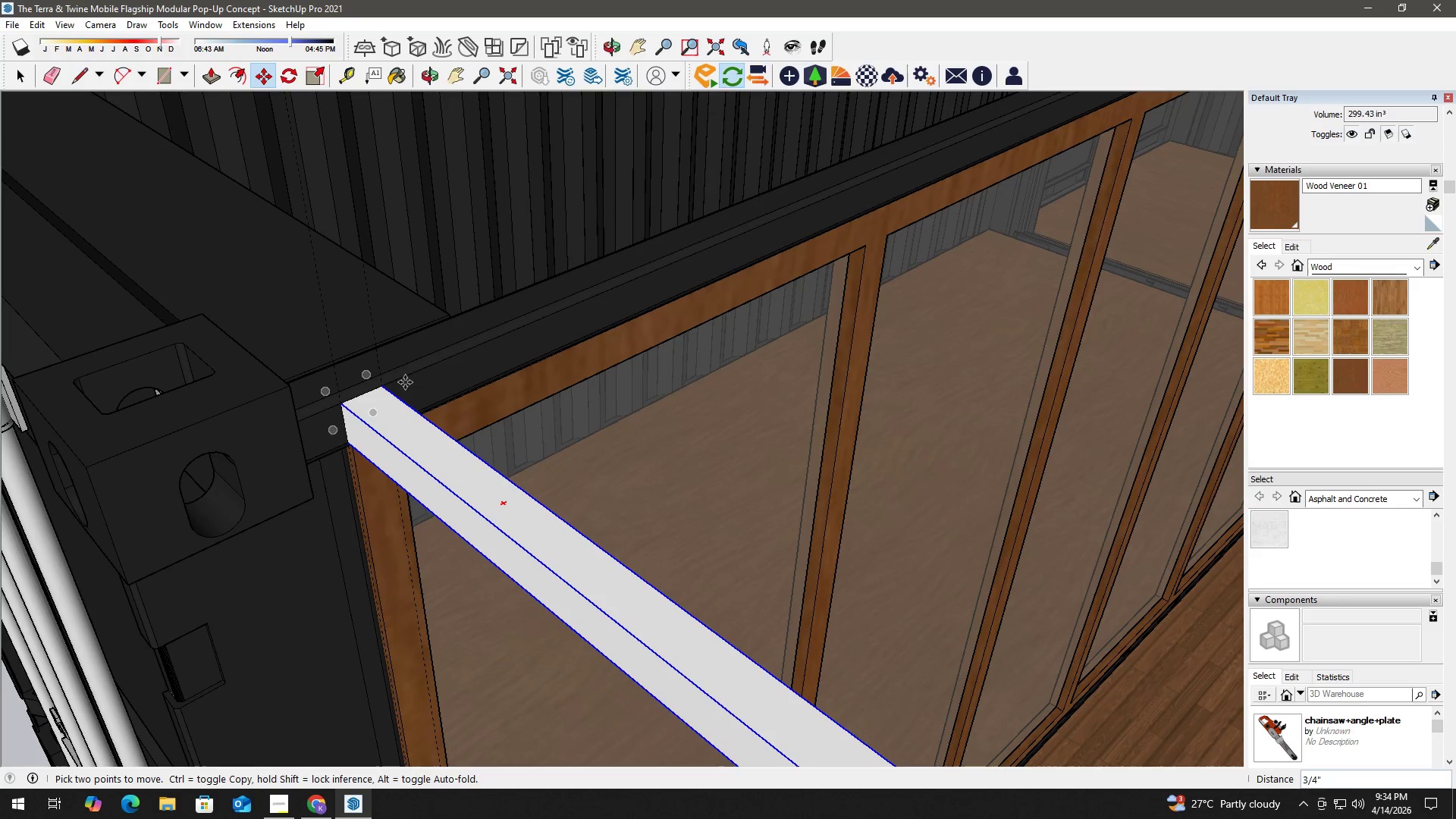 
scroll: coordinate [381, 394], scroll_direction: up, amount: 9.0
 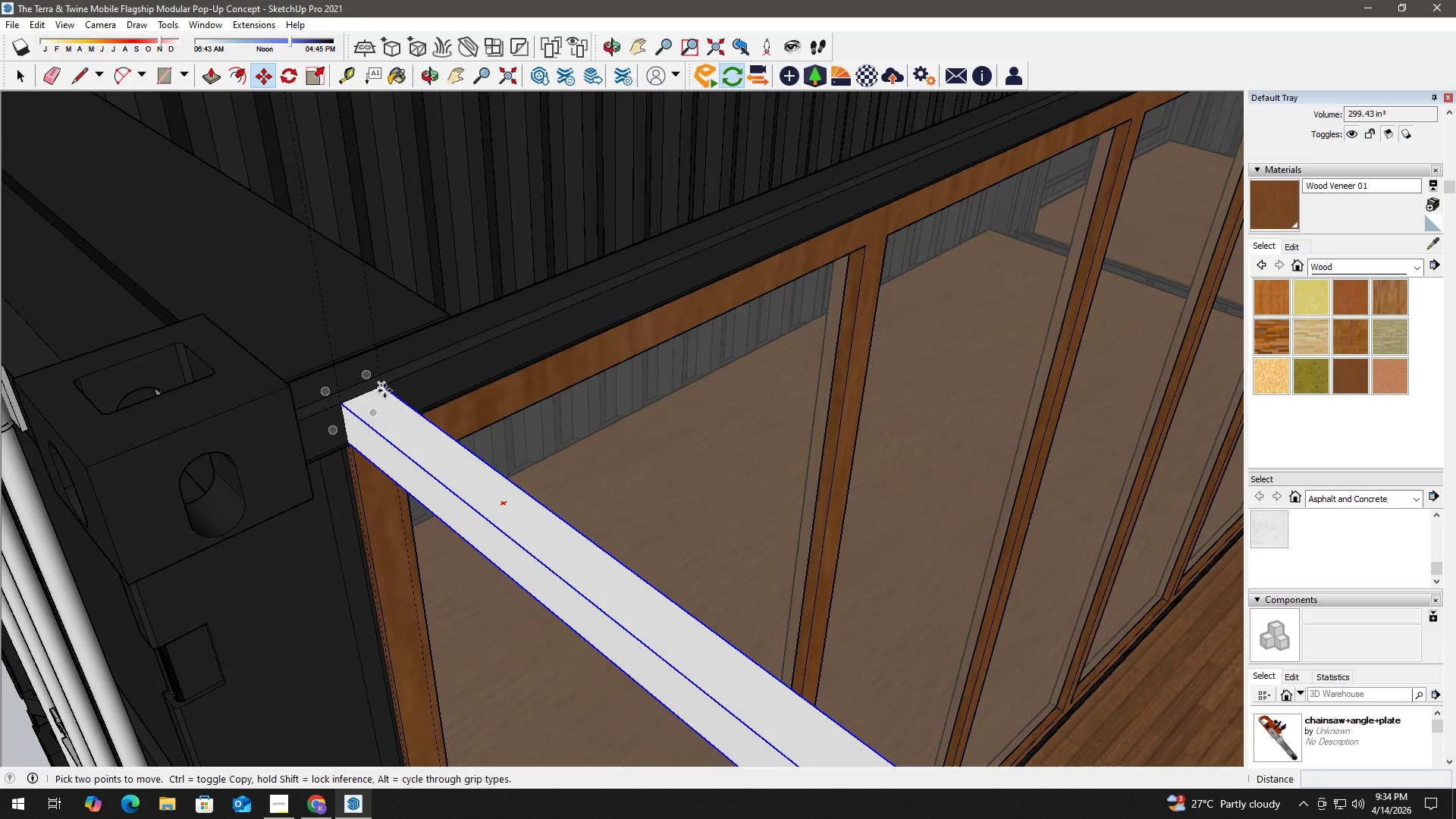 
key(Control+ControlLeft)
 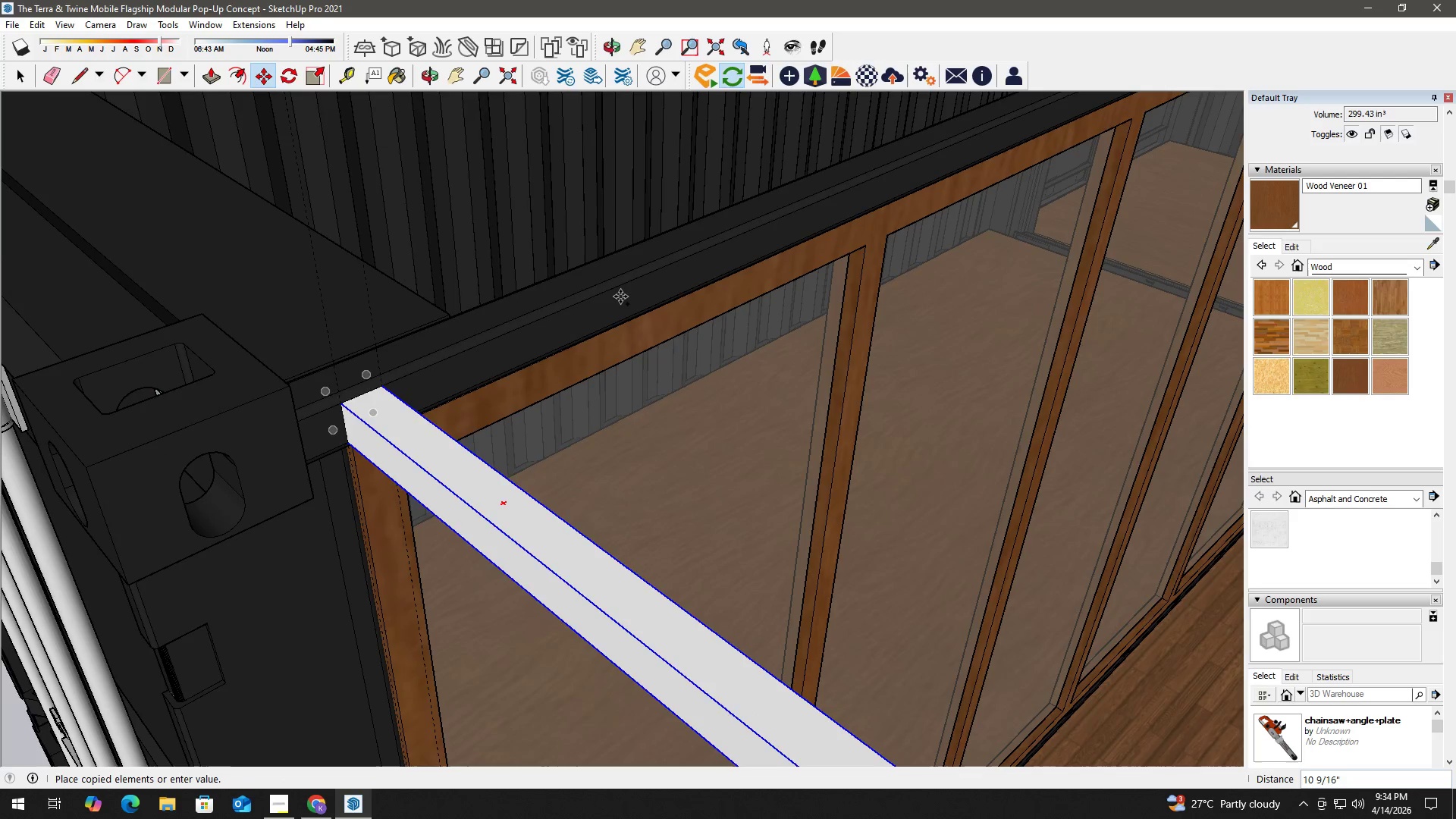 
hold_key(key=ShiftLeft, duration=1.28)
scroll: coordinate [819, 249], scroll_direction: down, amount: 10.0
 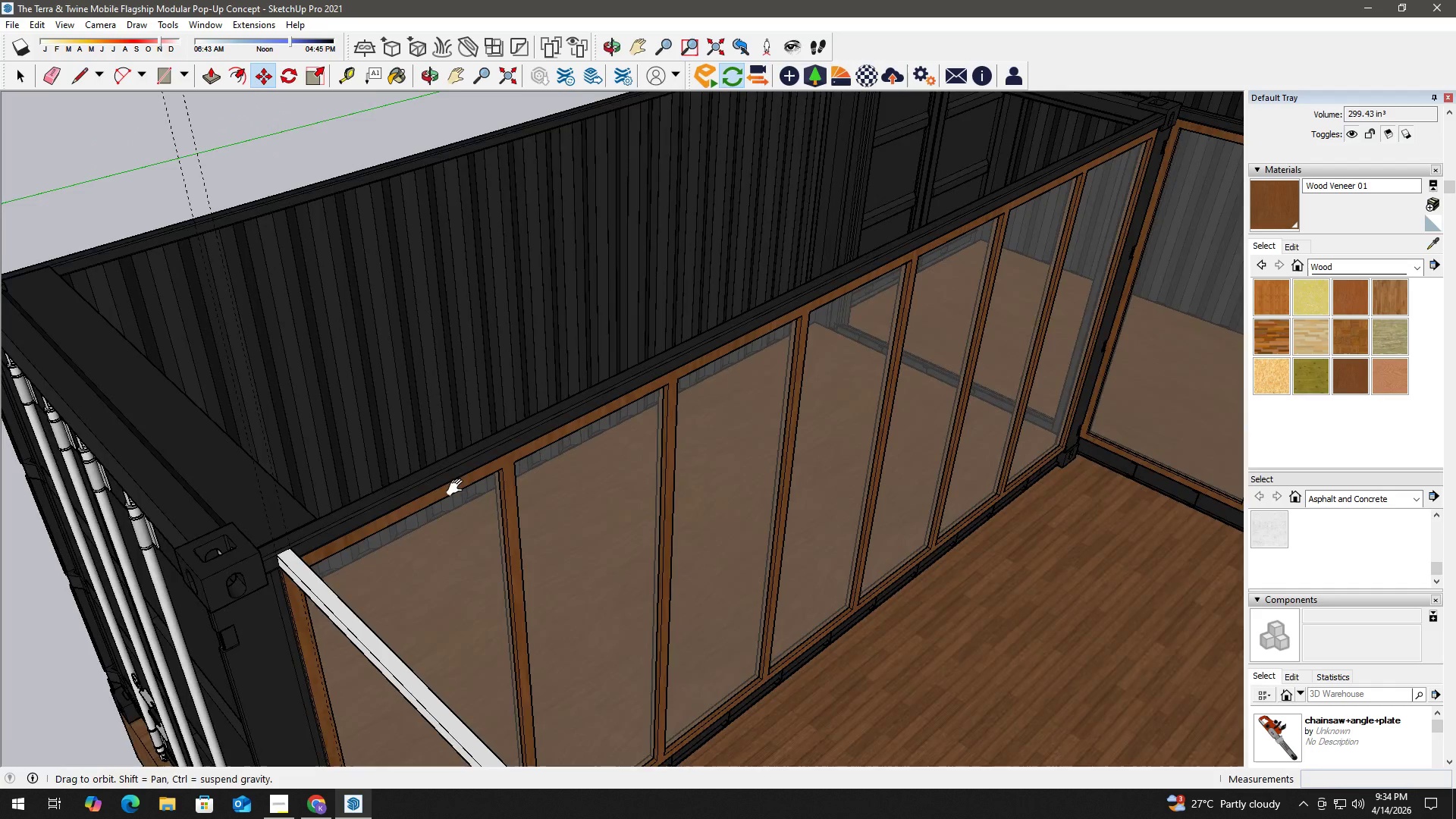 
scroll: coordinate [823, 243], scroll_direction: up, amount: 18.0
 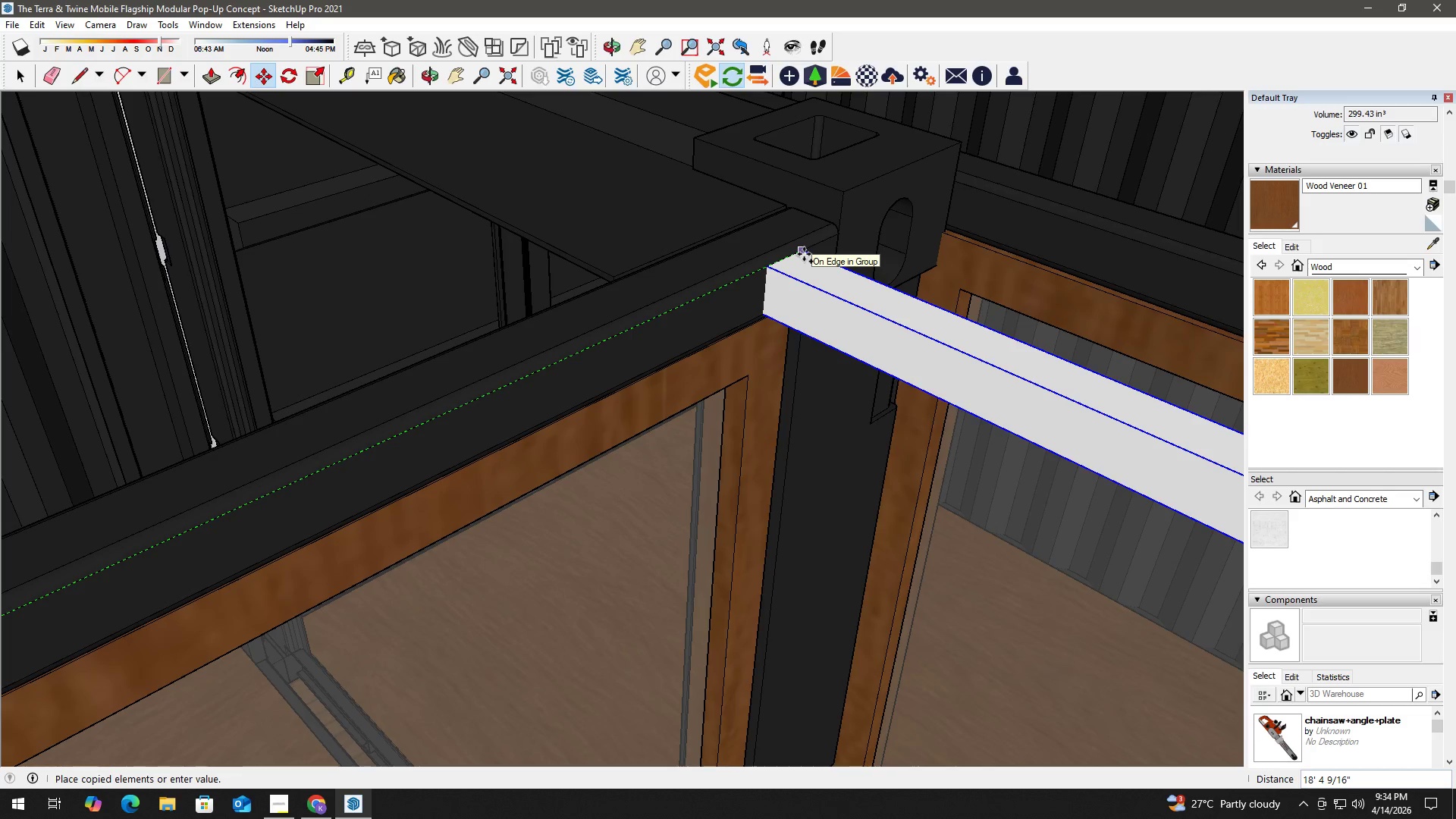 
left_click([804, 254])
 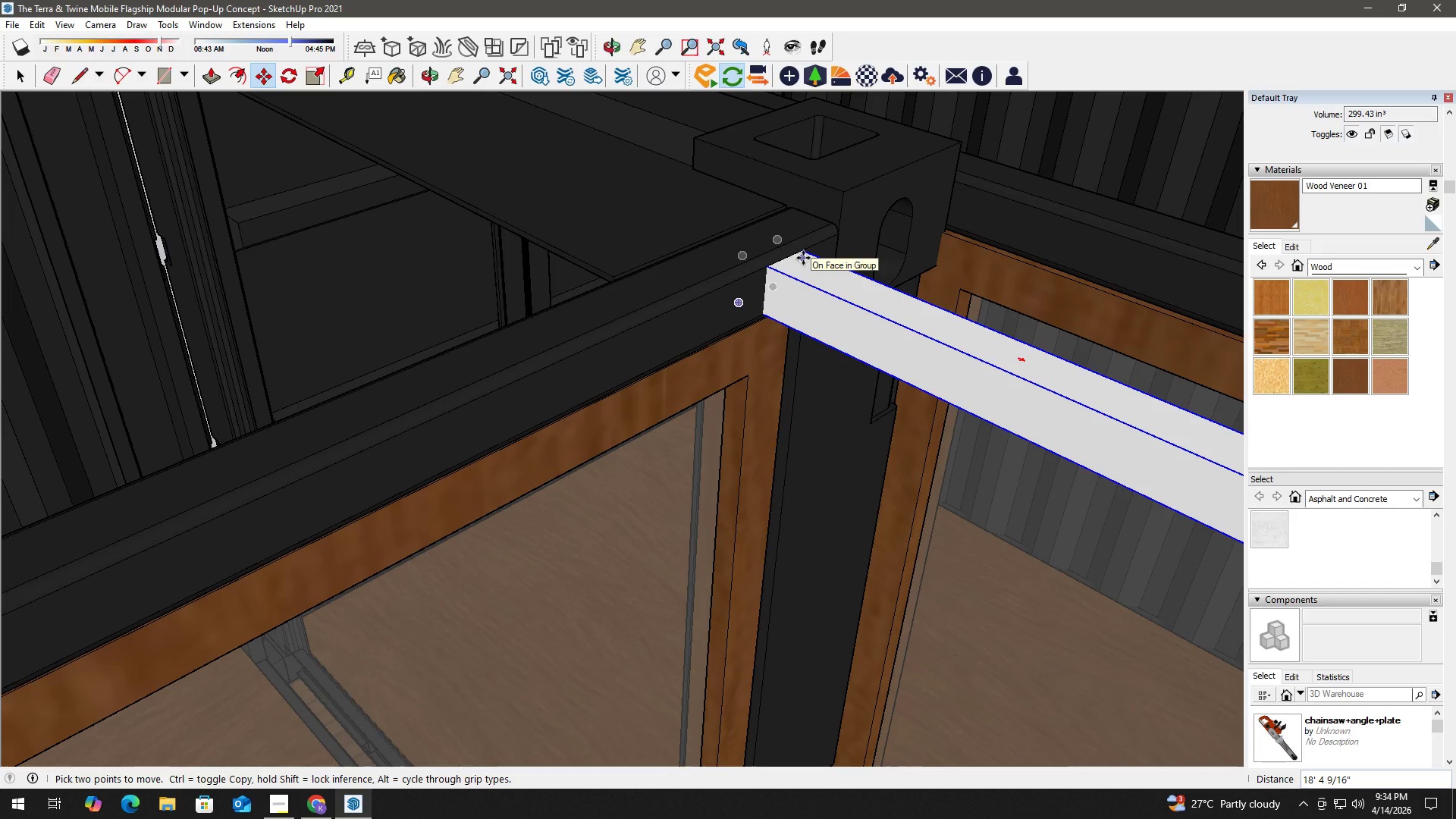 
key(NumpadDivide)
 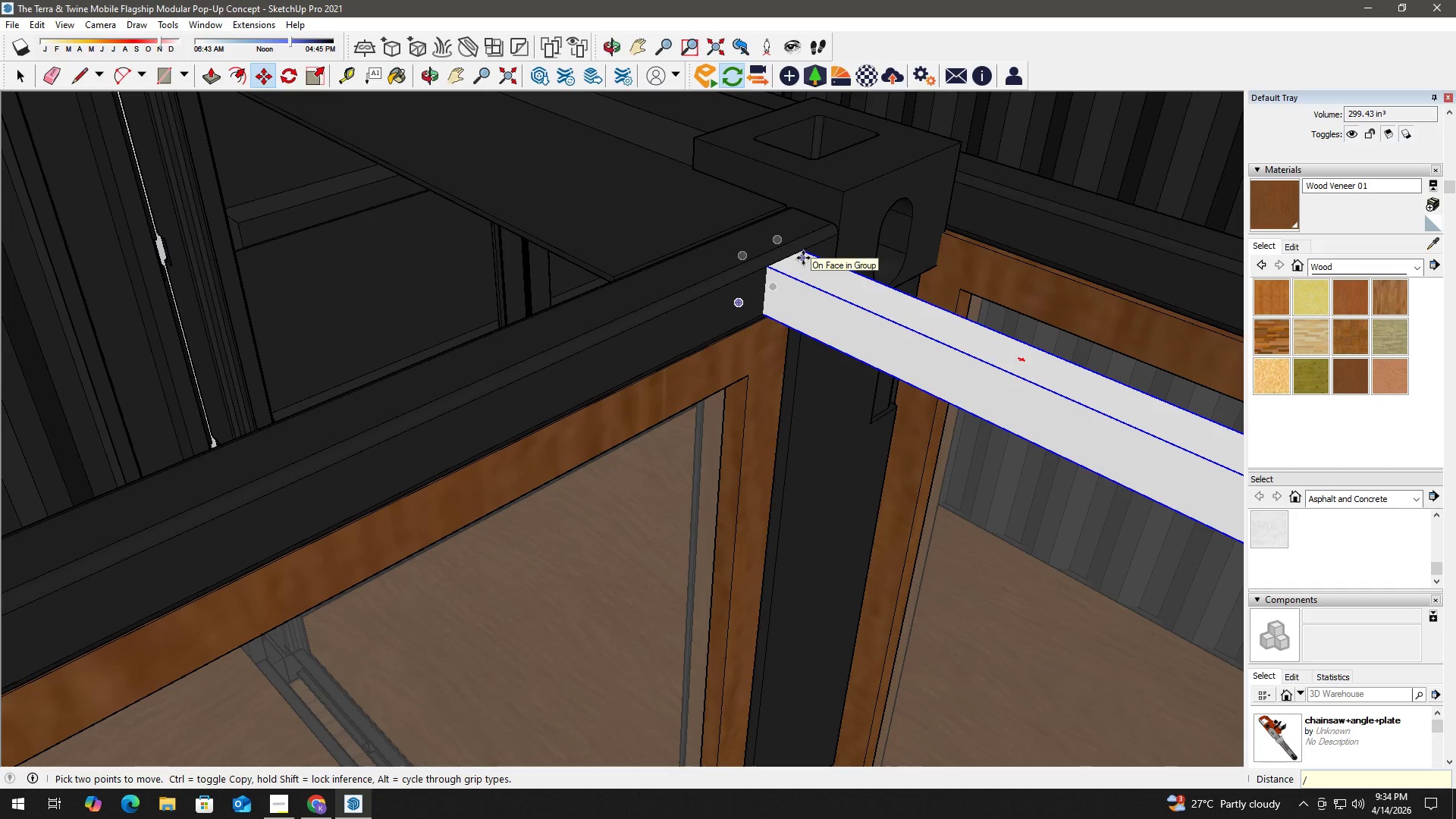 
key(Numpad8)
 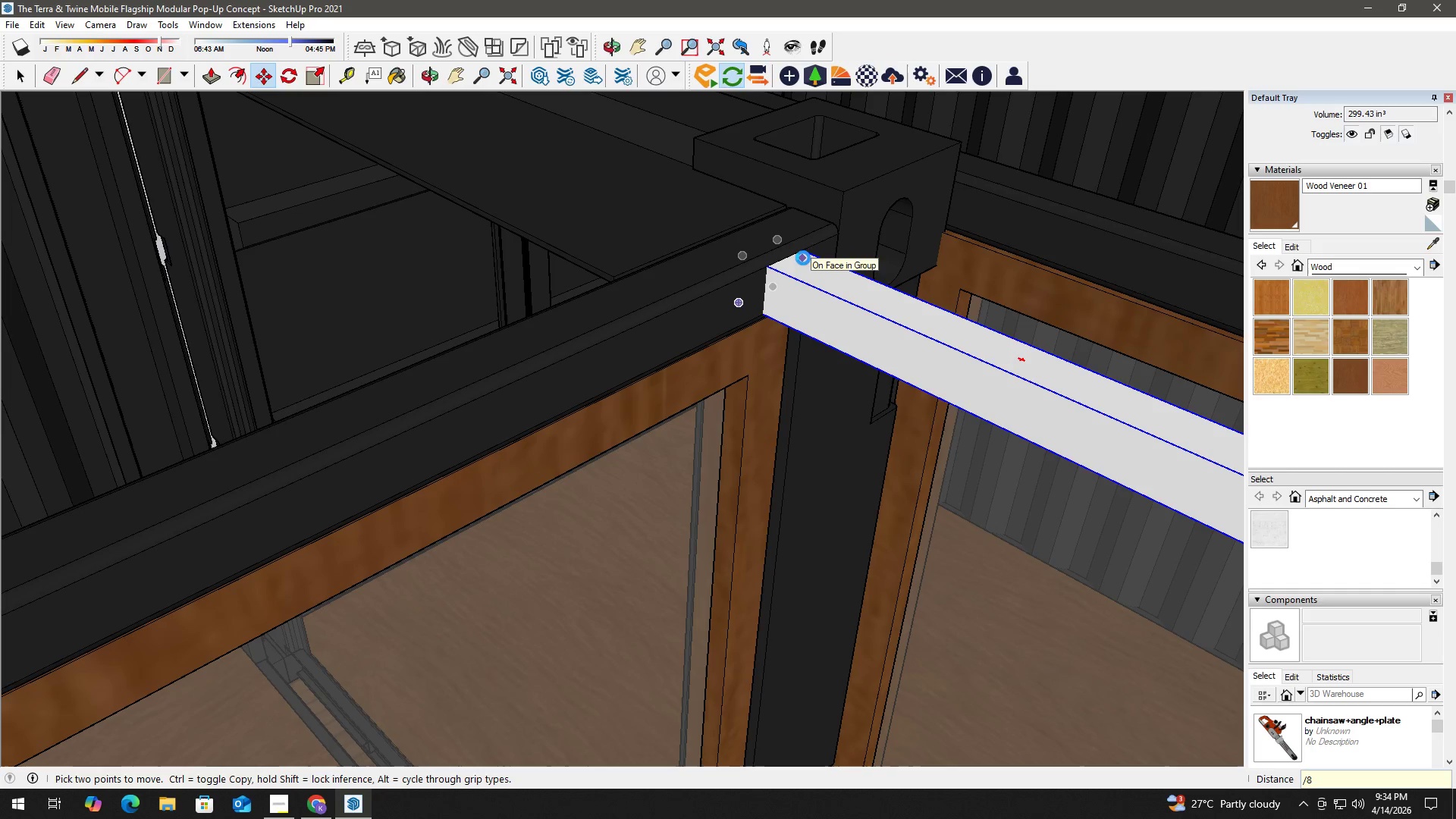 
key(NumpadEnter)
 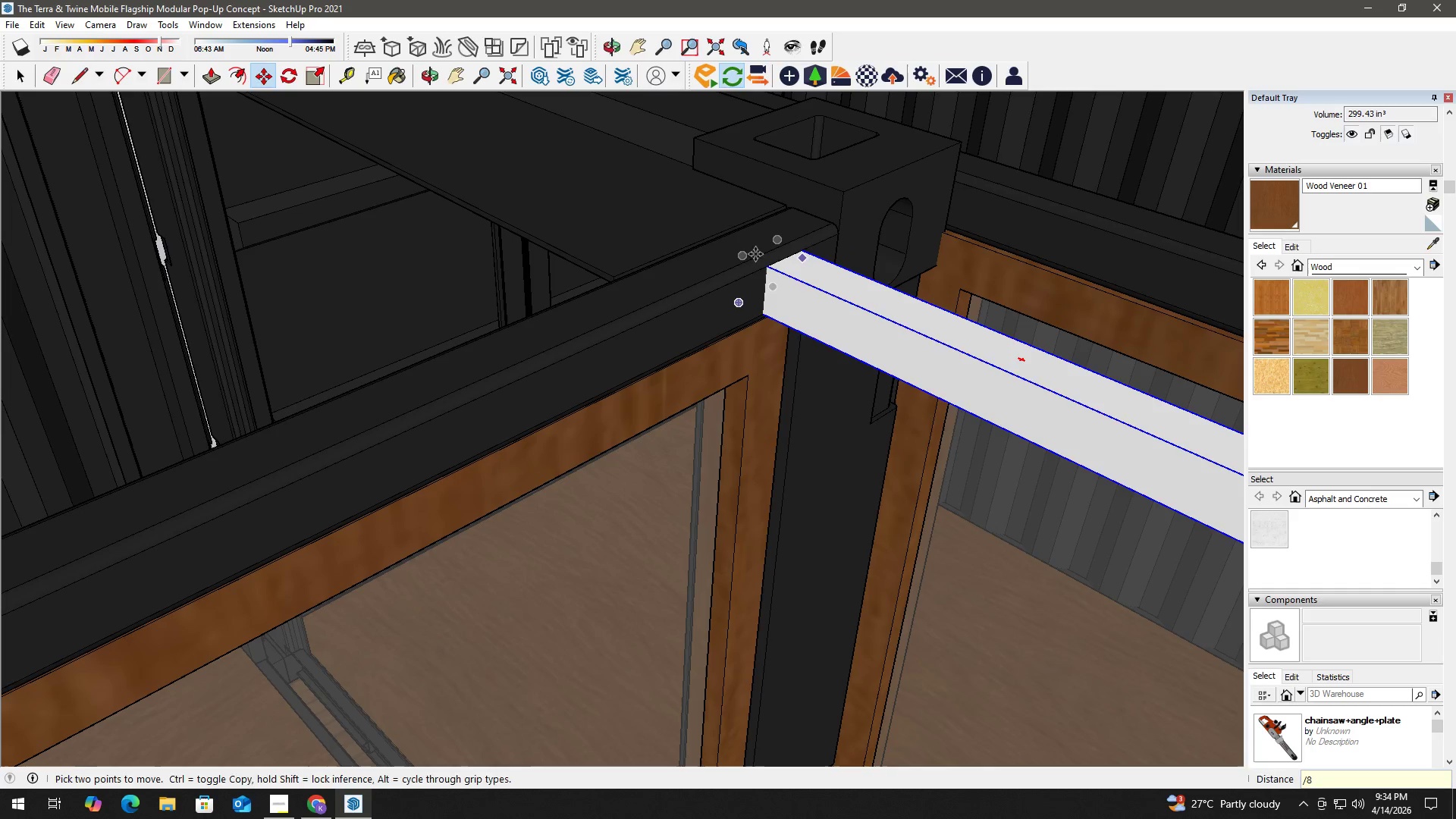 
key(Space)
 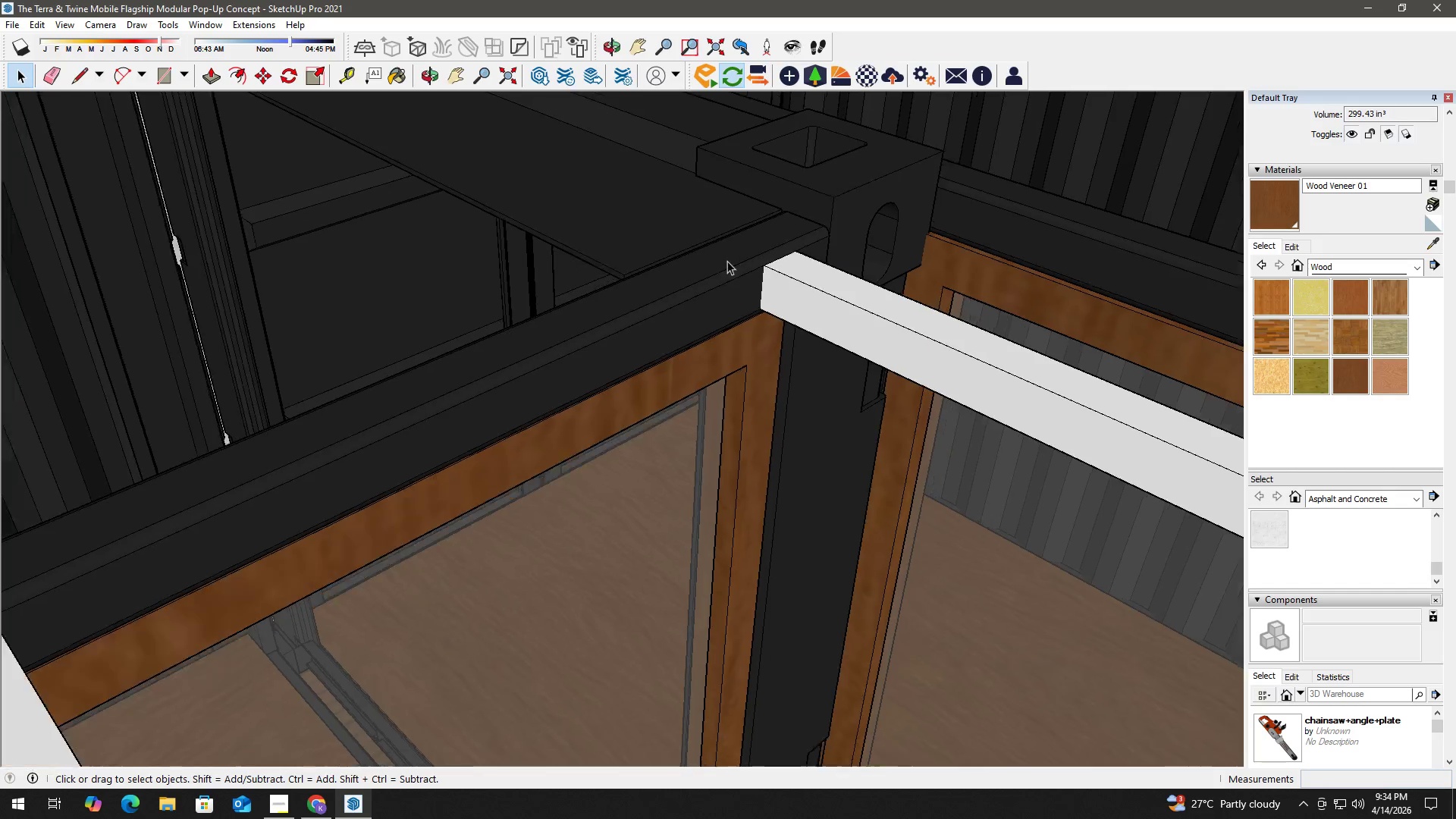 
scroll: coordinate [566, 472], scroll_direction: down, amount: 29.0
 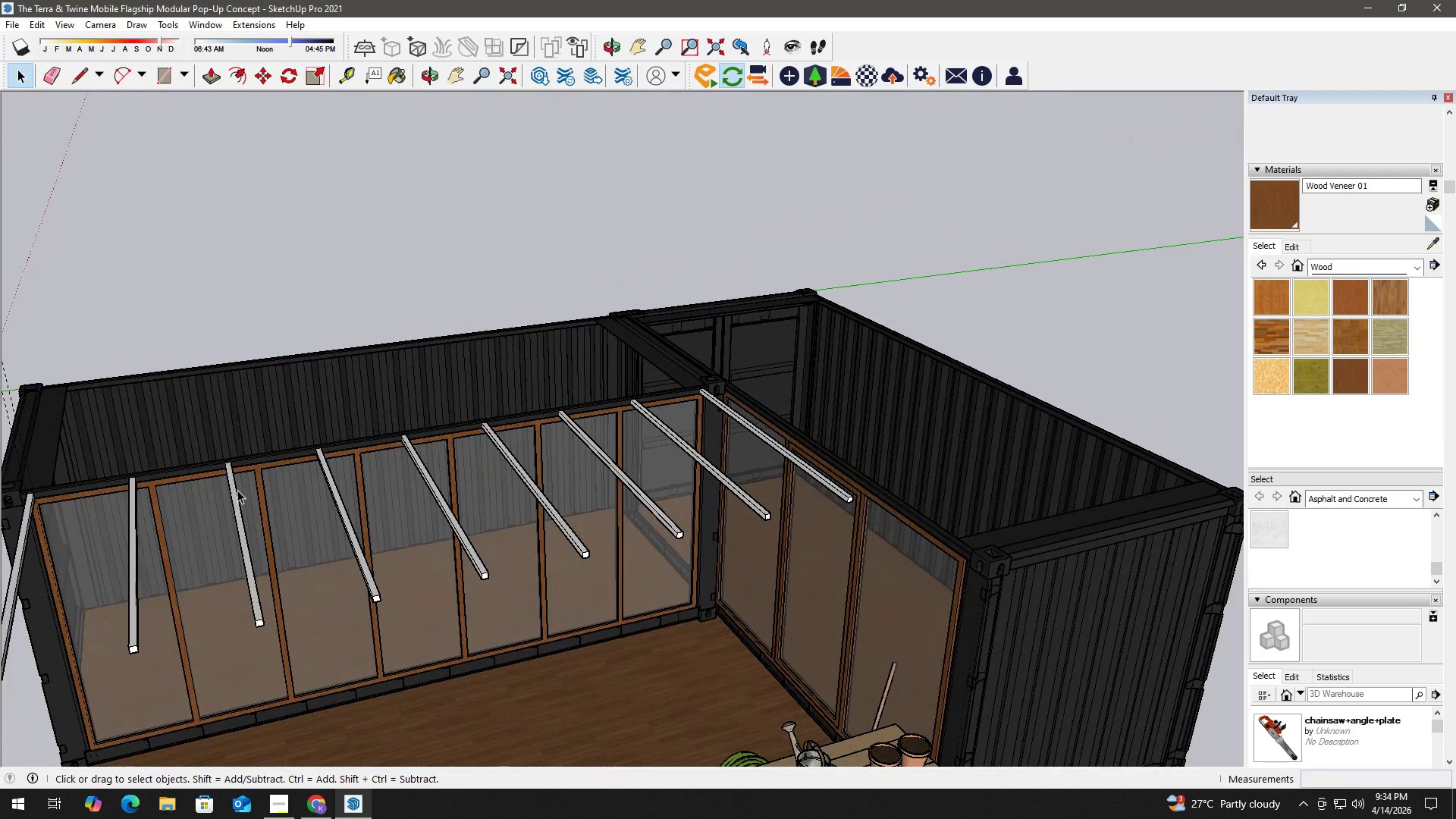 
key(T)
 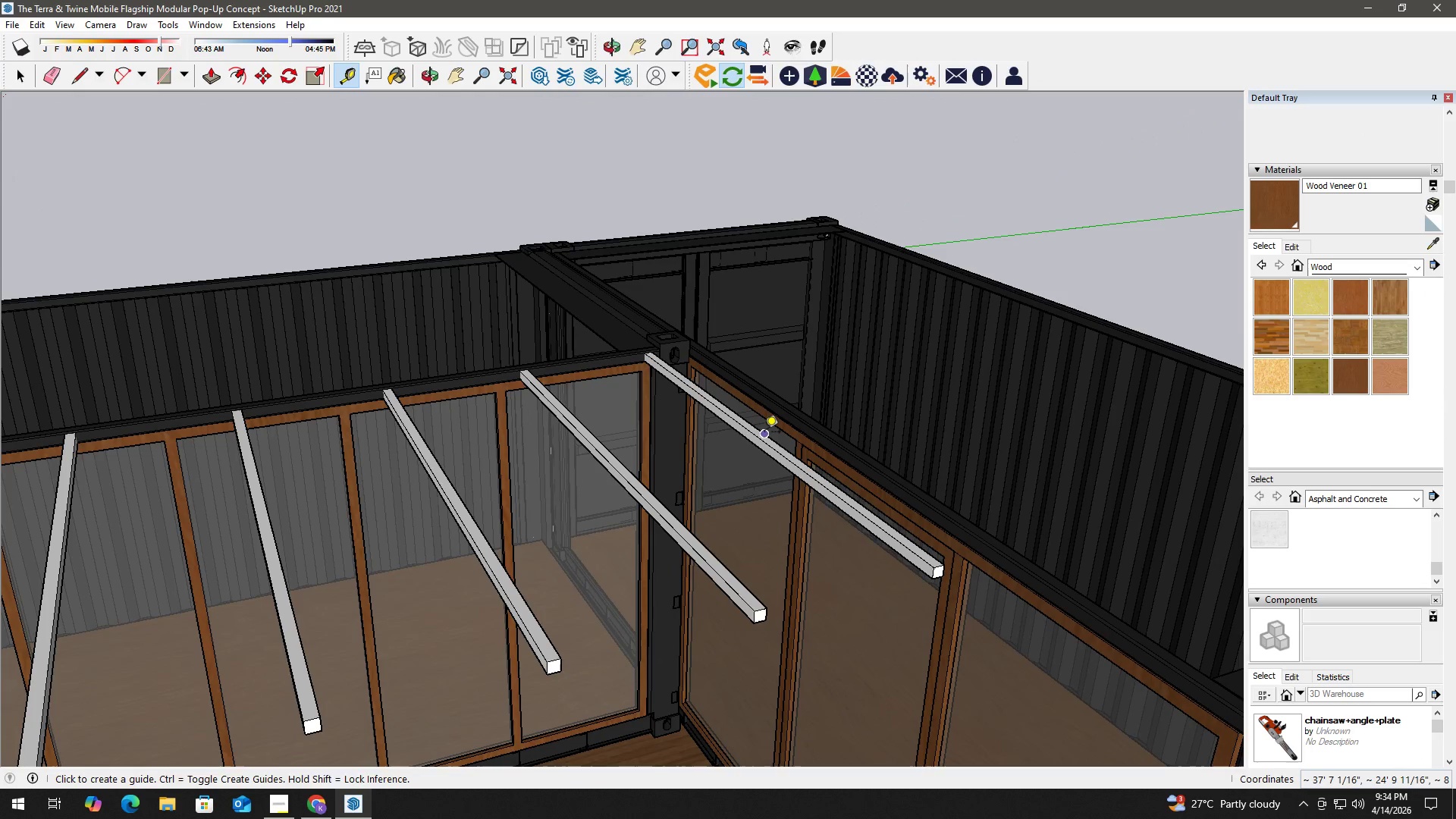 
scroll: coordinate [766, 431], scroll_direction: up, amount: 6.0
 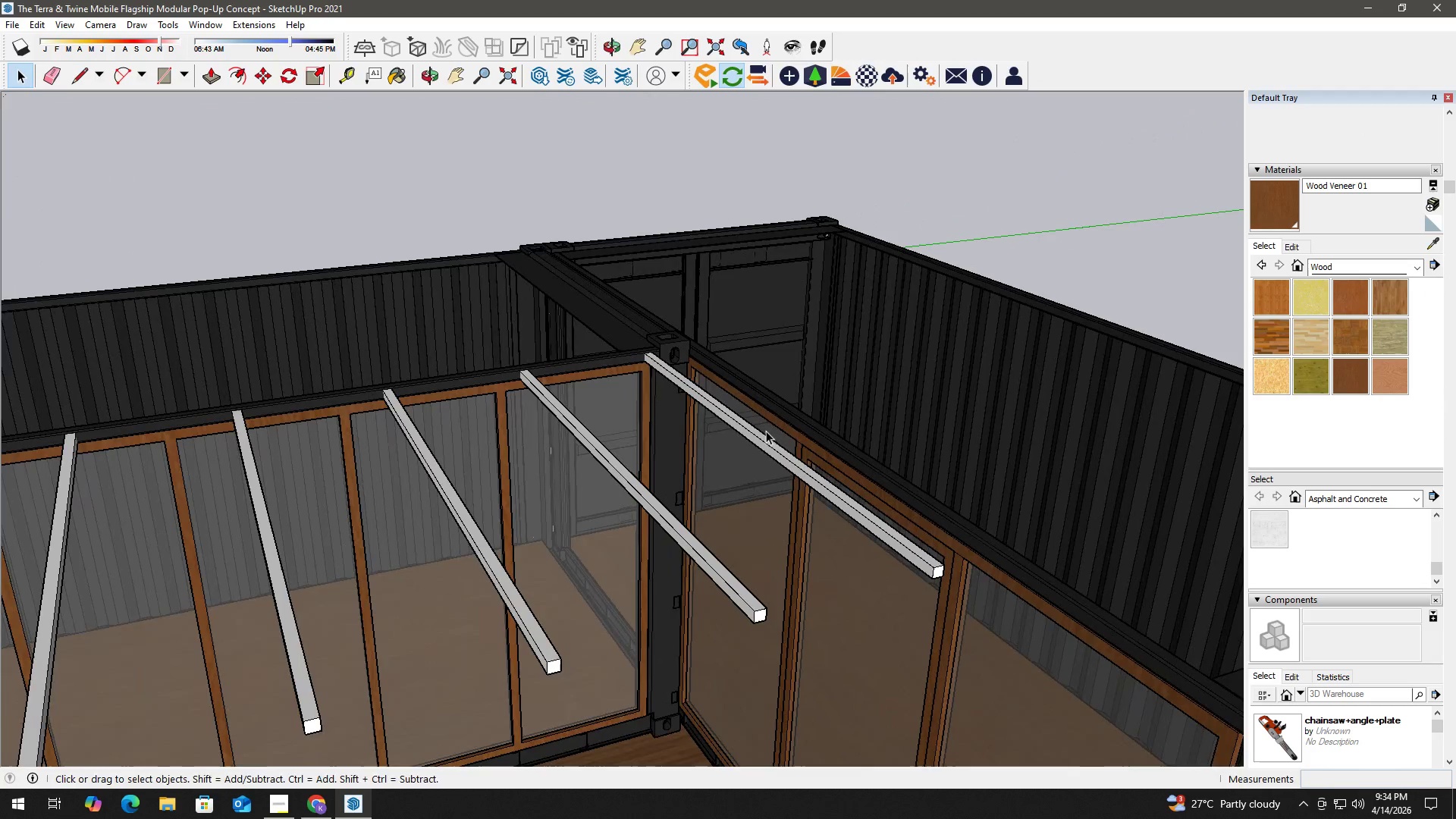 
left_click([764, 433])
 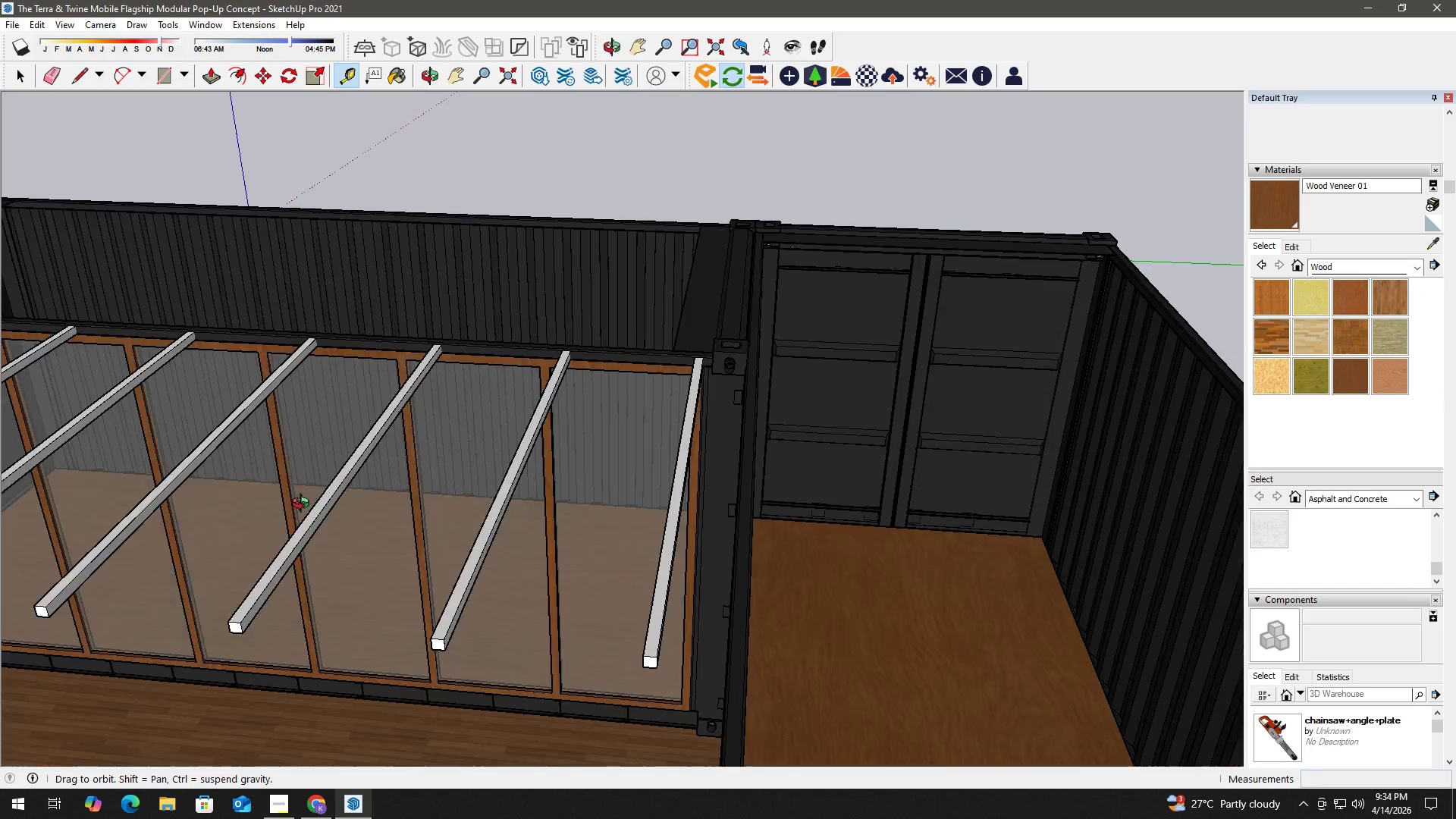 
hold_key(key=ShiftLeft, duration=0.69)
 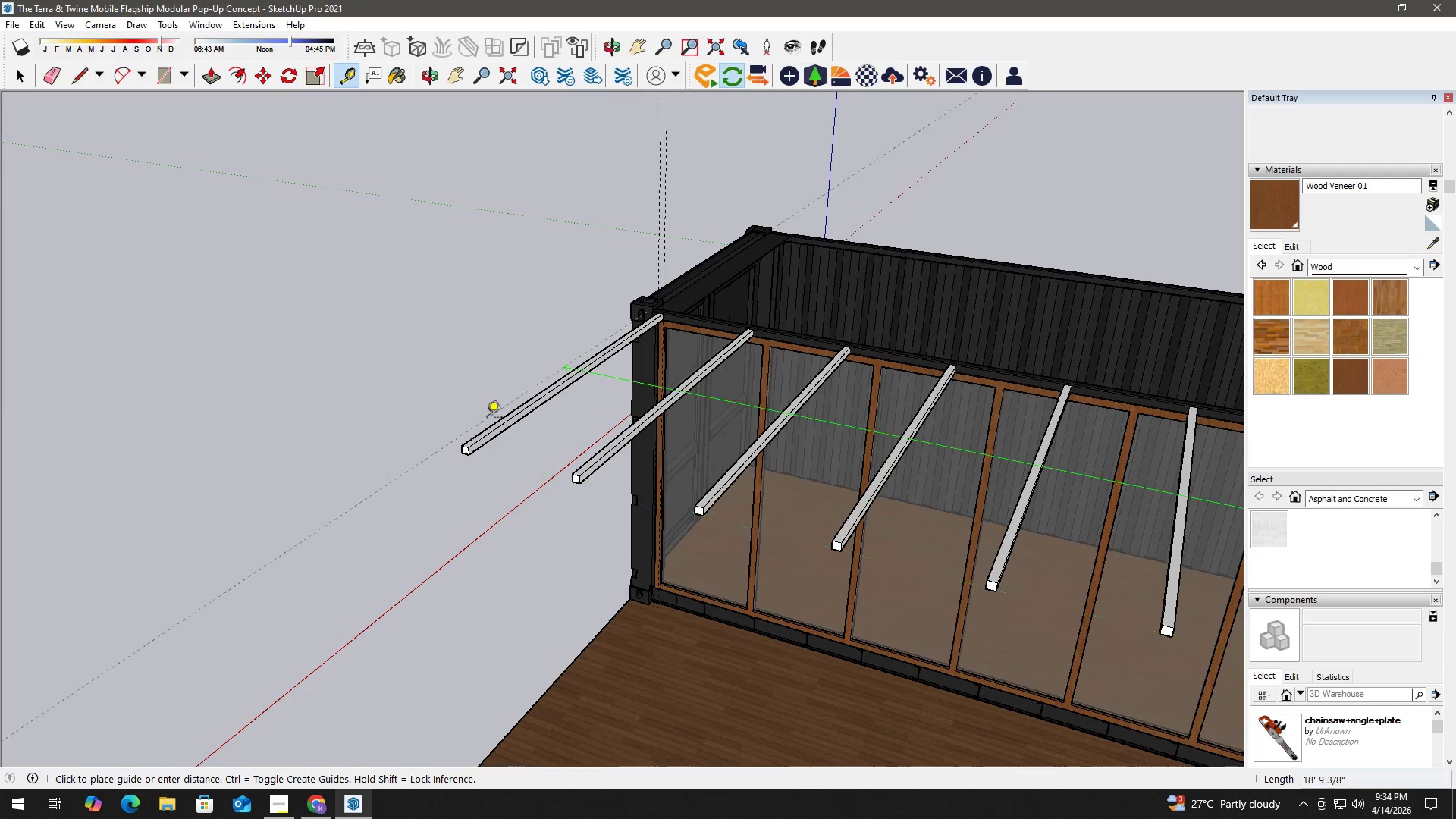 
scroll: coordinate [487, 419], scroll_direction: up, amount: 2.0
 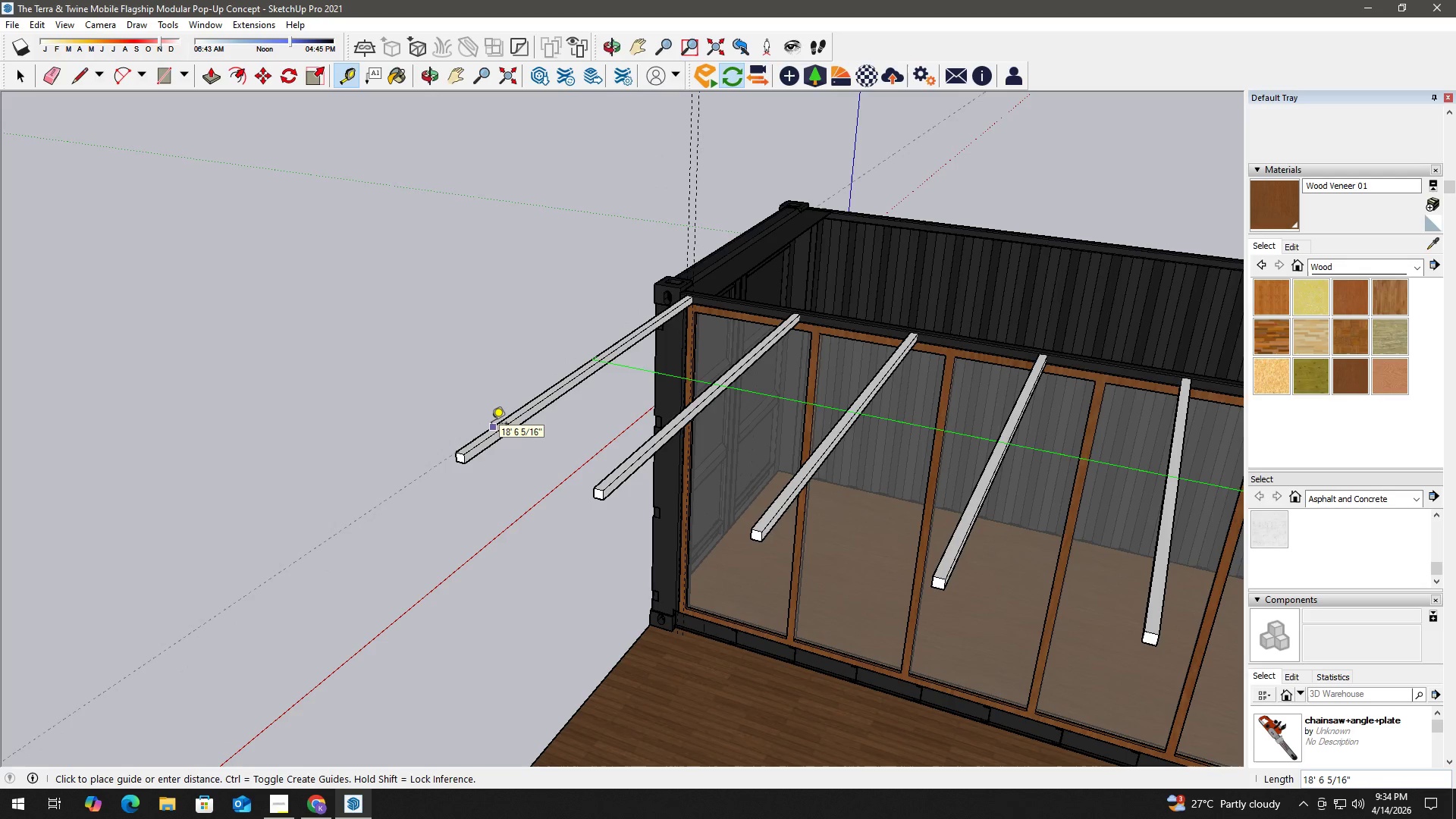 
key(Space)
 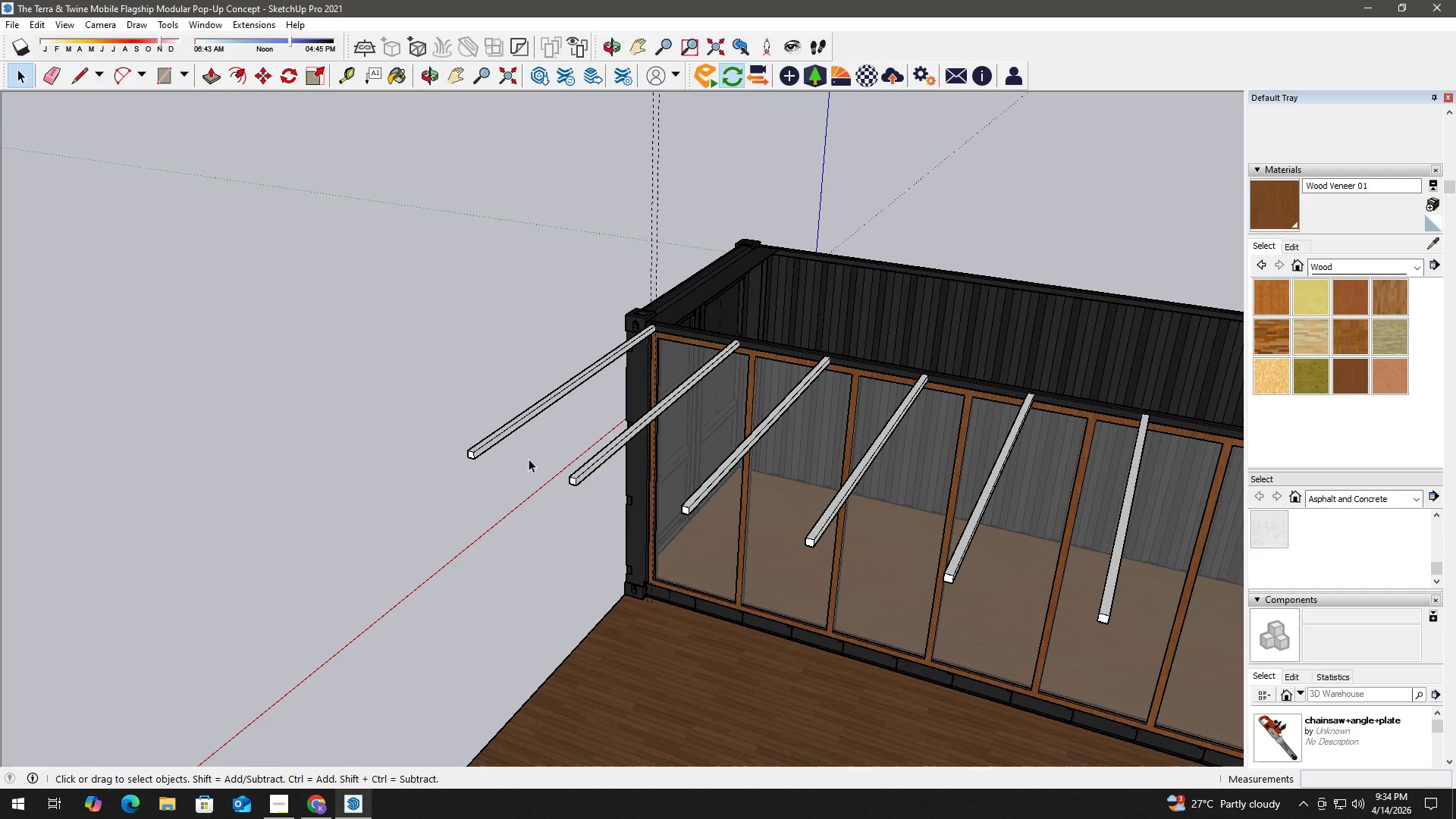 
scroll: coordinate [936, 457], scroll_direction: down, amount: 5.0
 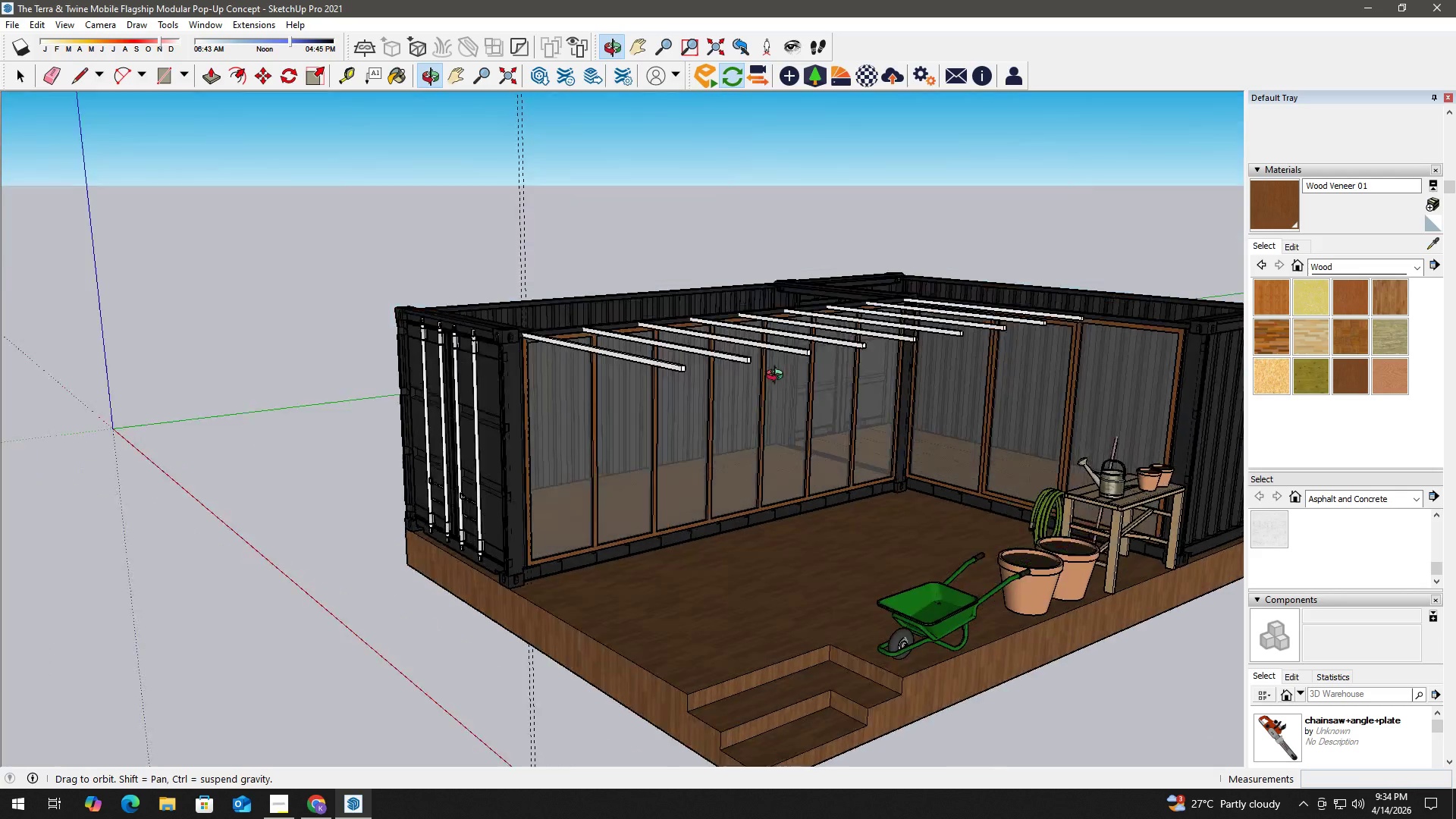 
scroll: coordinate [520, 427], scroll_direction: up, amount: 5.0
 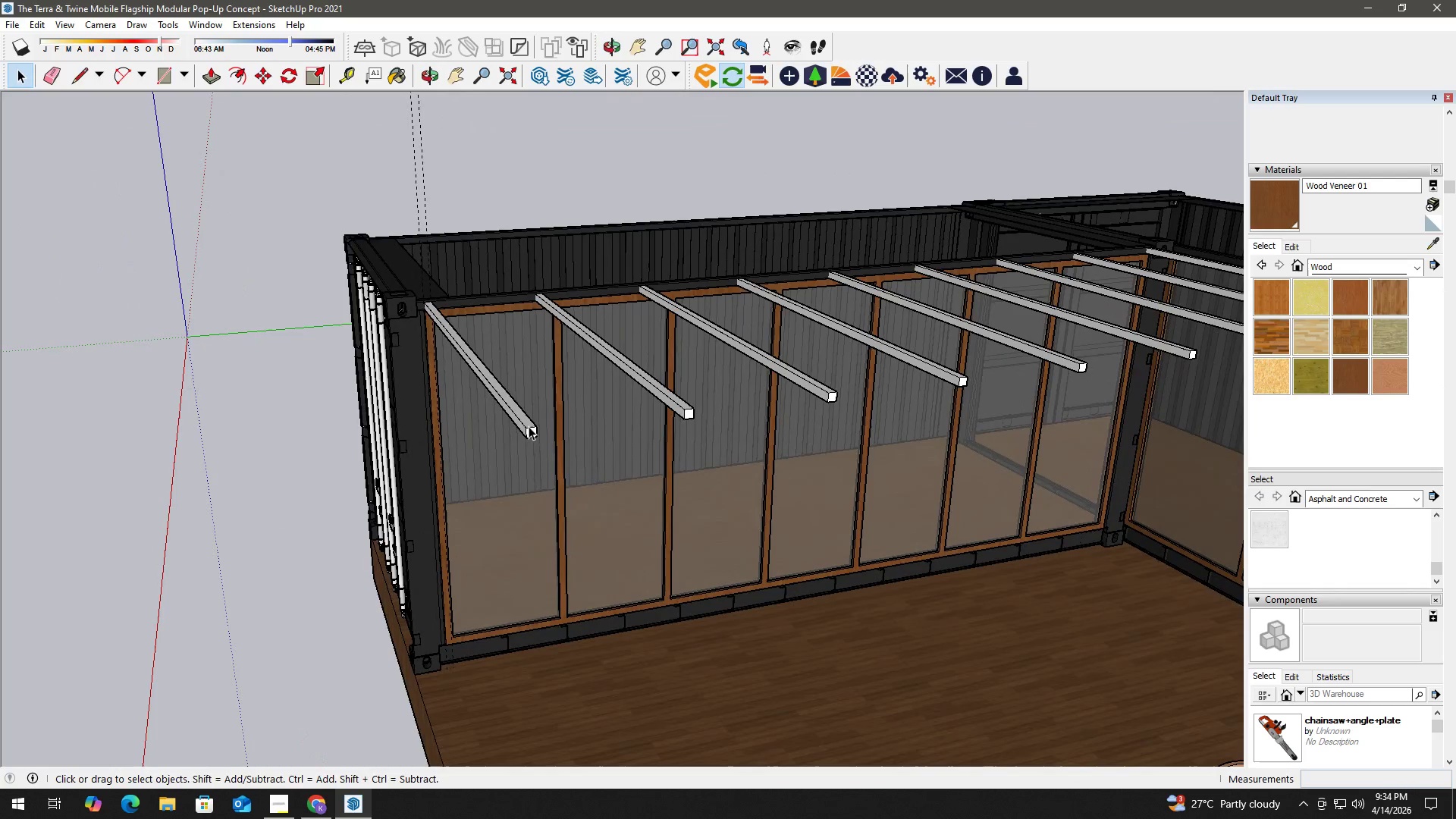 
key(R)
 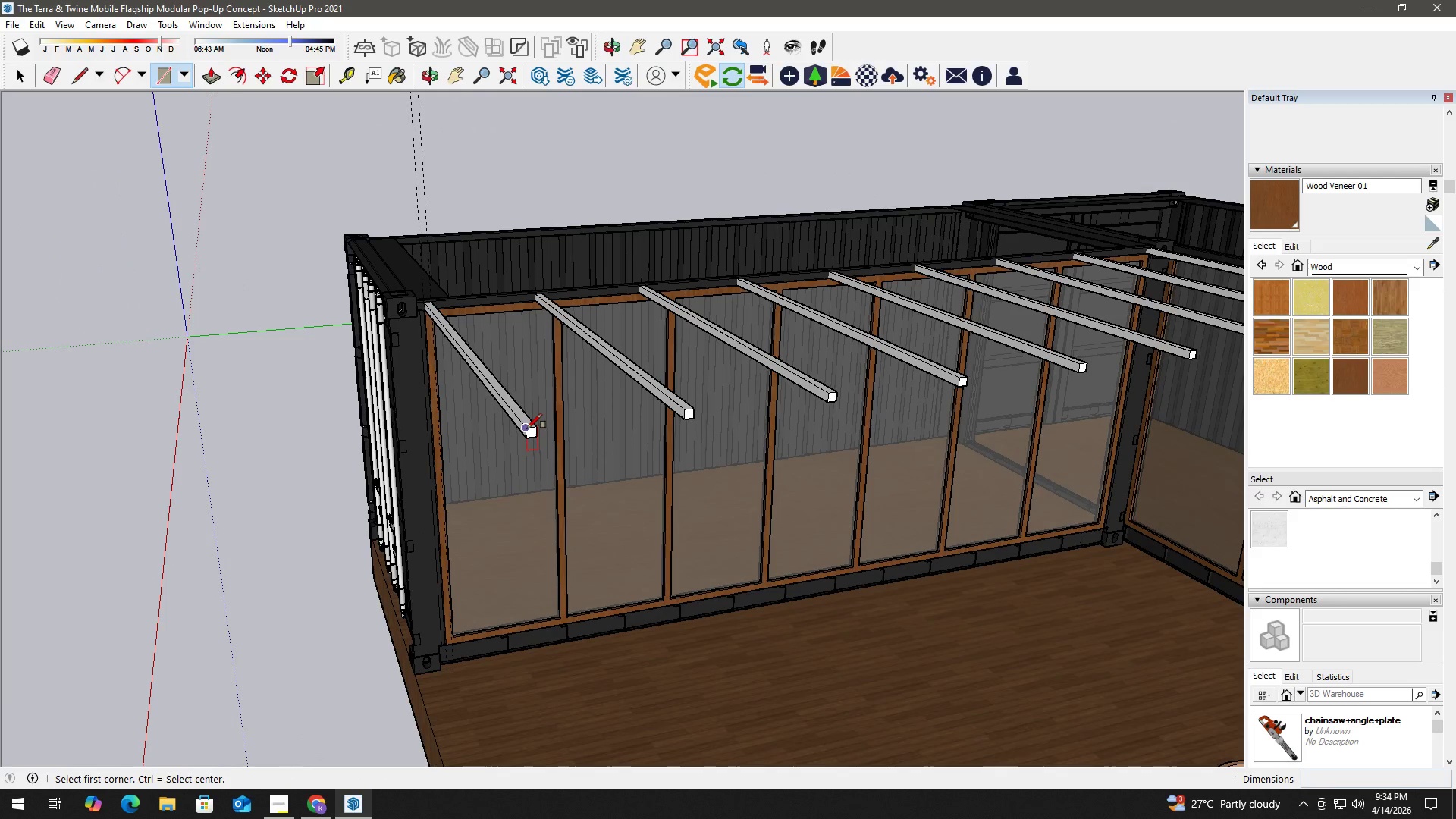 
left_click([527, 428])
 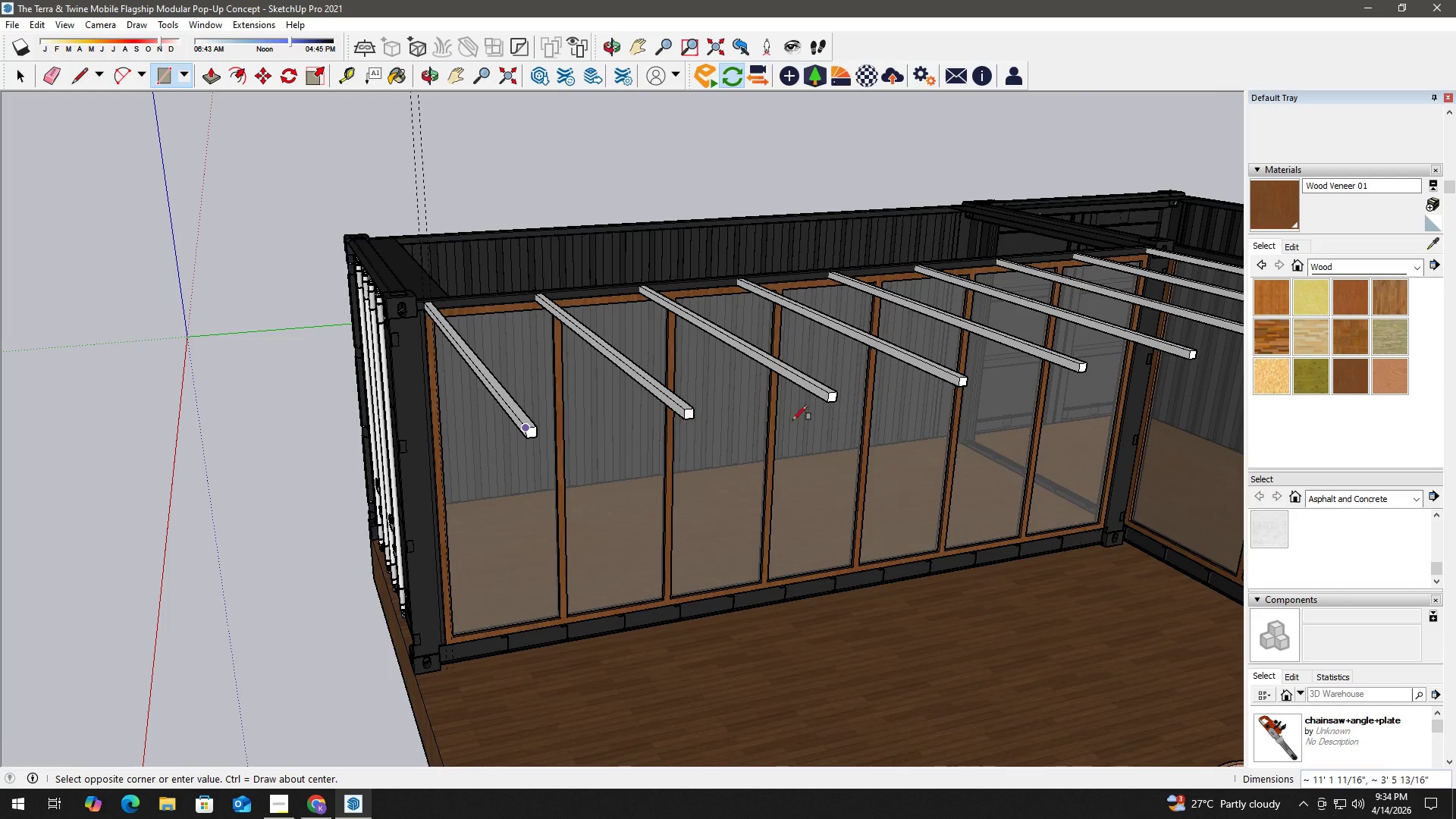 
hold_key(key=ShiftLeft, duration=0.8)
 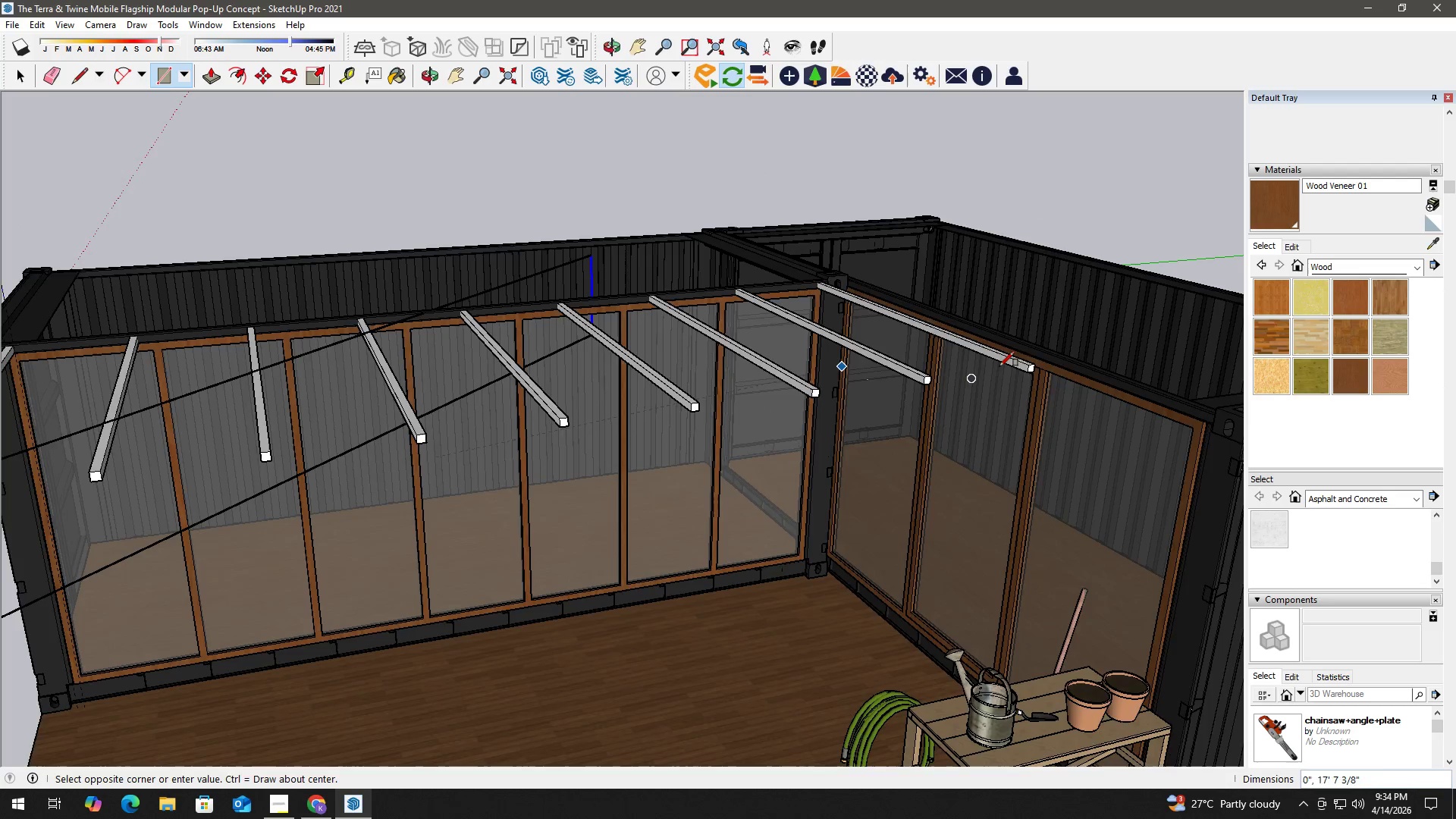 
scroll: coordinate [1042, 378], scroll_direction: up, amount: 8.0
 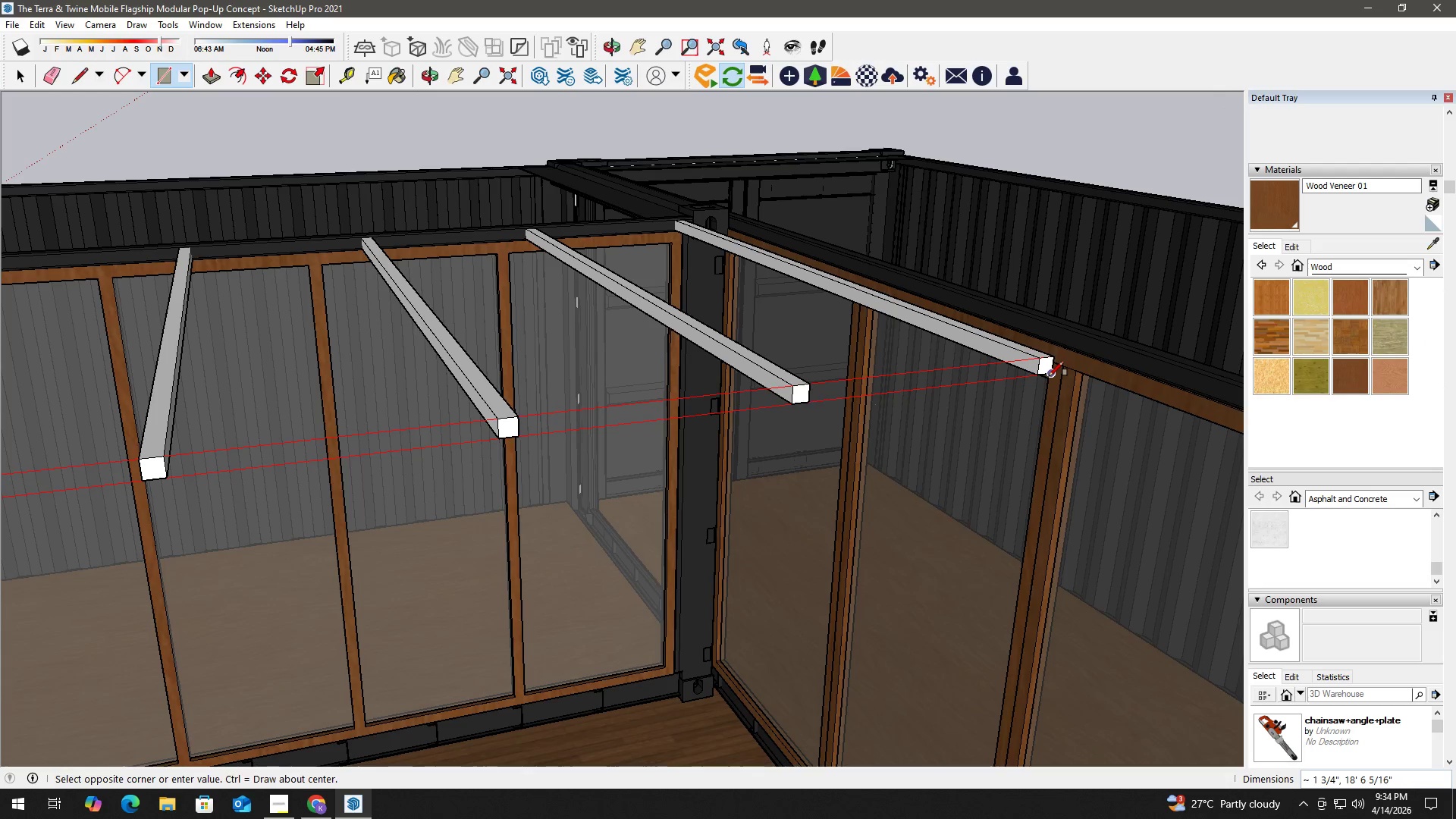 
left_click([1049, 376])
 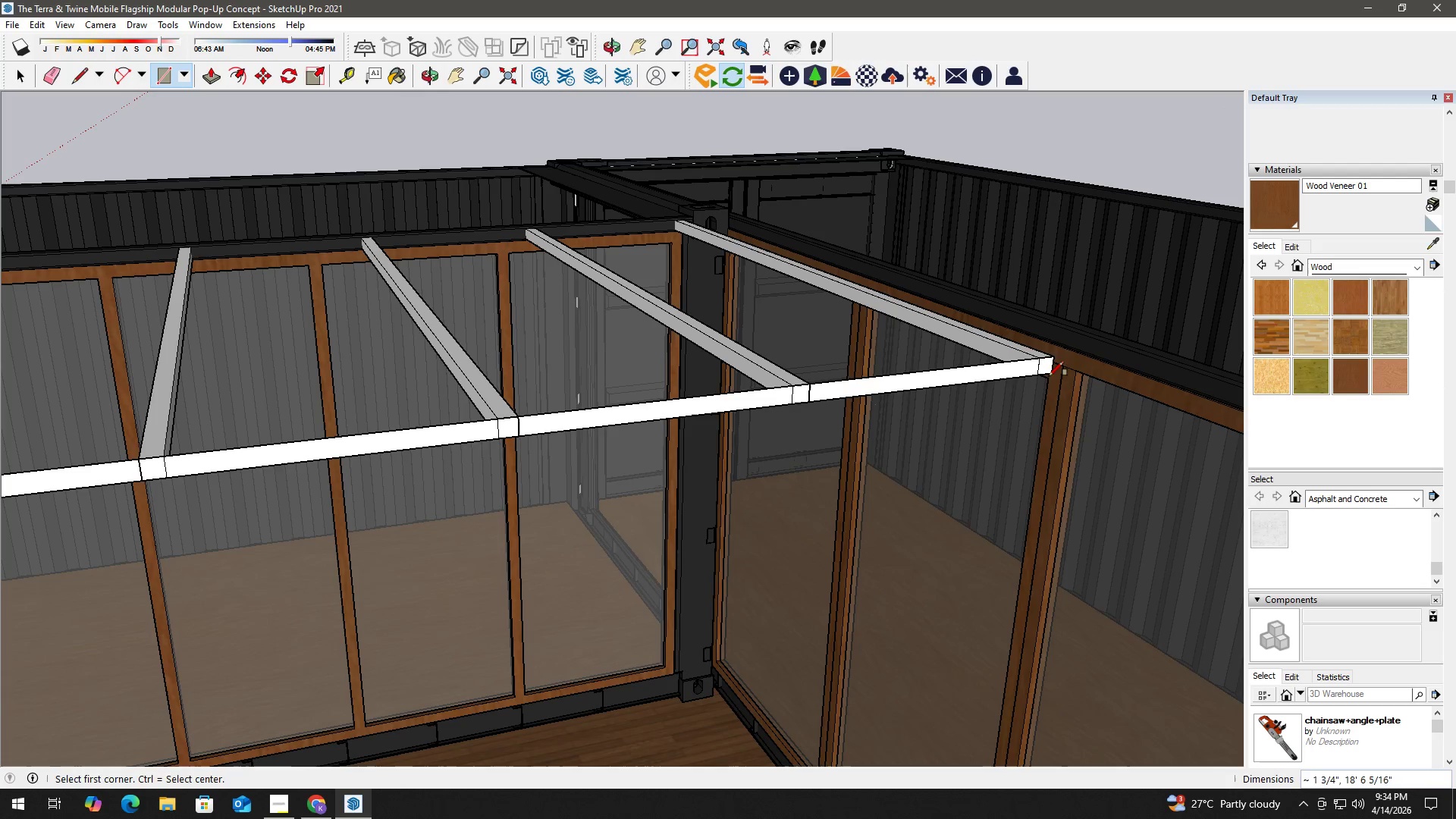 
key(Space)
 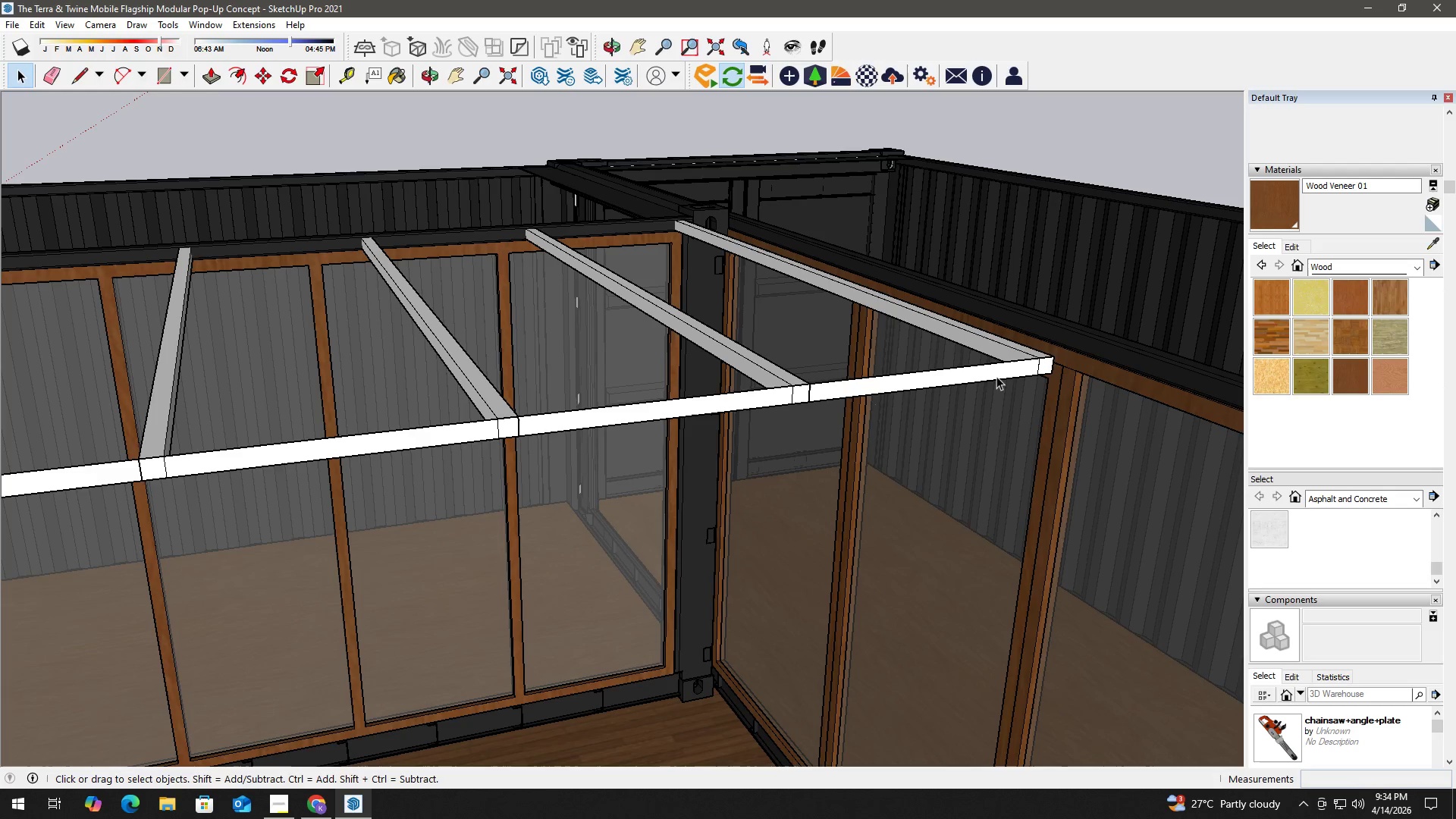 
left_click([996, 376])
 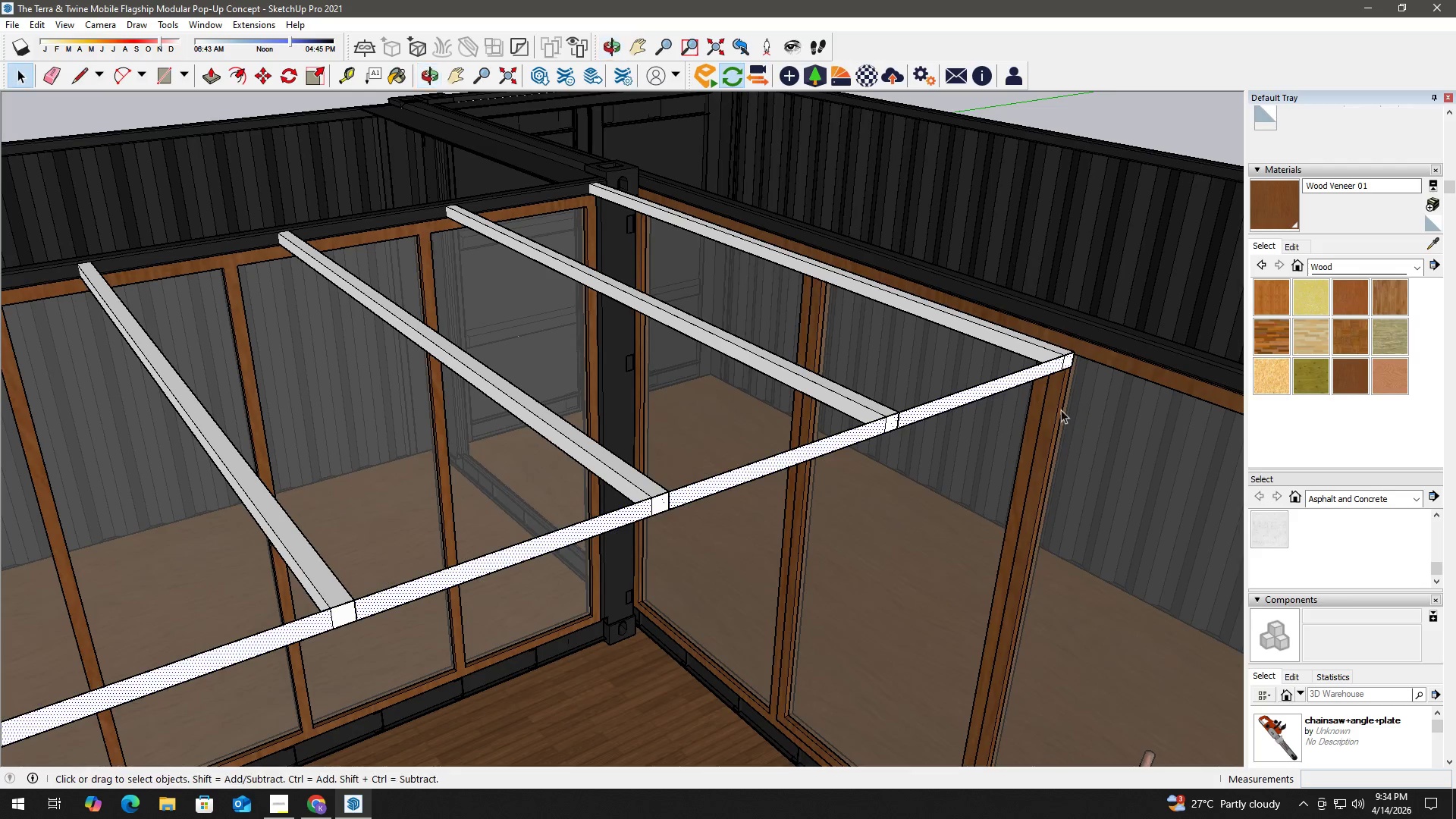 
key(P)
 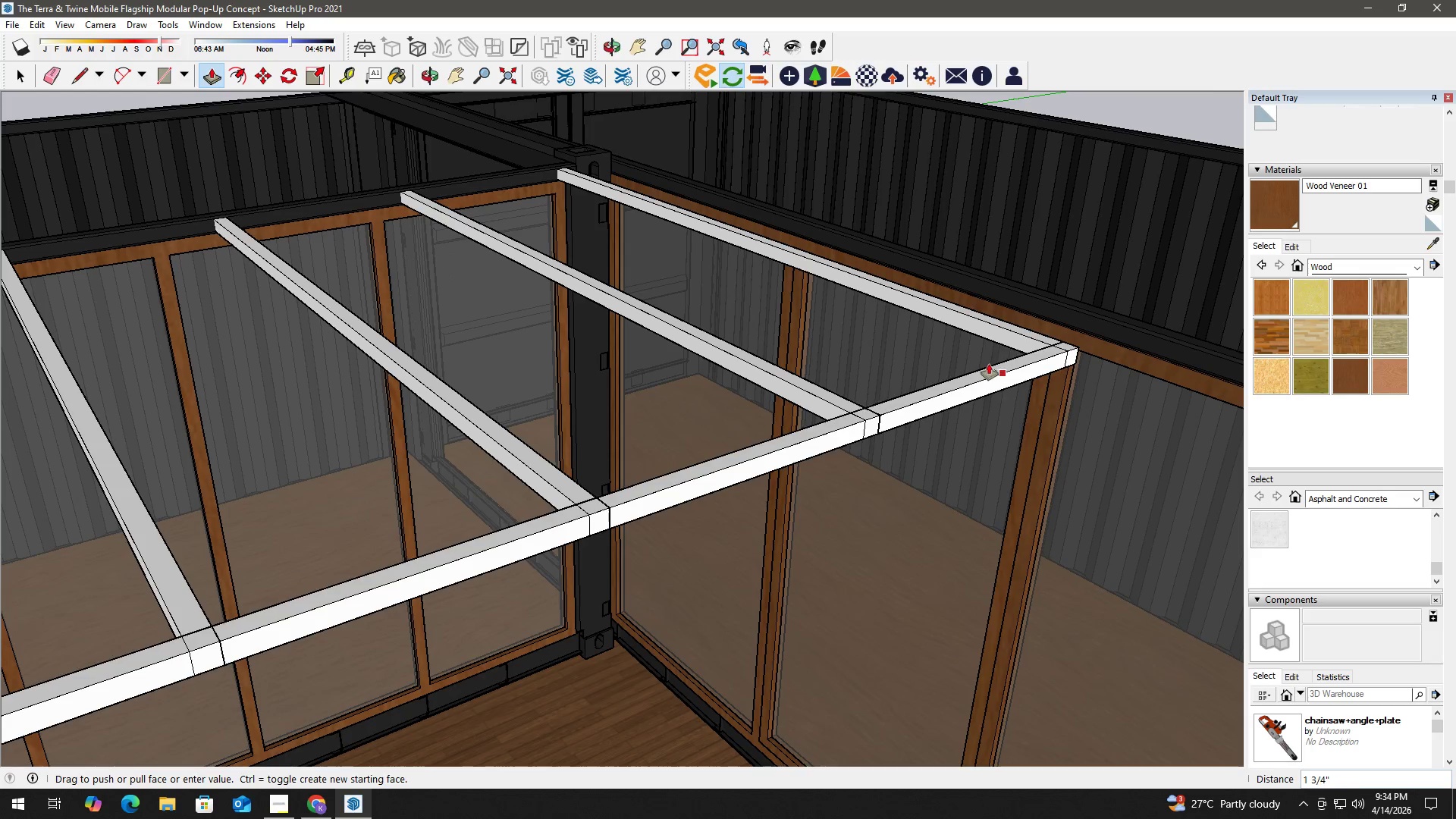 
scroll: coordinate [1039, 391], scroll_direction: up, amount: 1.0
 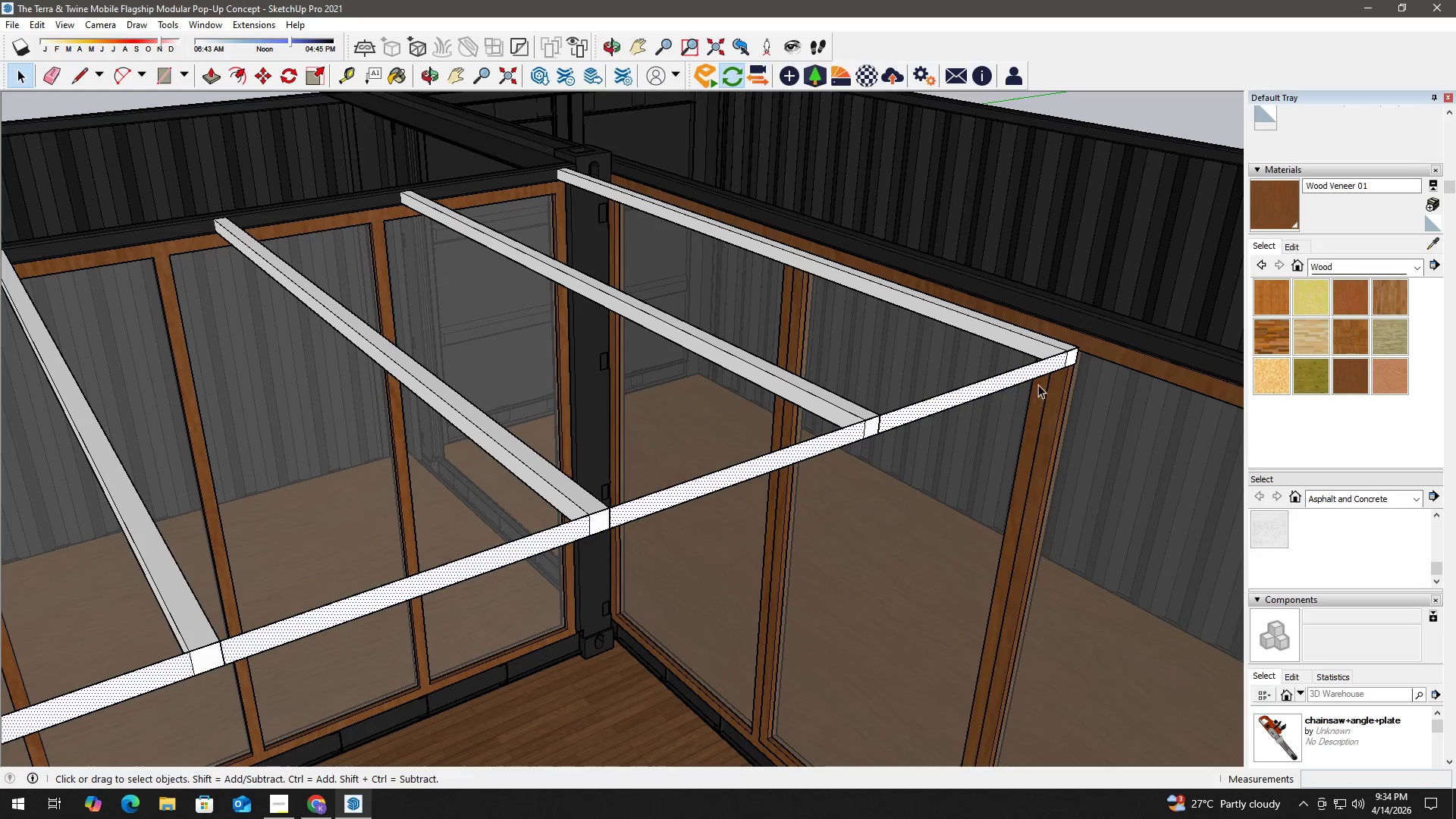 
key(Numpad2)
 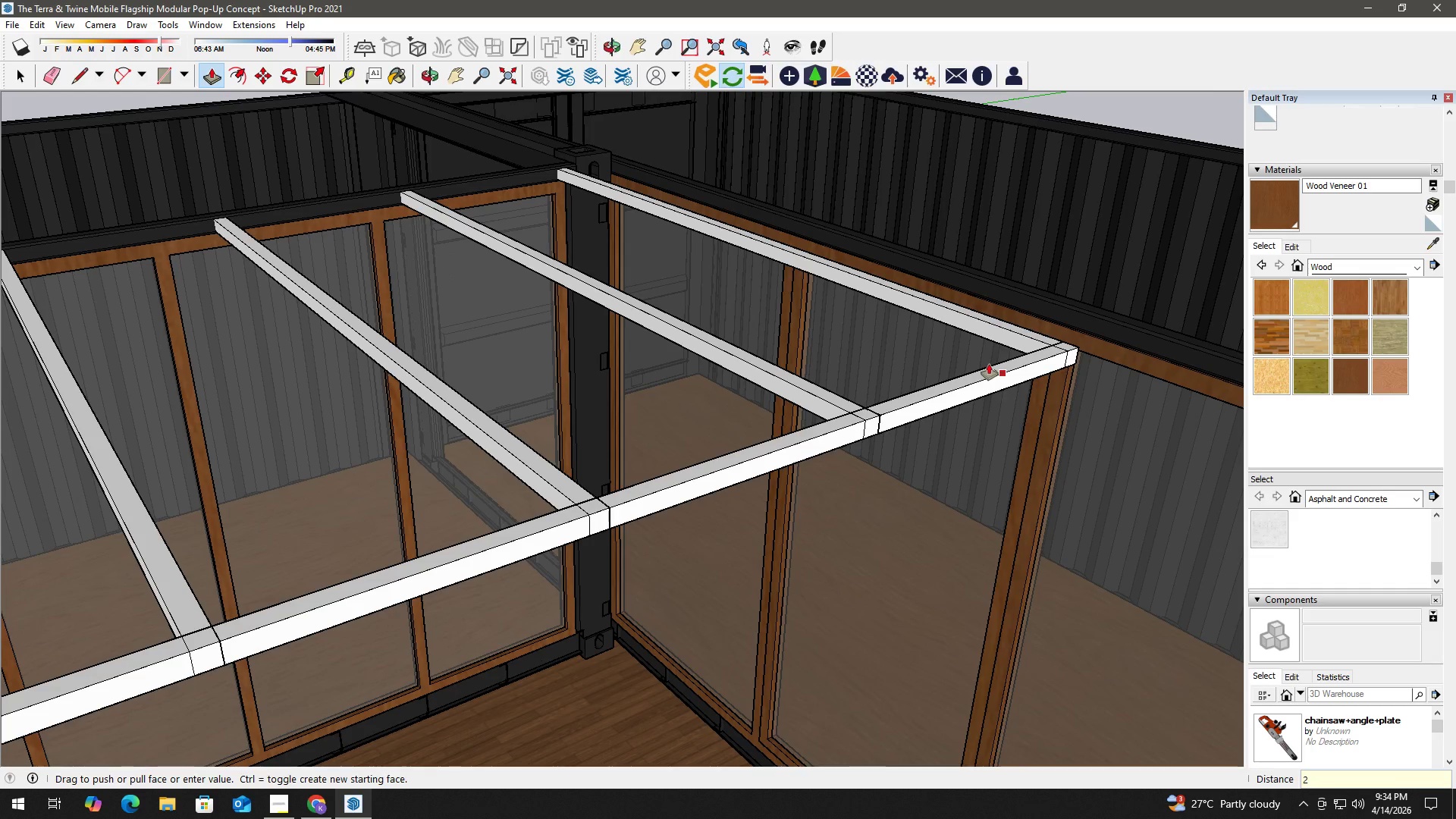 
key(NumpadEnter)
 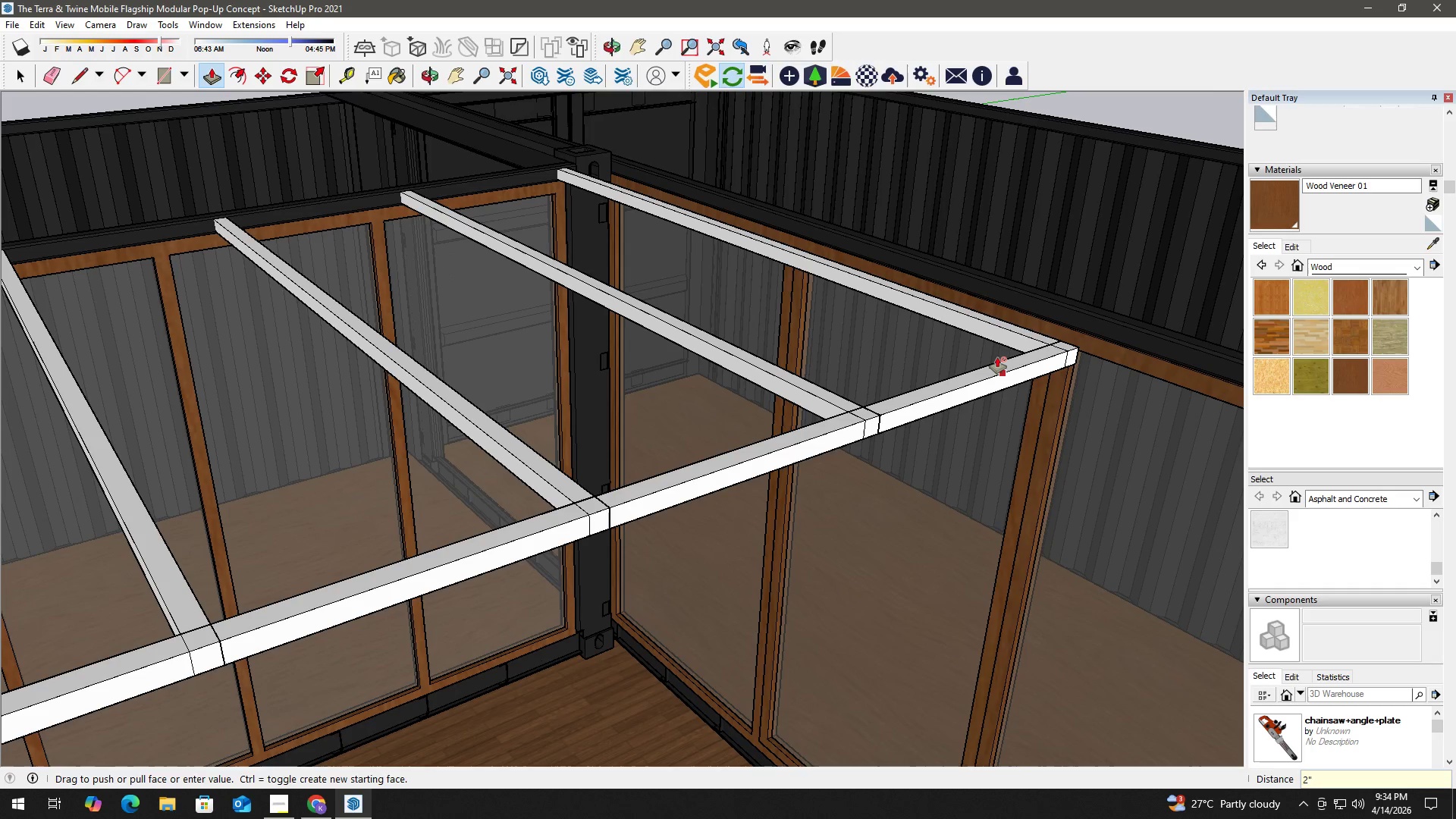 
key(Space)
 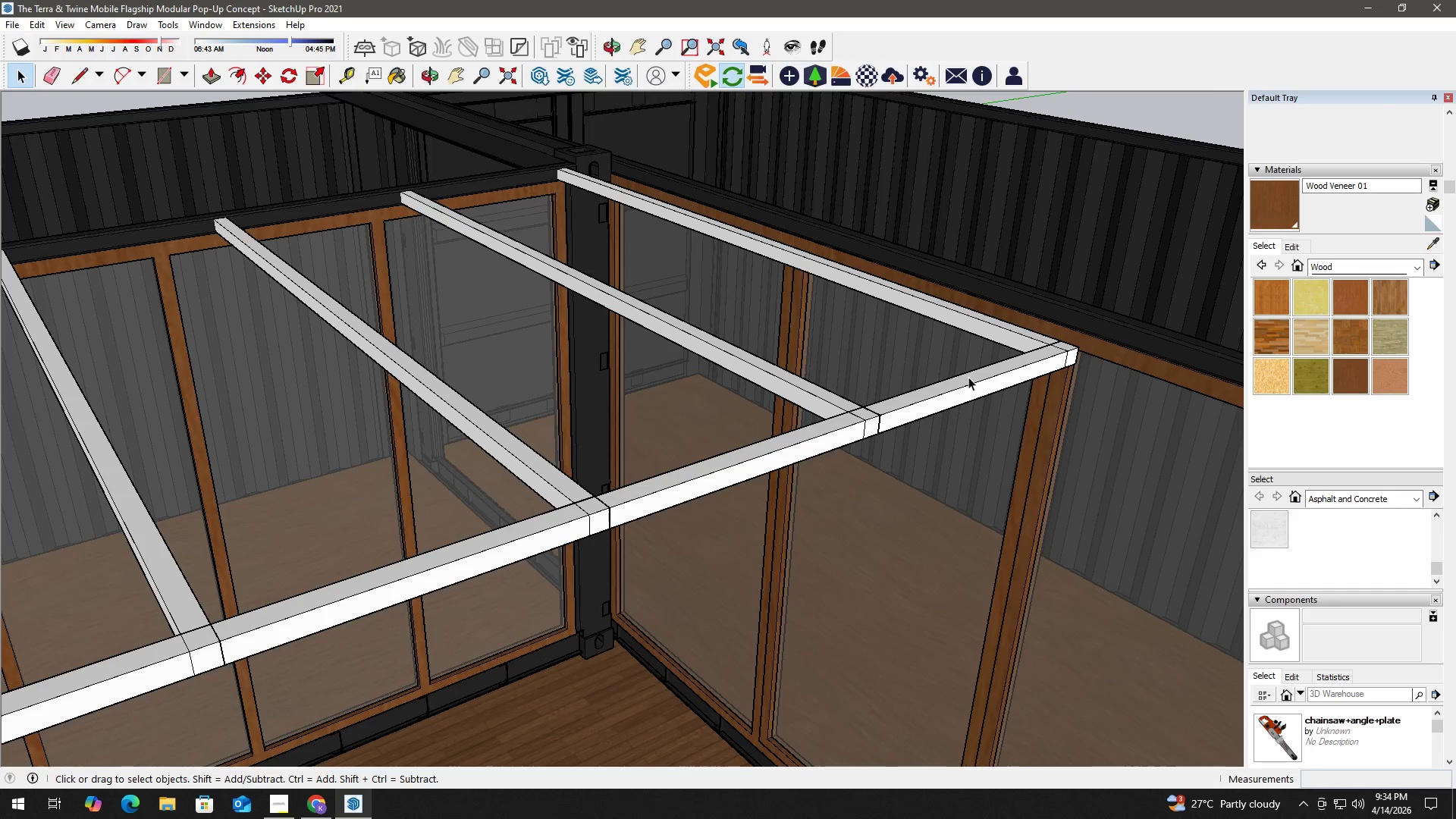 
double_click([968, 377])
 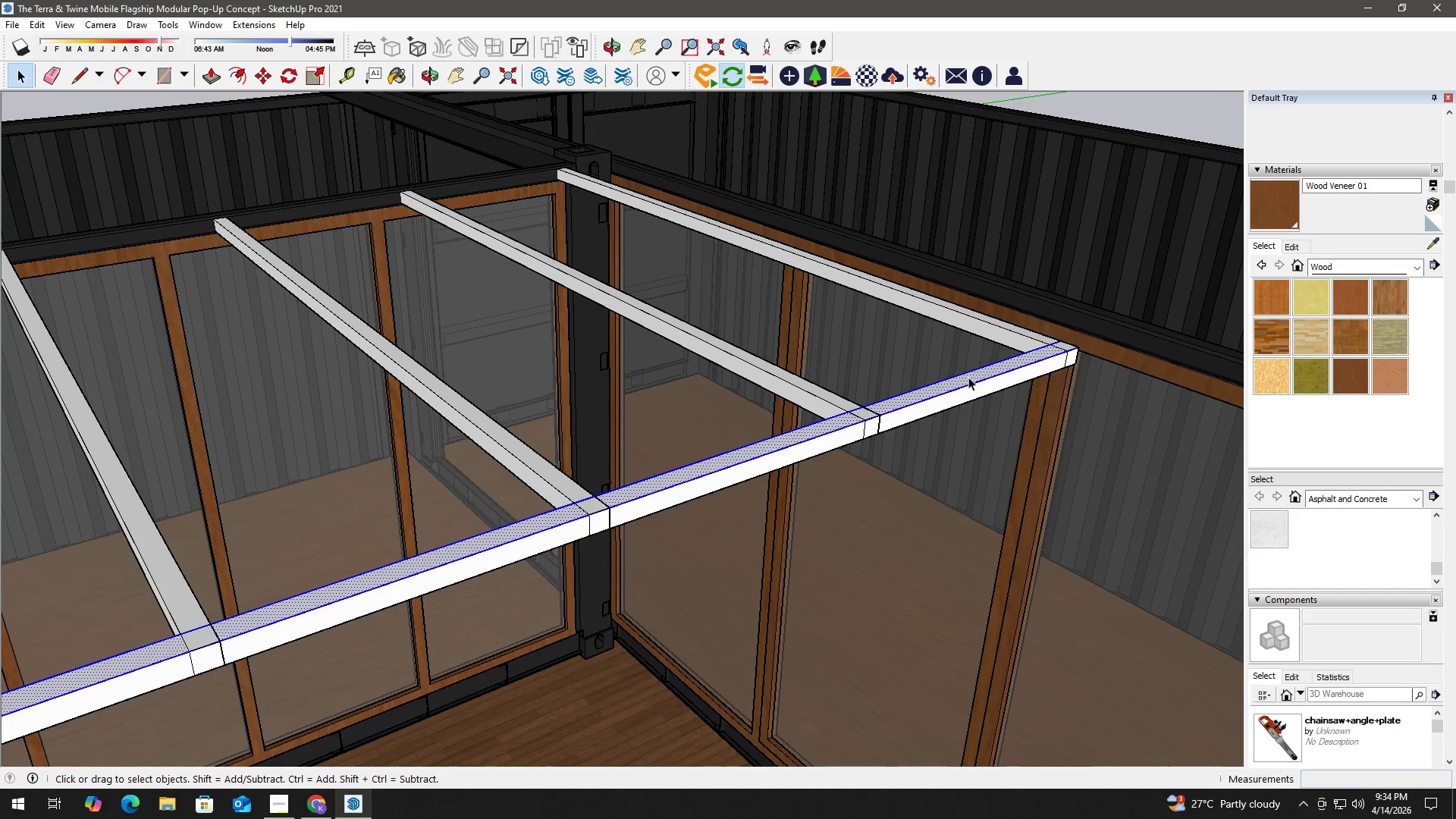 
triple_click([968, 377])
 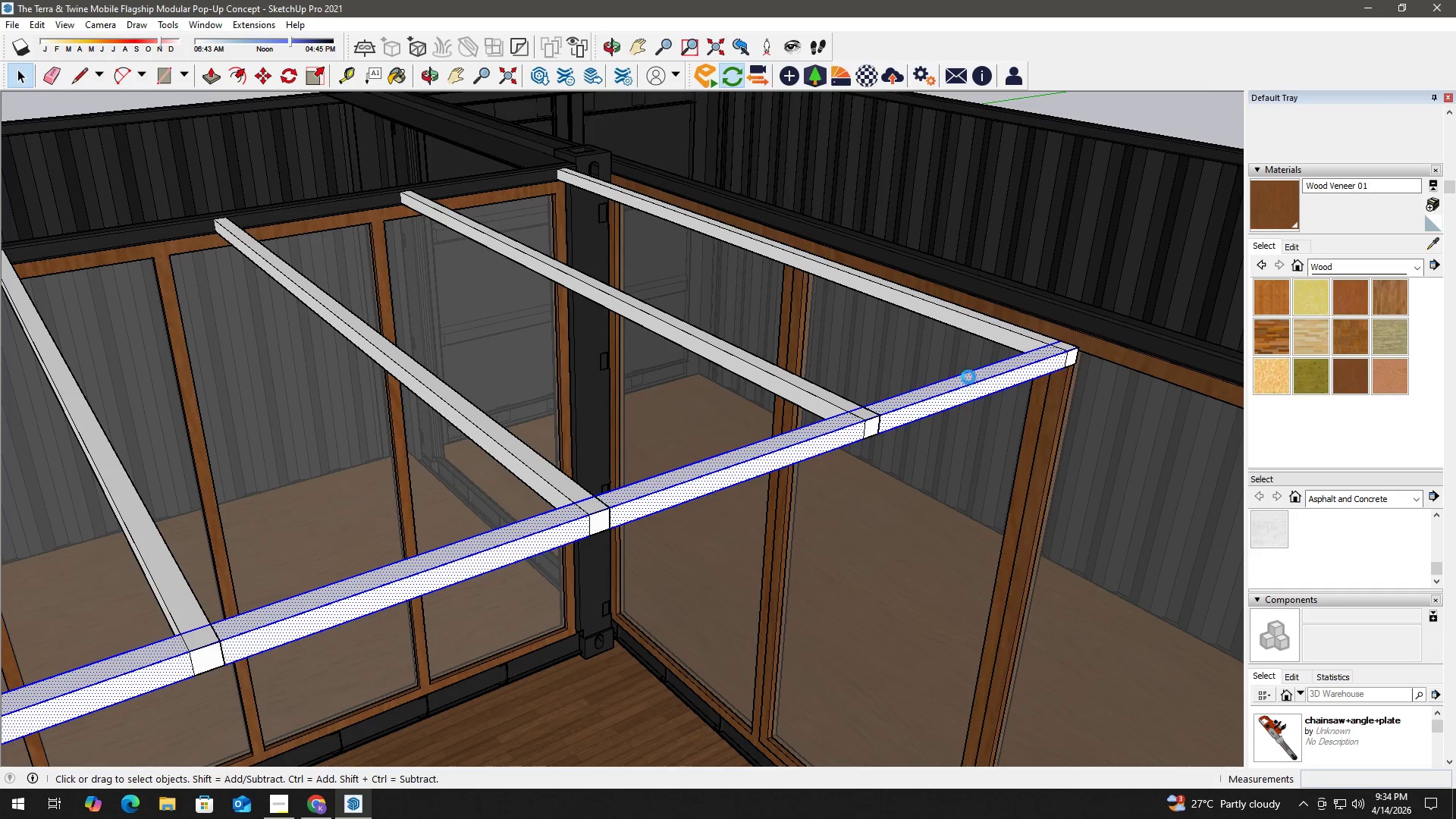 
triple_click([968, 377])
 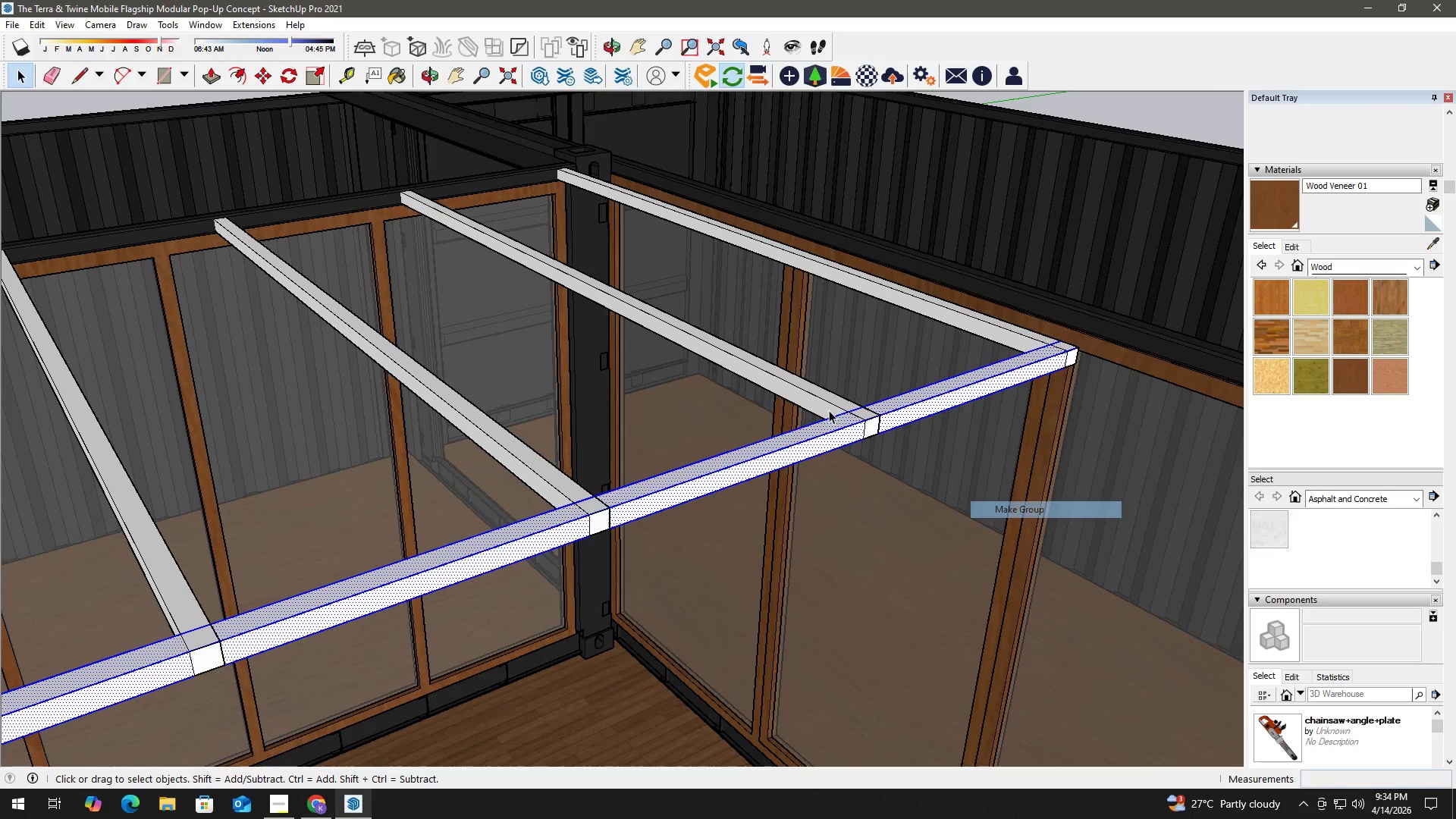 
double_click([763, 375])
 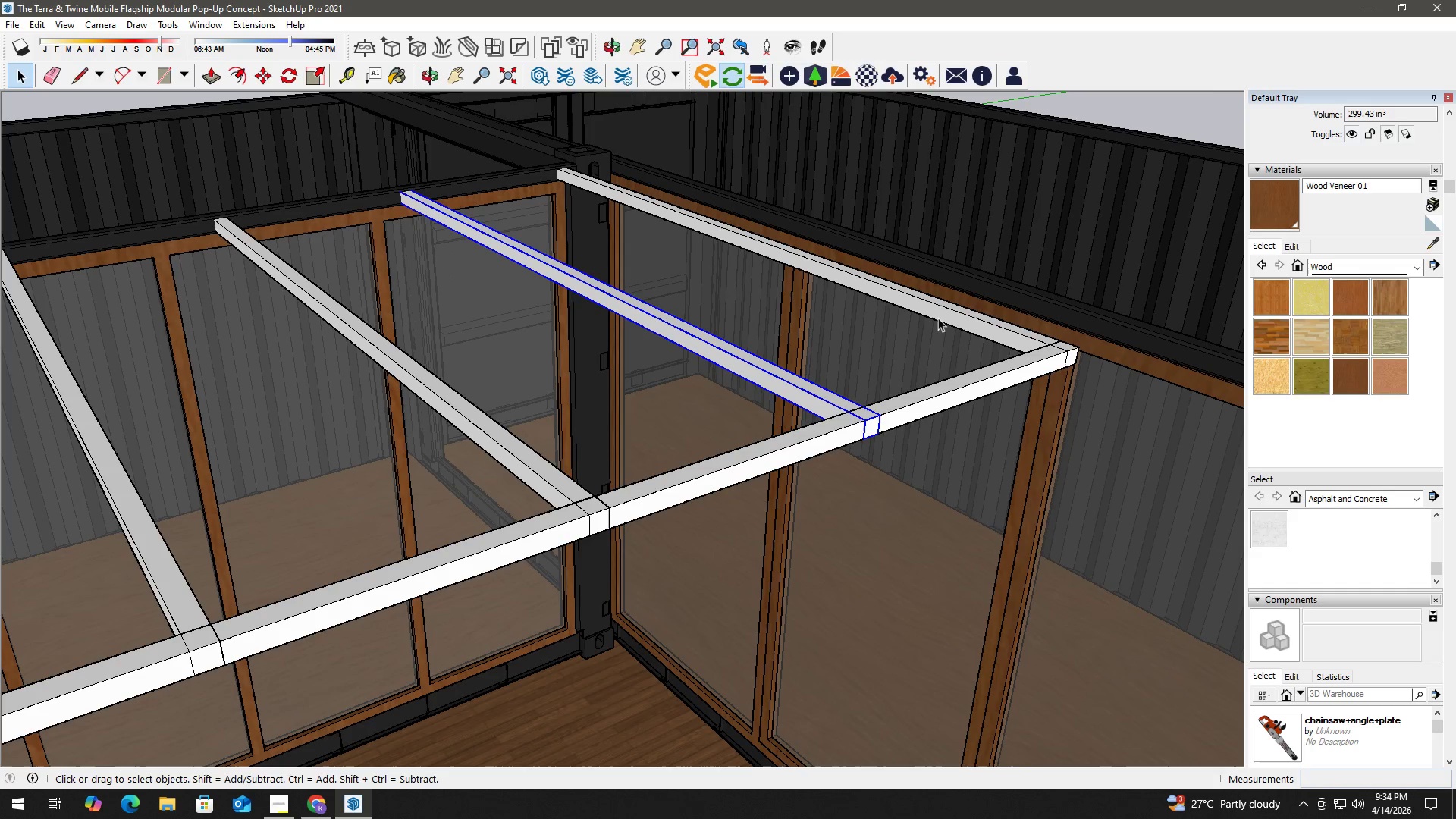 
left_click([955, 313])
 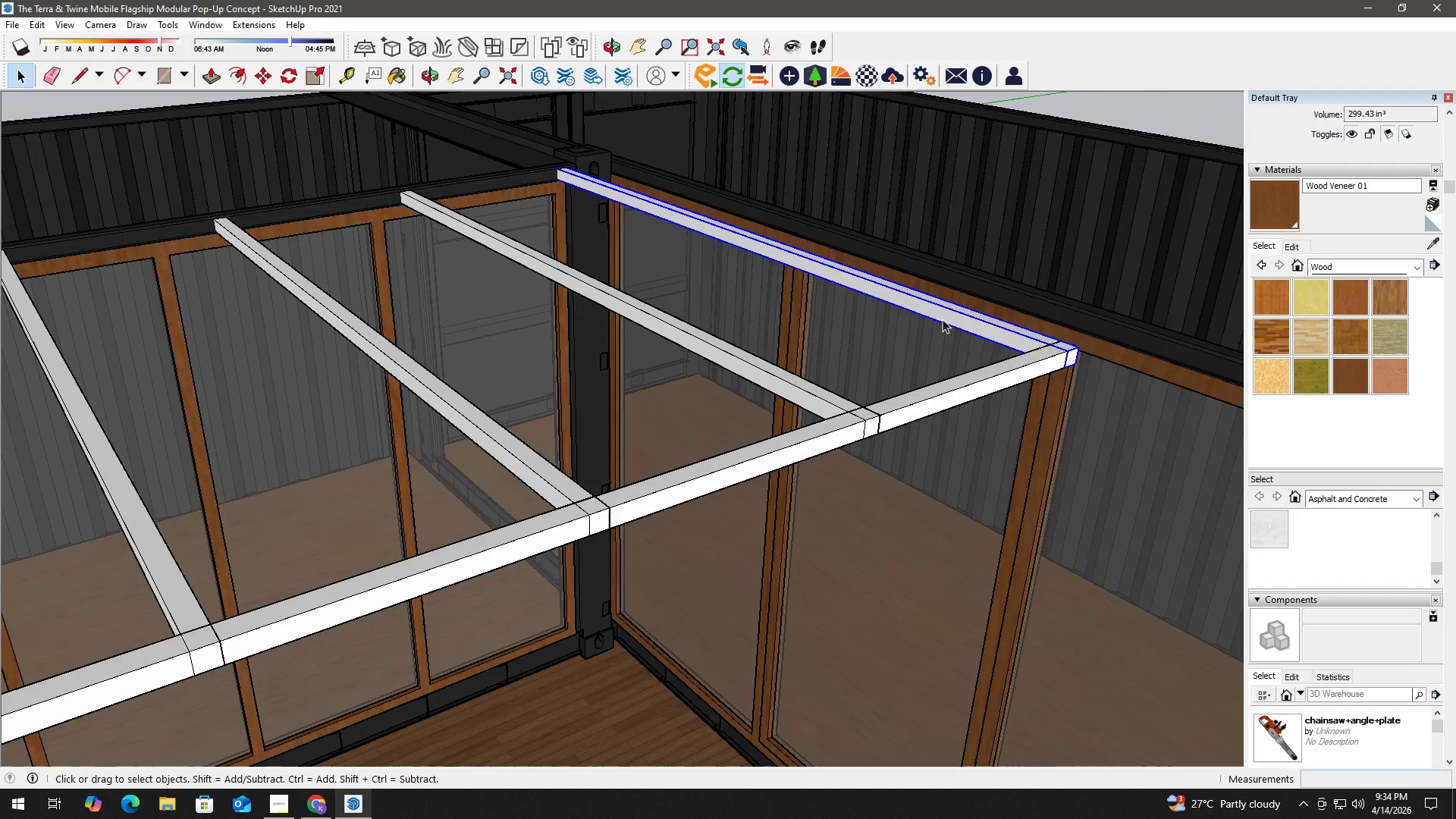 
scroll: coordinate [611, 263], scroll_direction: down, amount: 11.0
 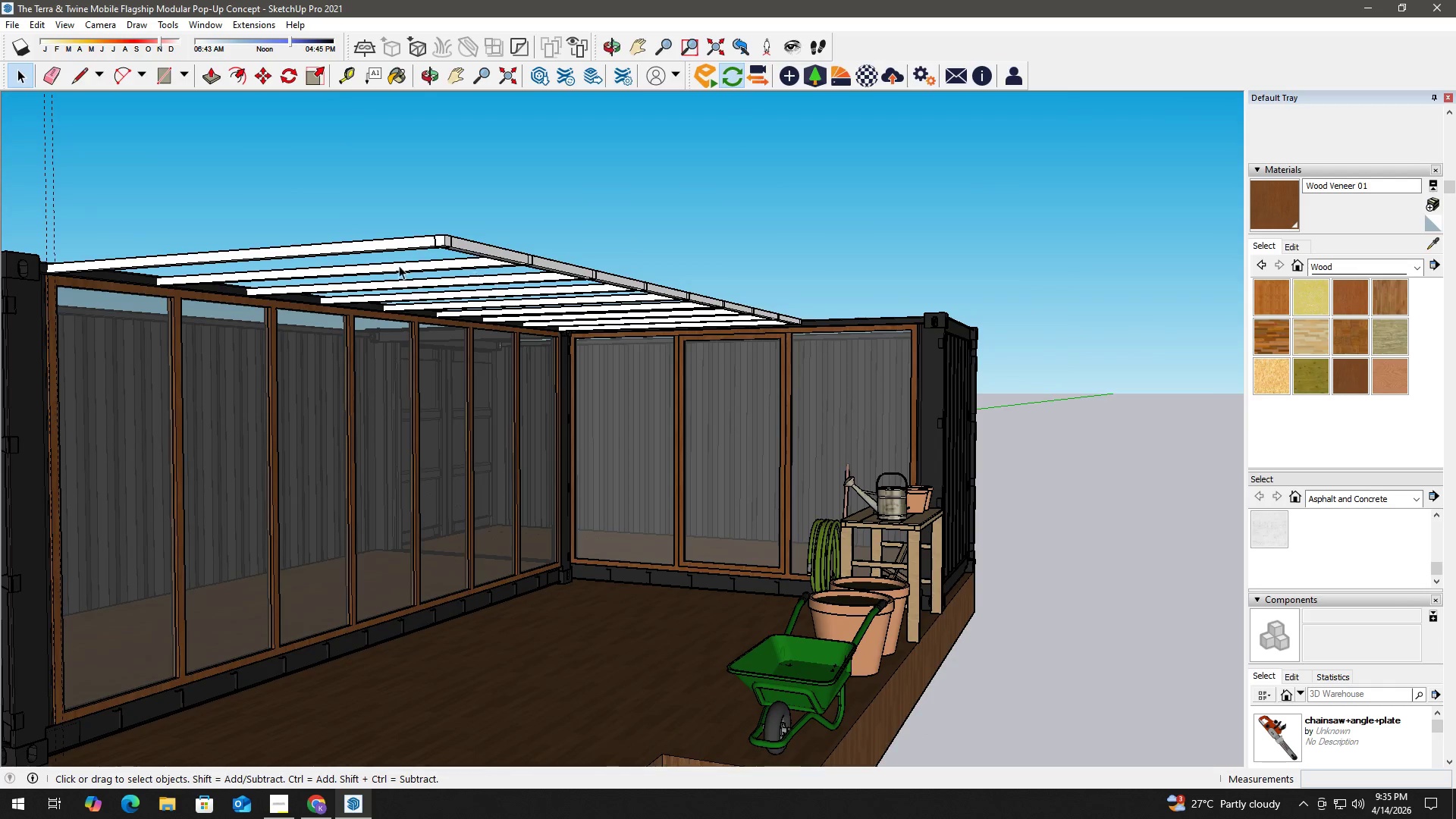 
scroll: coordinate [228, 396], scroll_direction: up, amount: 2.0
 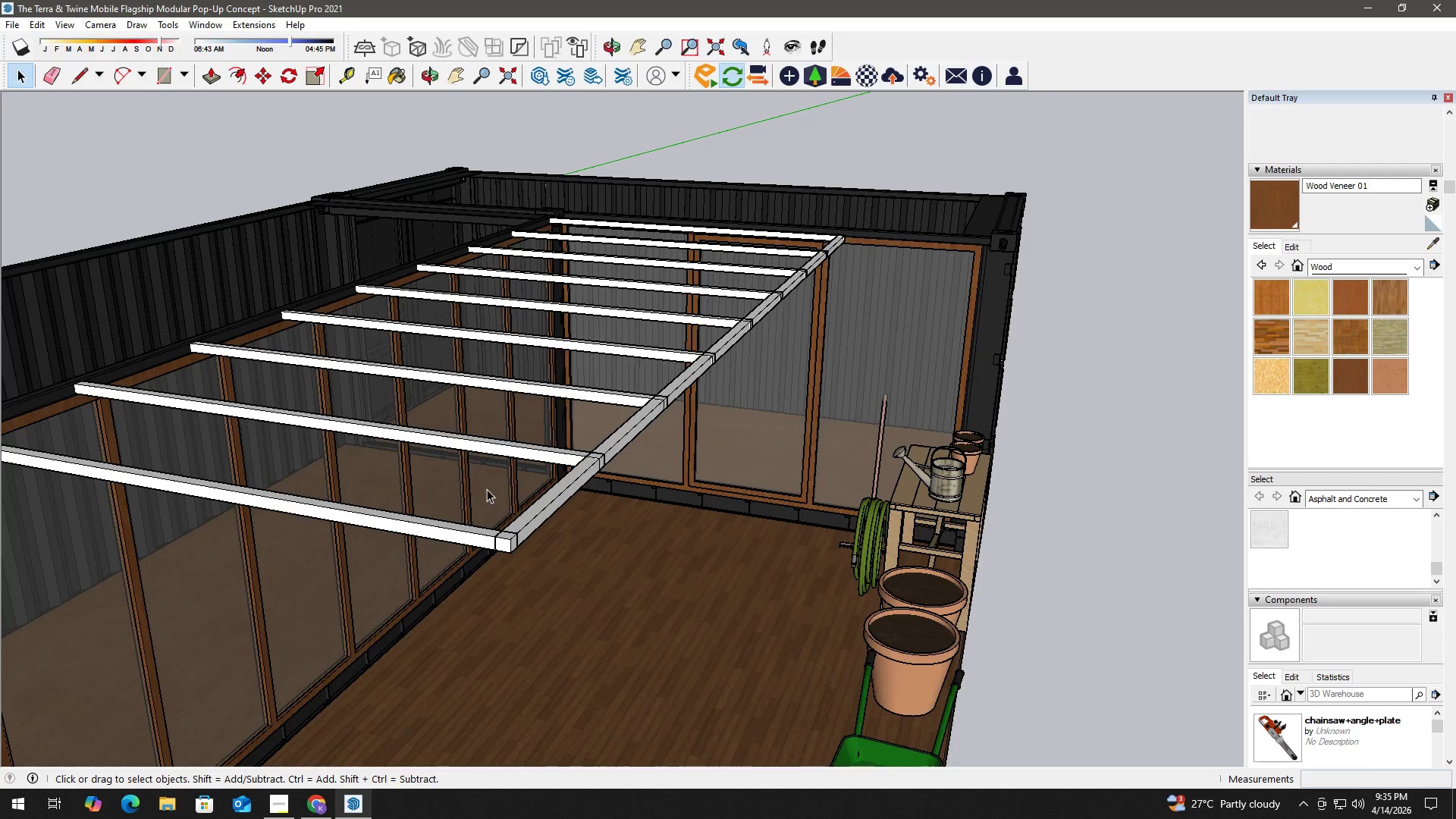 
left_click([535, 513])
 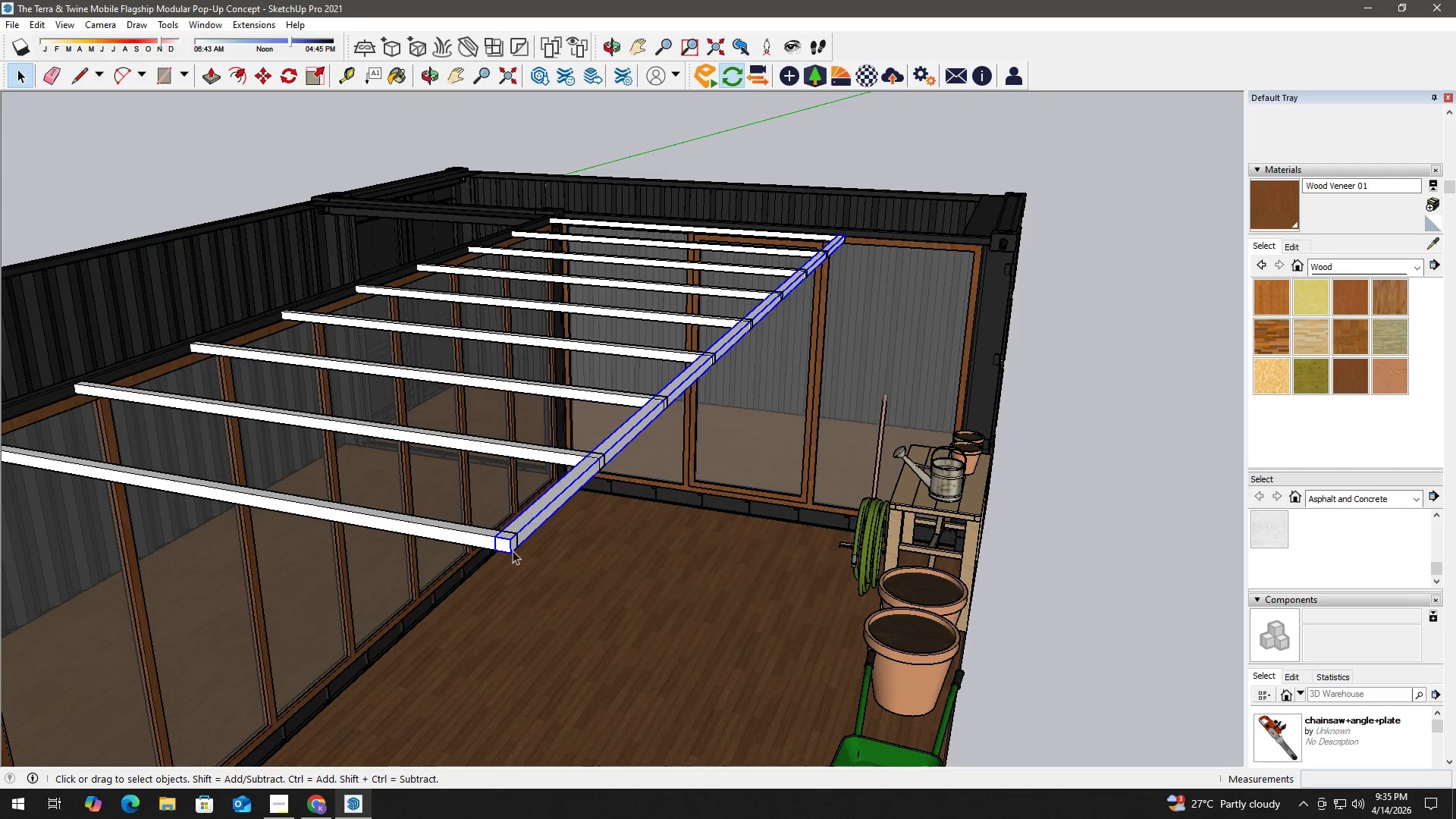 
scroll: coordinate [510, 554], scroll_direction: up, amount: 1.0
 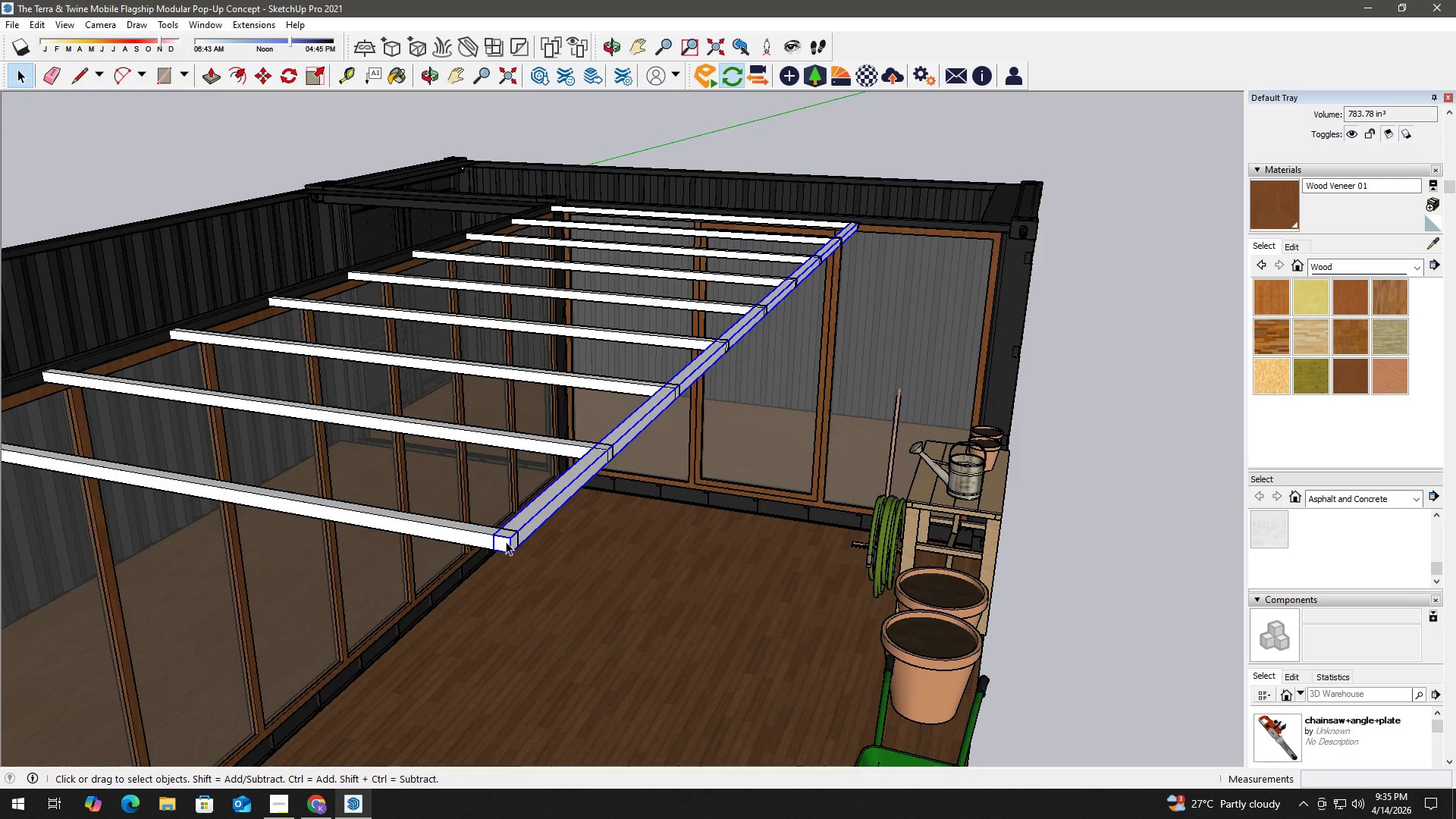 
key(M)
 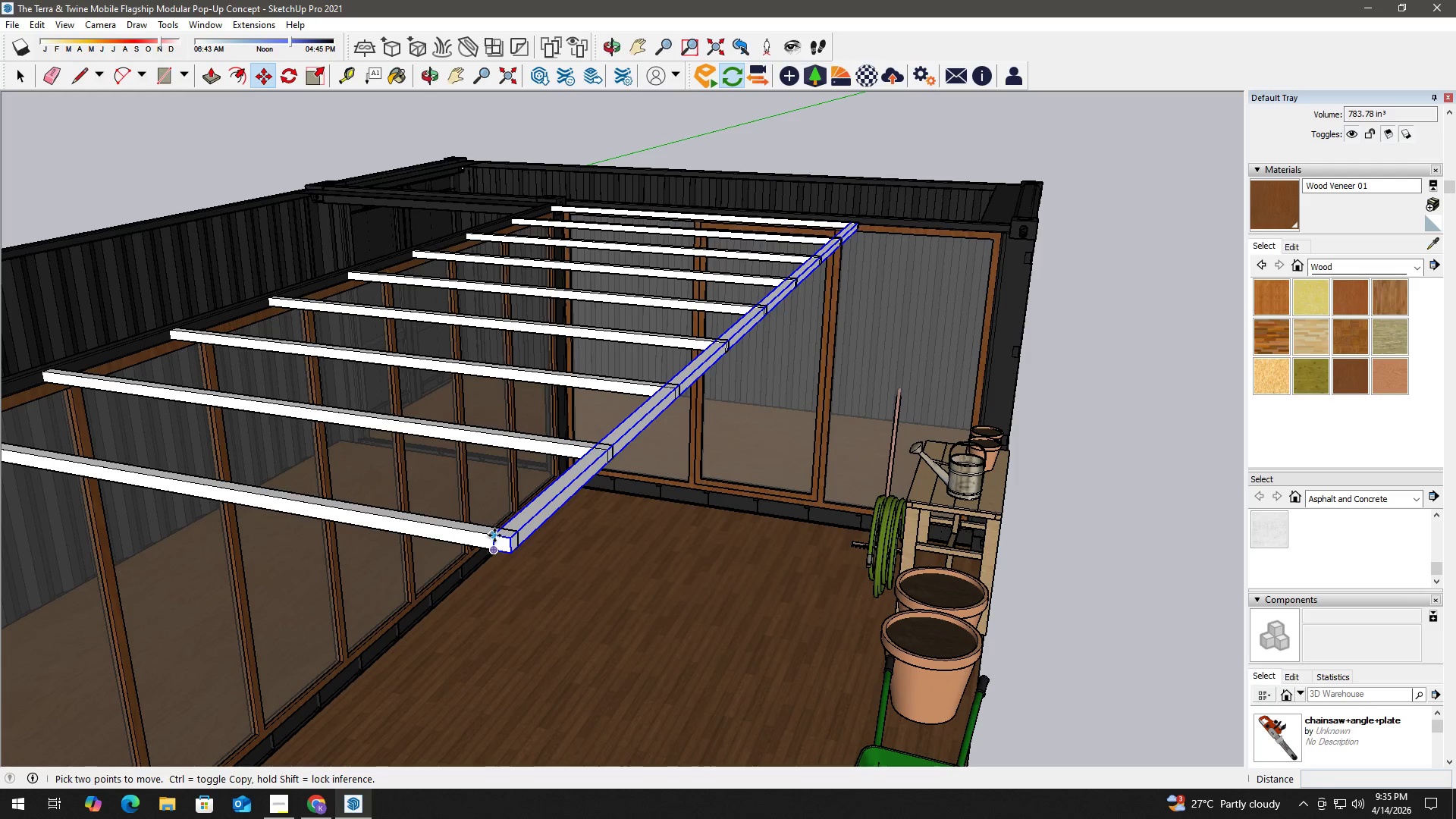 
left_click([494, 536])
 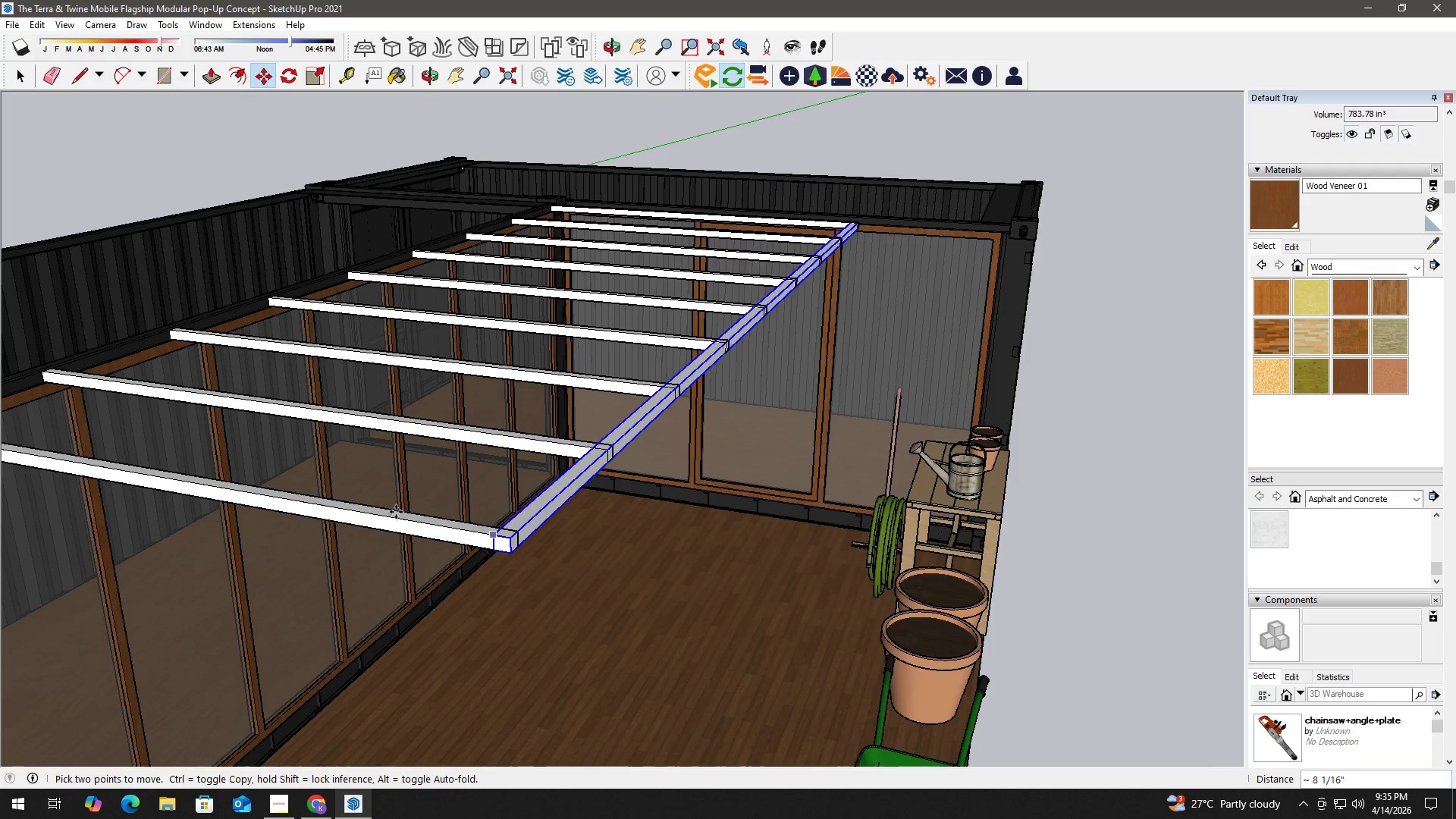 
key(Control+ControlLeft)
 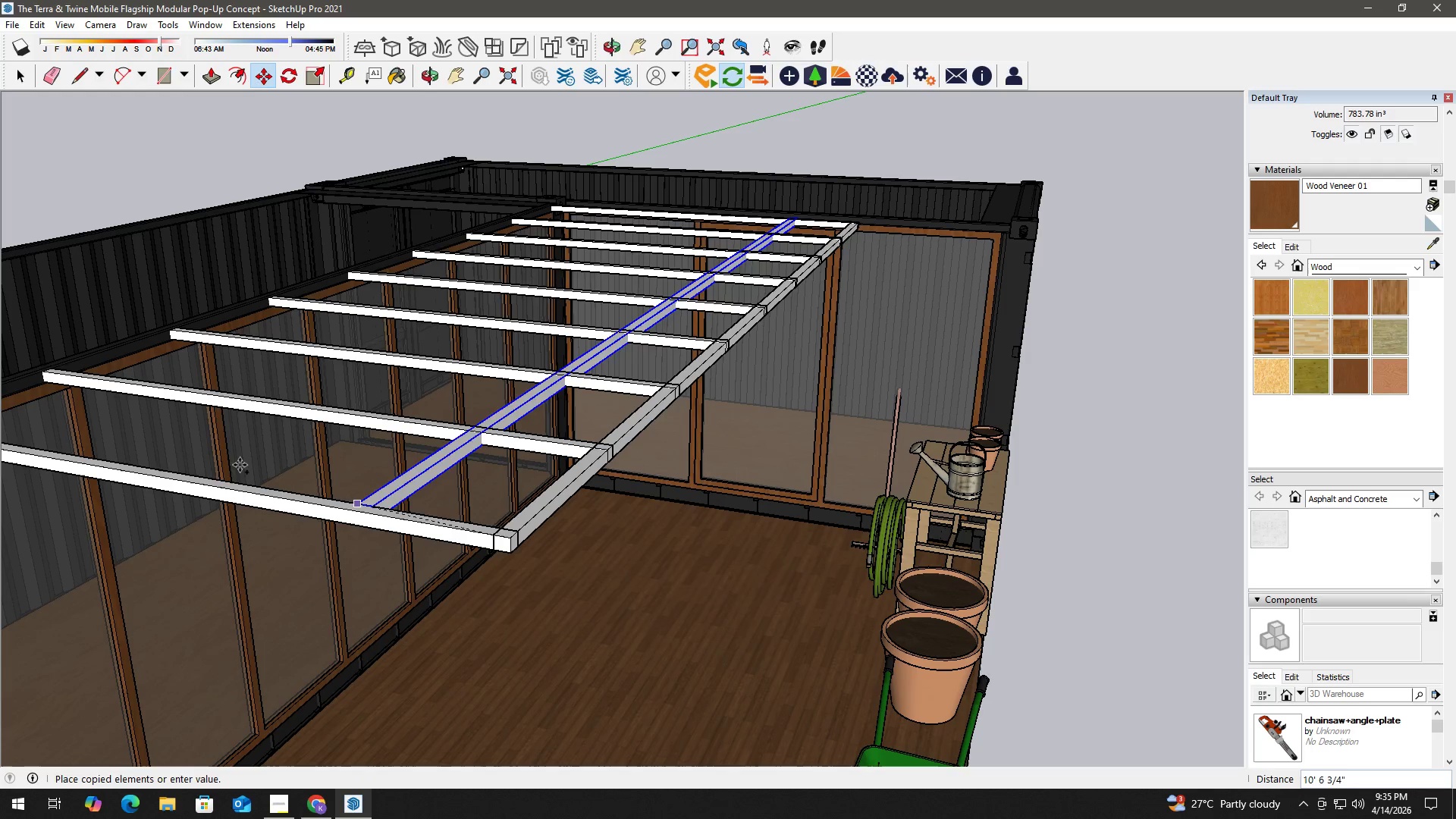 
hold_key(key=ShiftLeft, duration=0.5)
 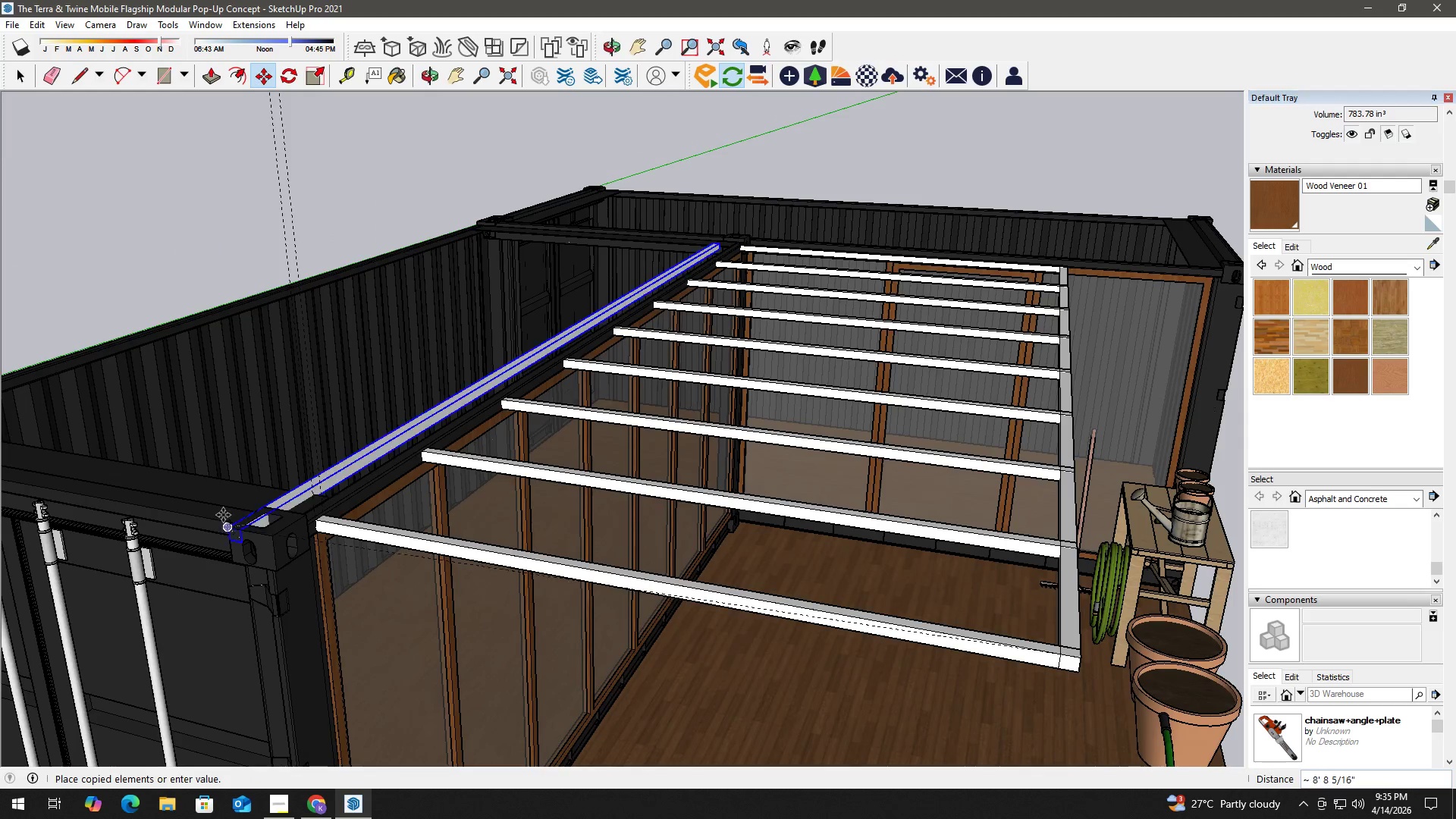 
scroll: coordinate [349, 529], scroll_direction: up, amount: 12.0
 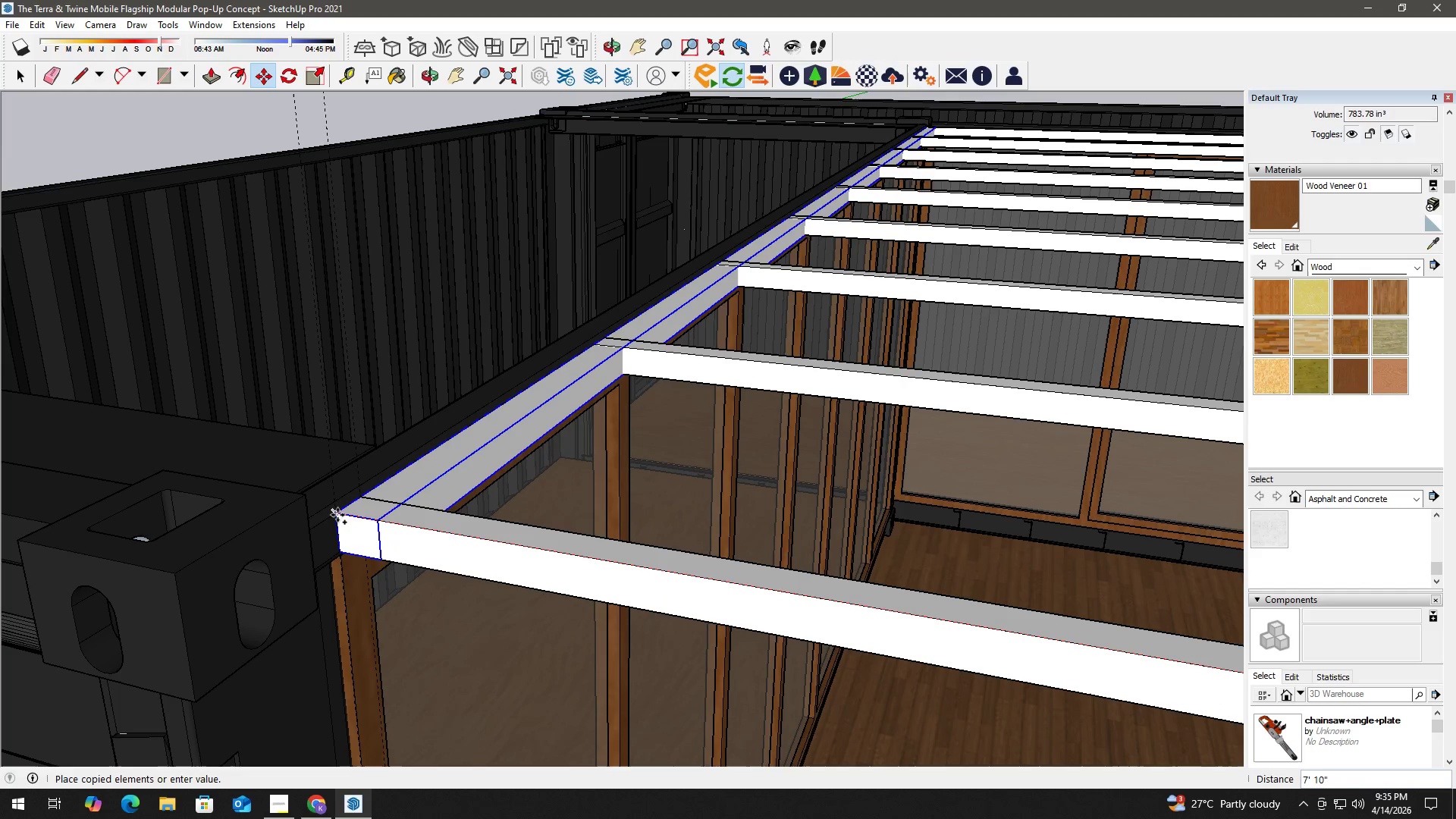 
left_click([337, 515])
 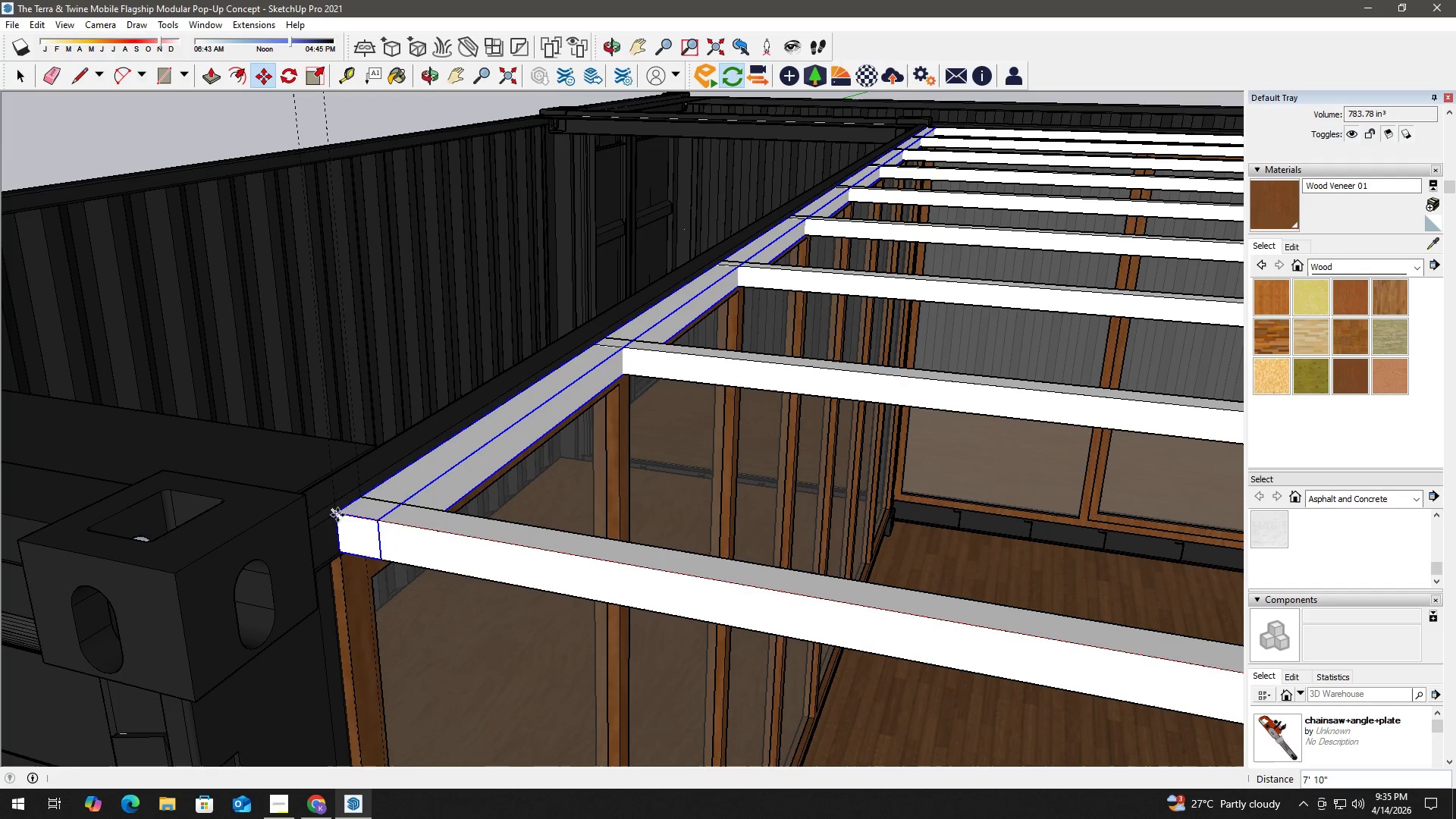 
key(Space)
 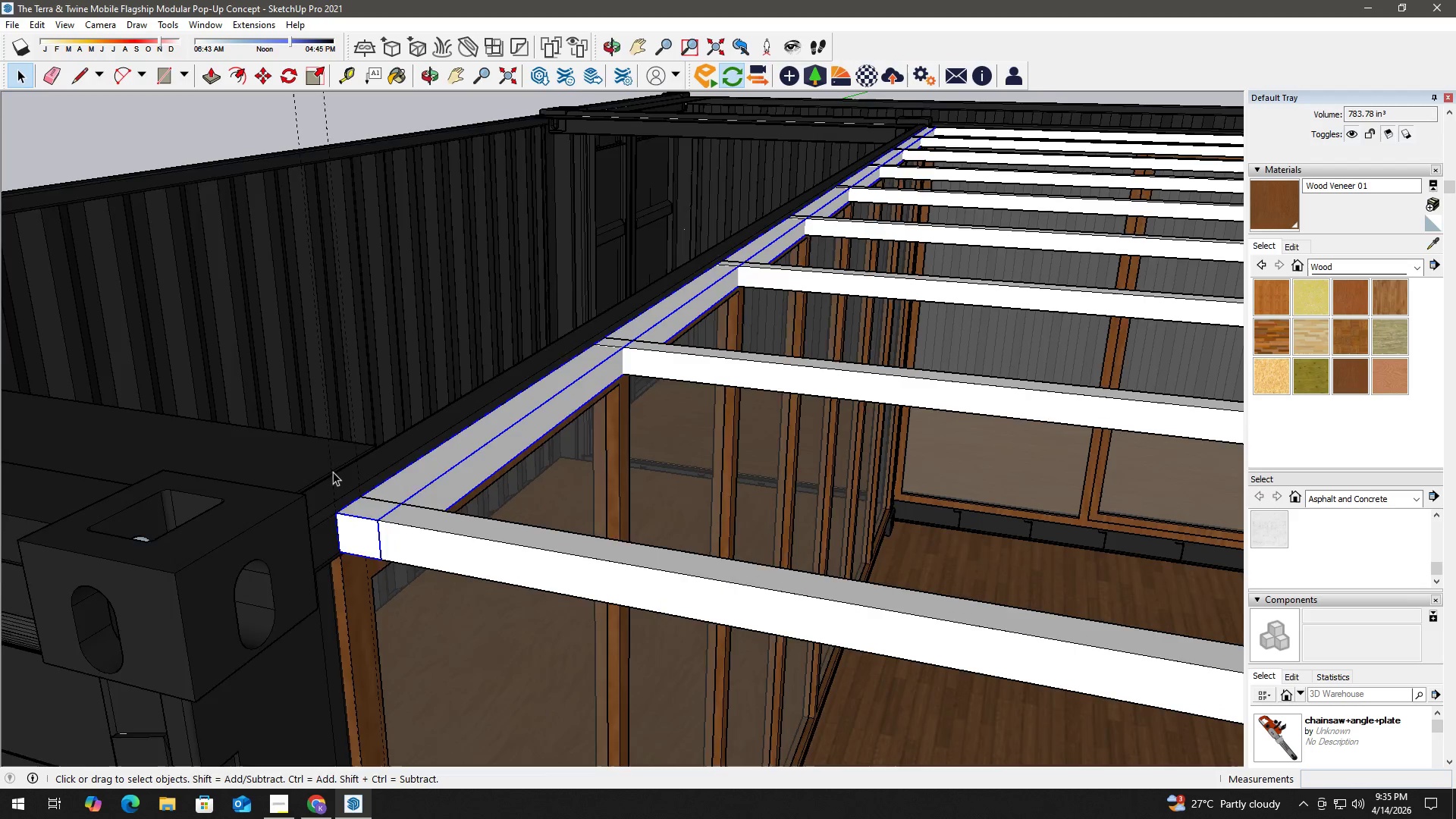 
key(E)
 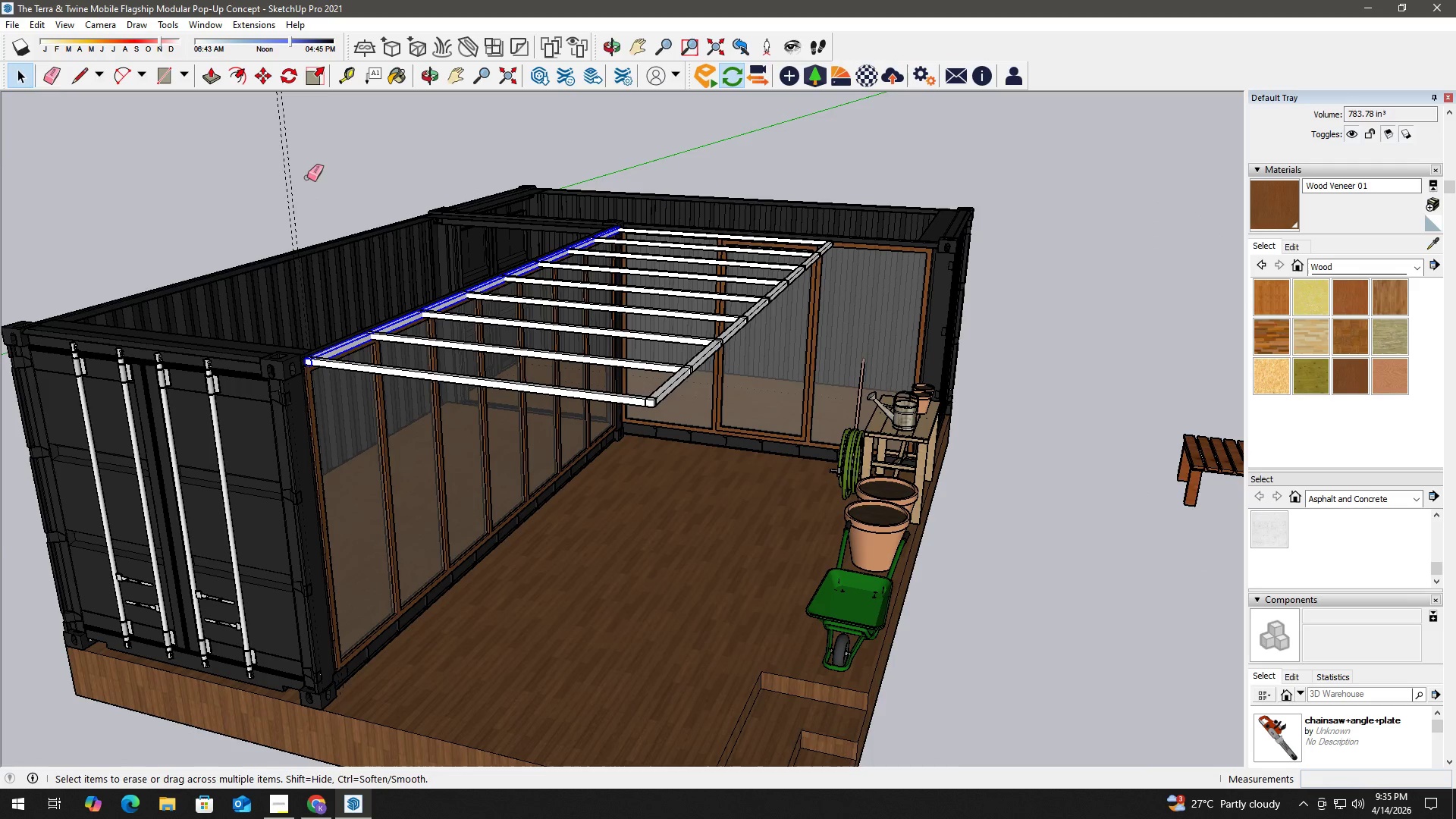 
left_click_drag(start_coordinate=[309, 178], to_coordinate=[272, 169])
 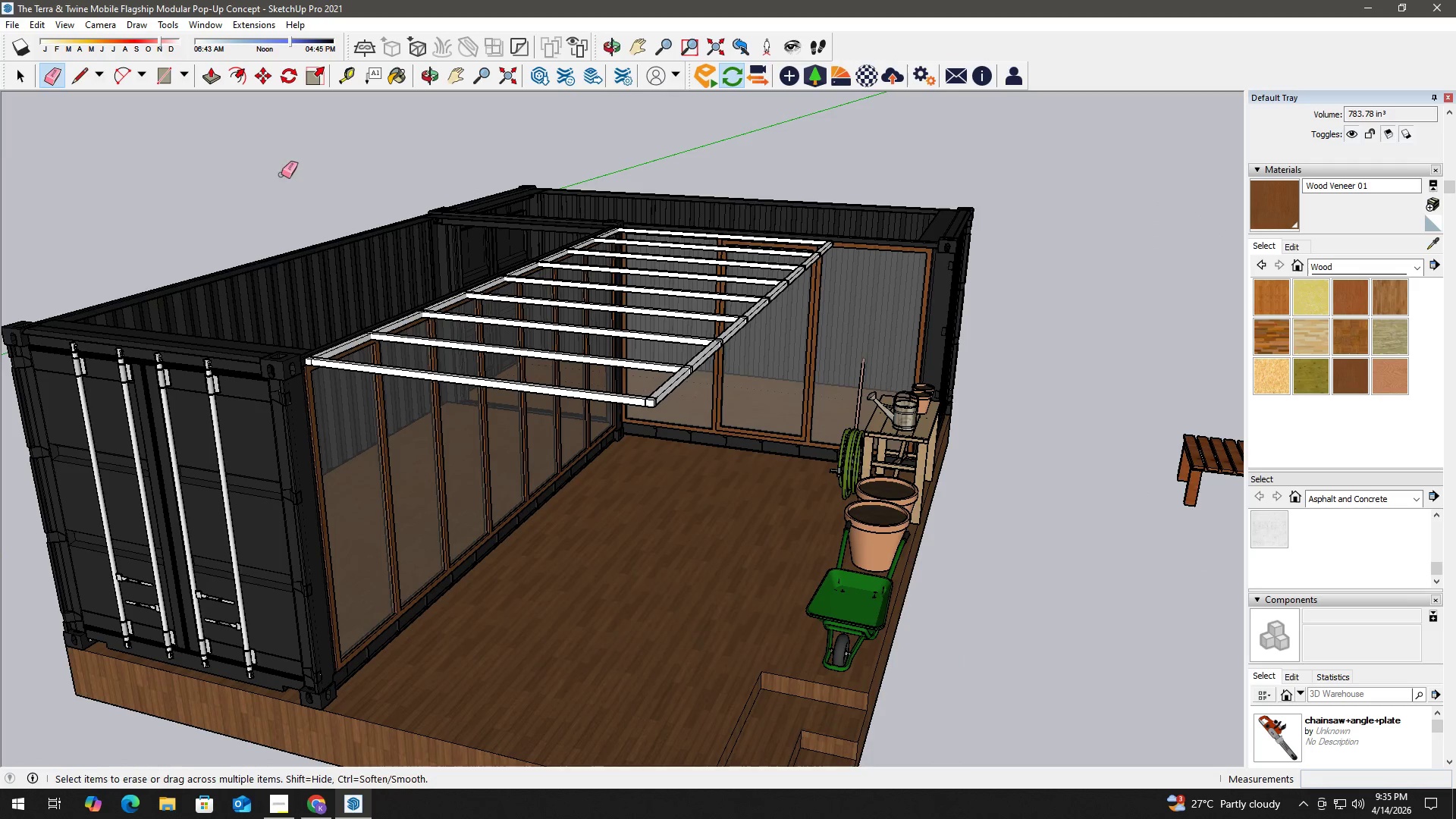 
scroll: coordinate [287, 229], scroll_direction: down, amount: 16.0
 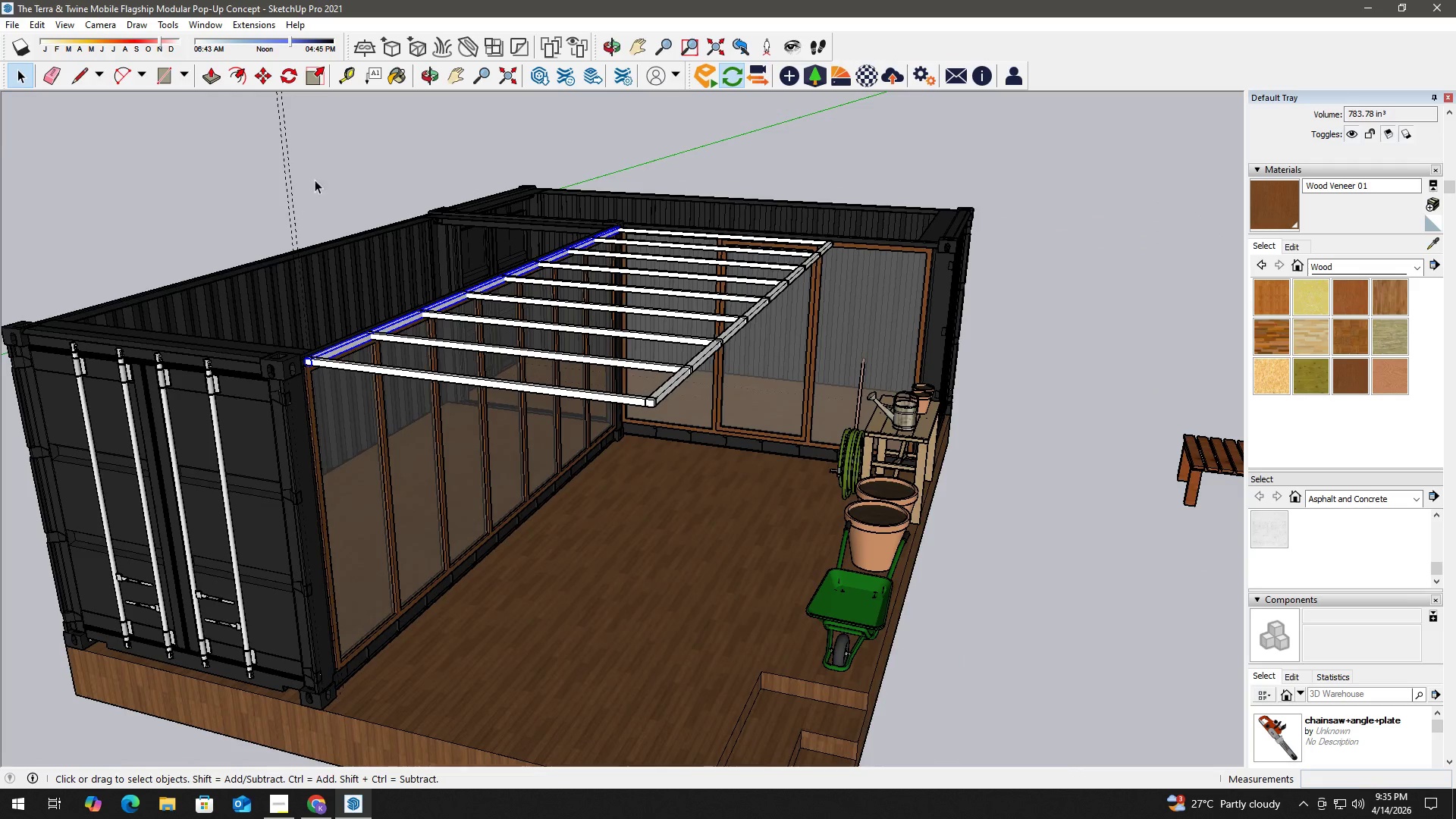 
key(Space)
 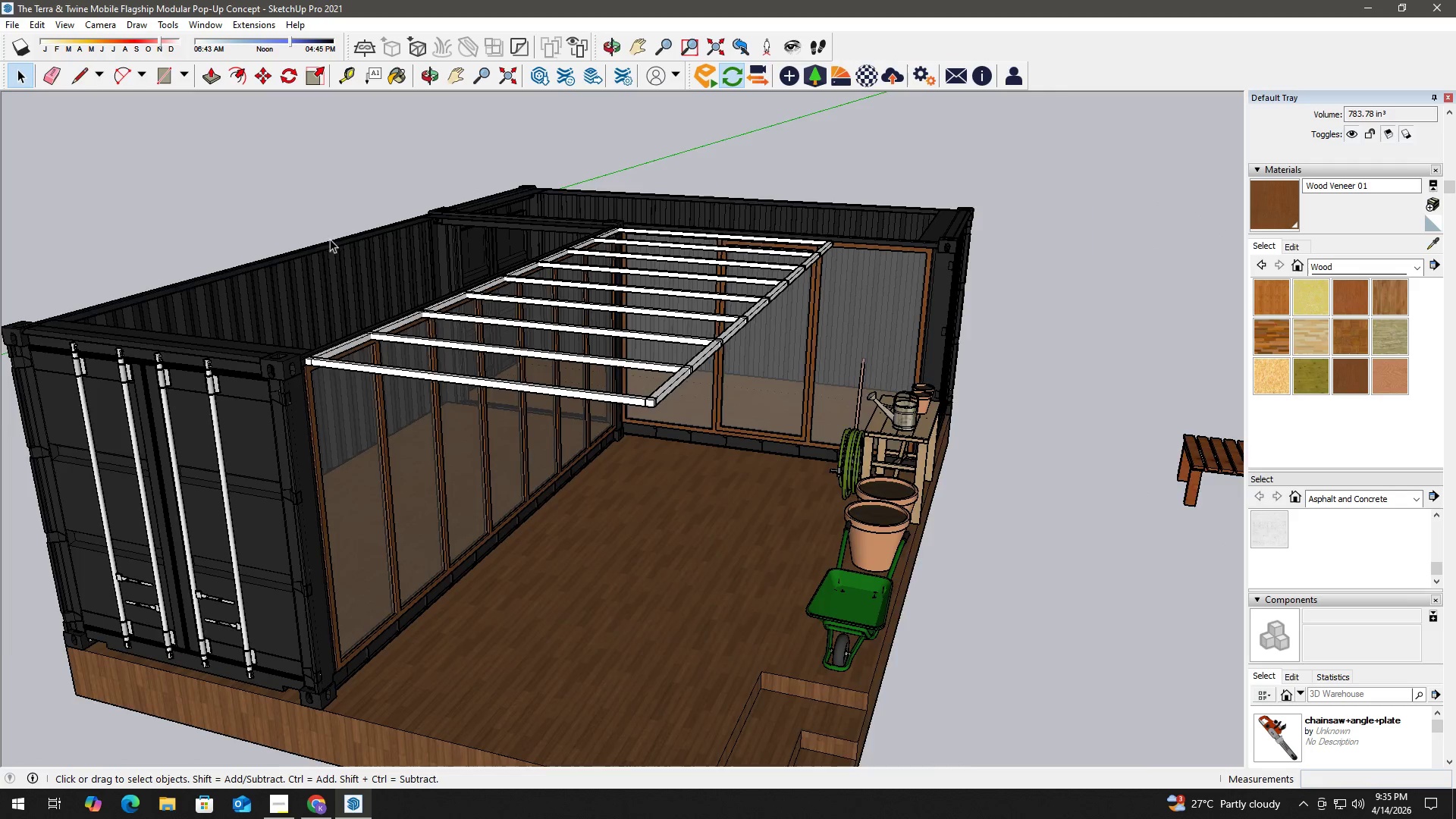 
scroll: coordinate [374, 293], scroll_direction: down, amount: 3.0
 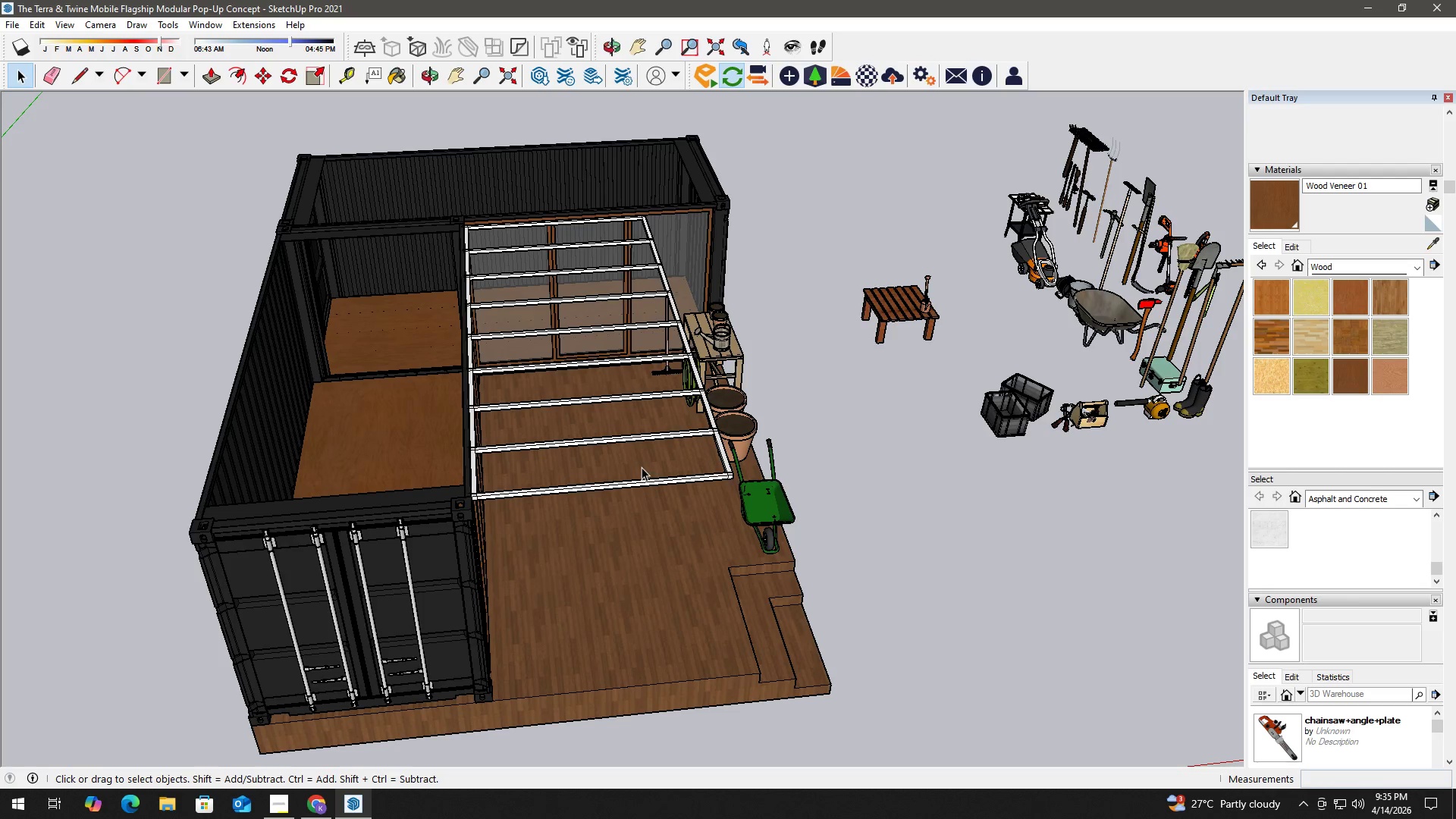 
wait(12.34)
 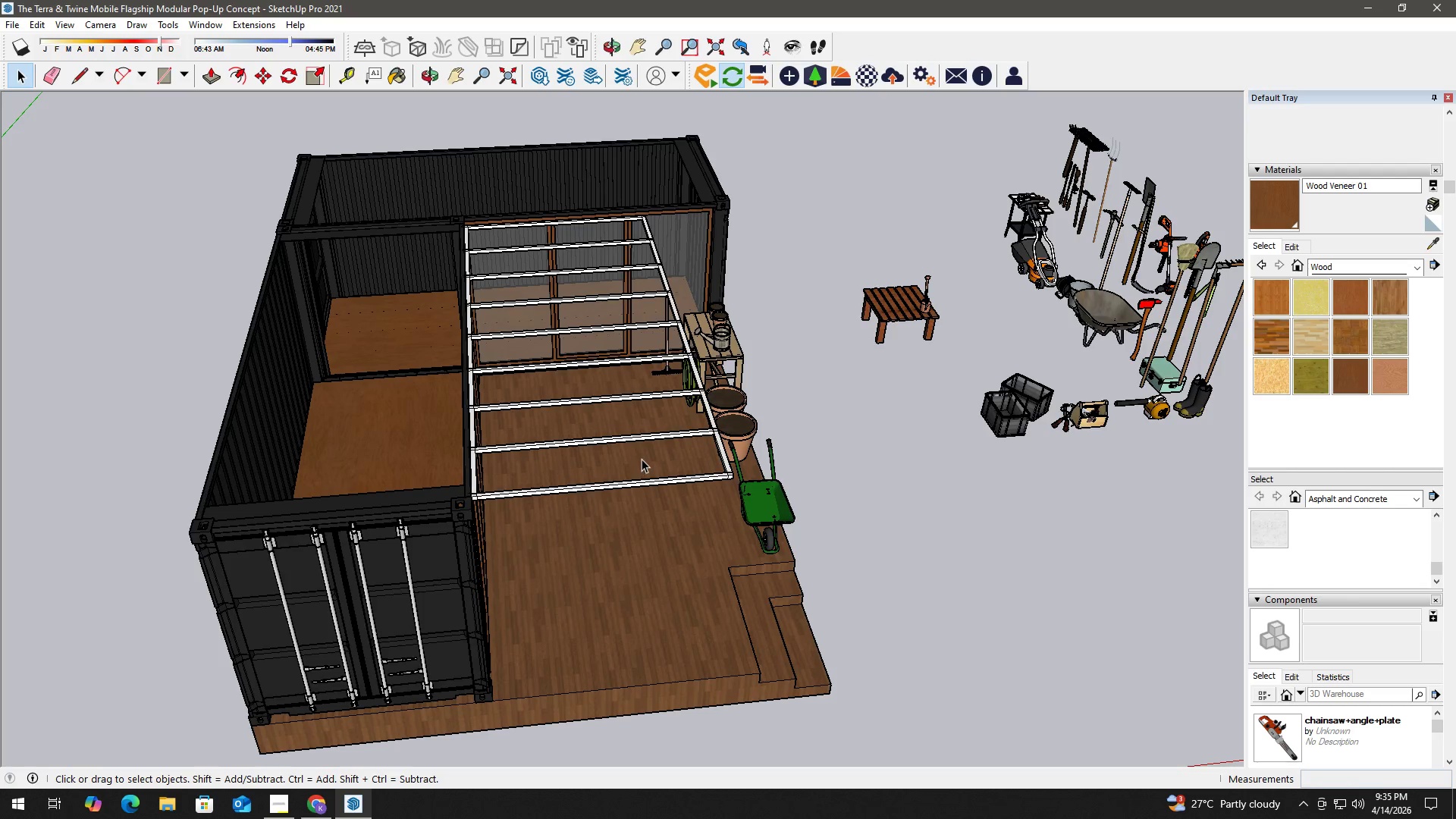 
key(R)
 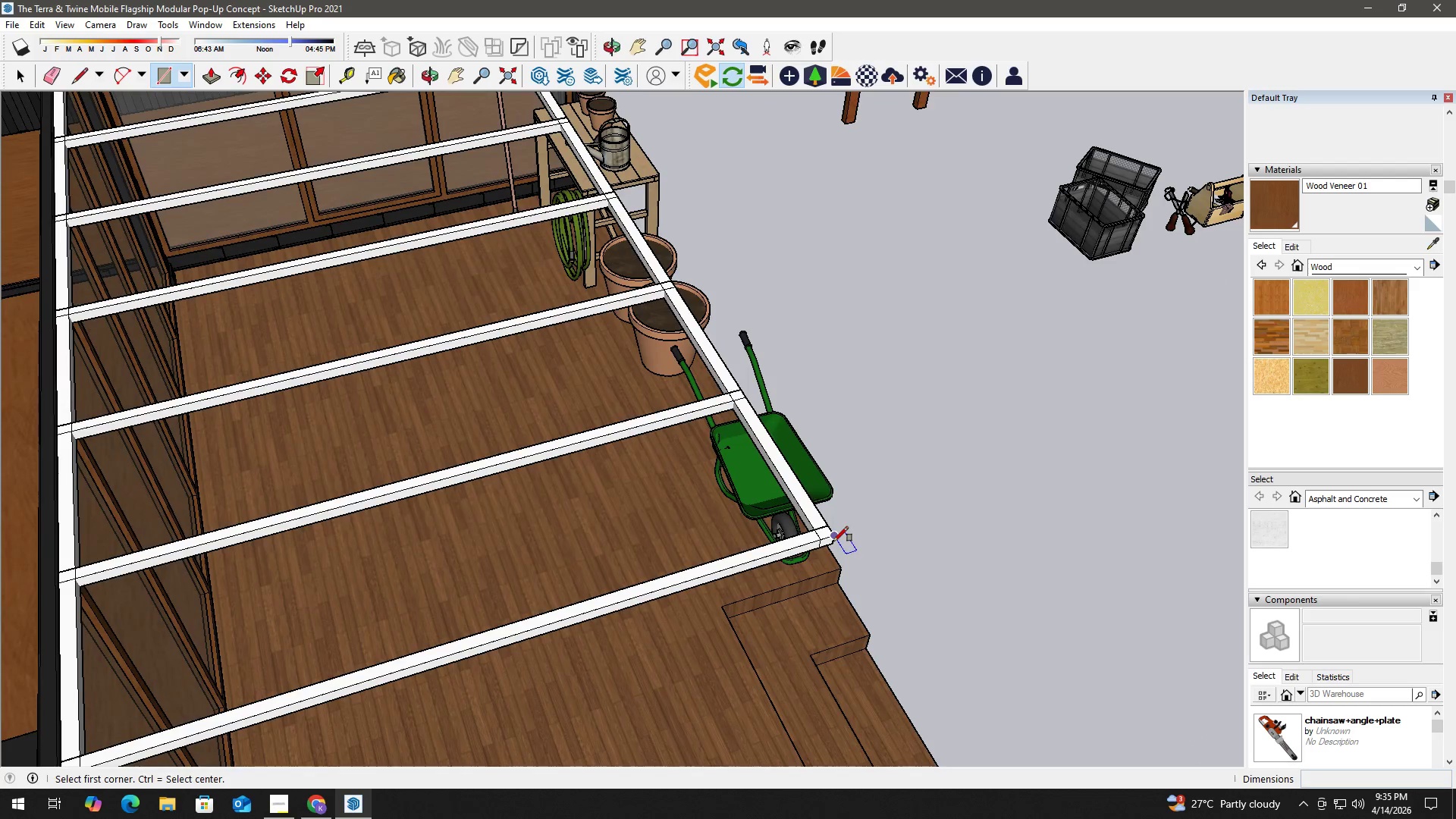 
scroll: coordinate [835, 524], scroll_direction: up, amount: 8.0
 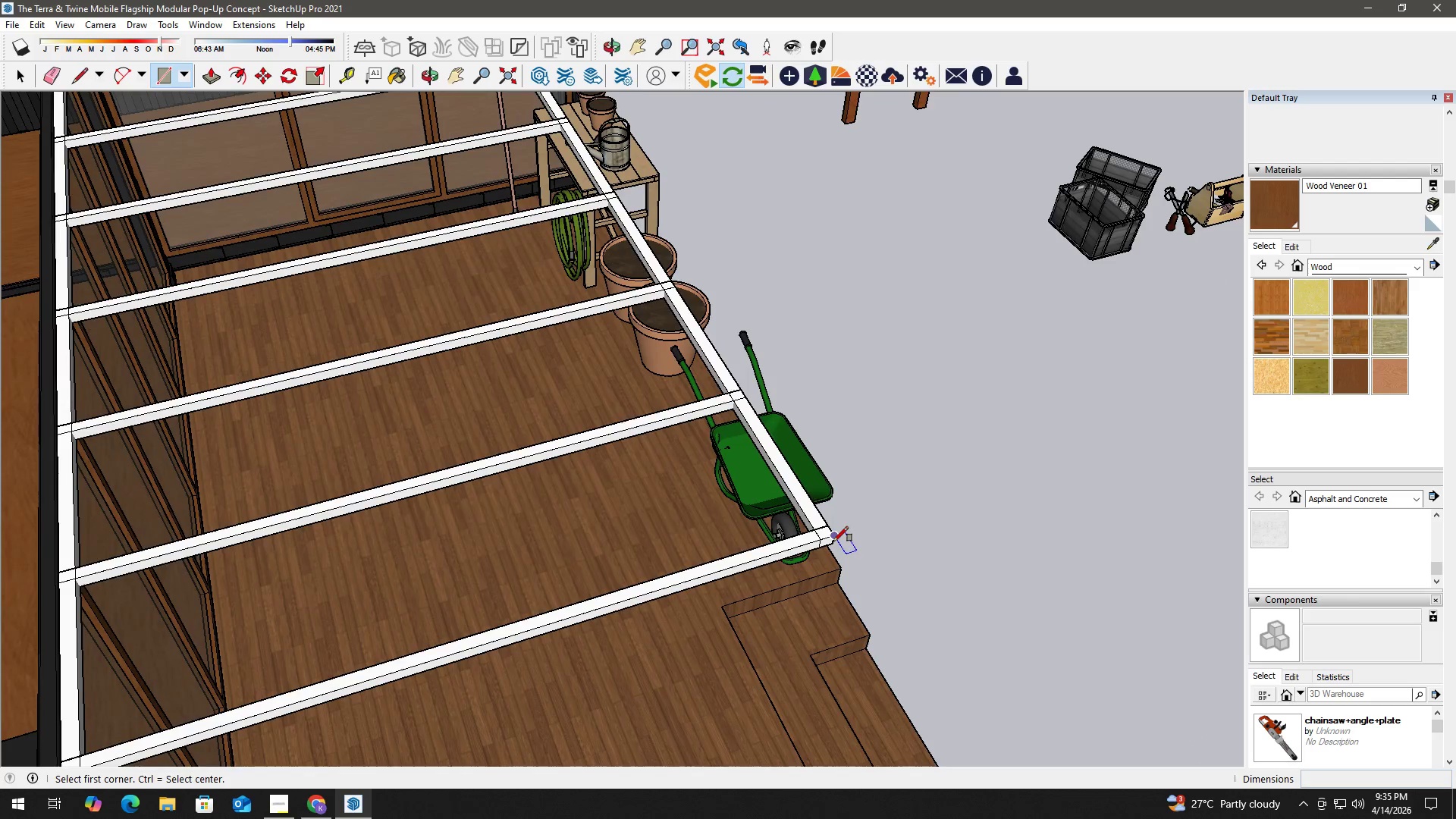 
left_click([833, 541])
 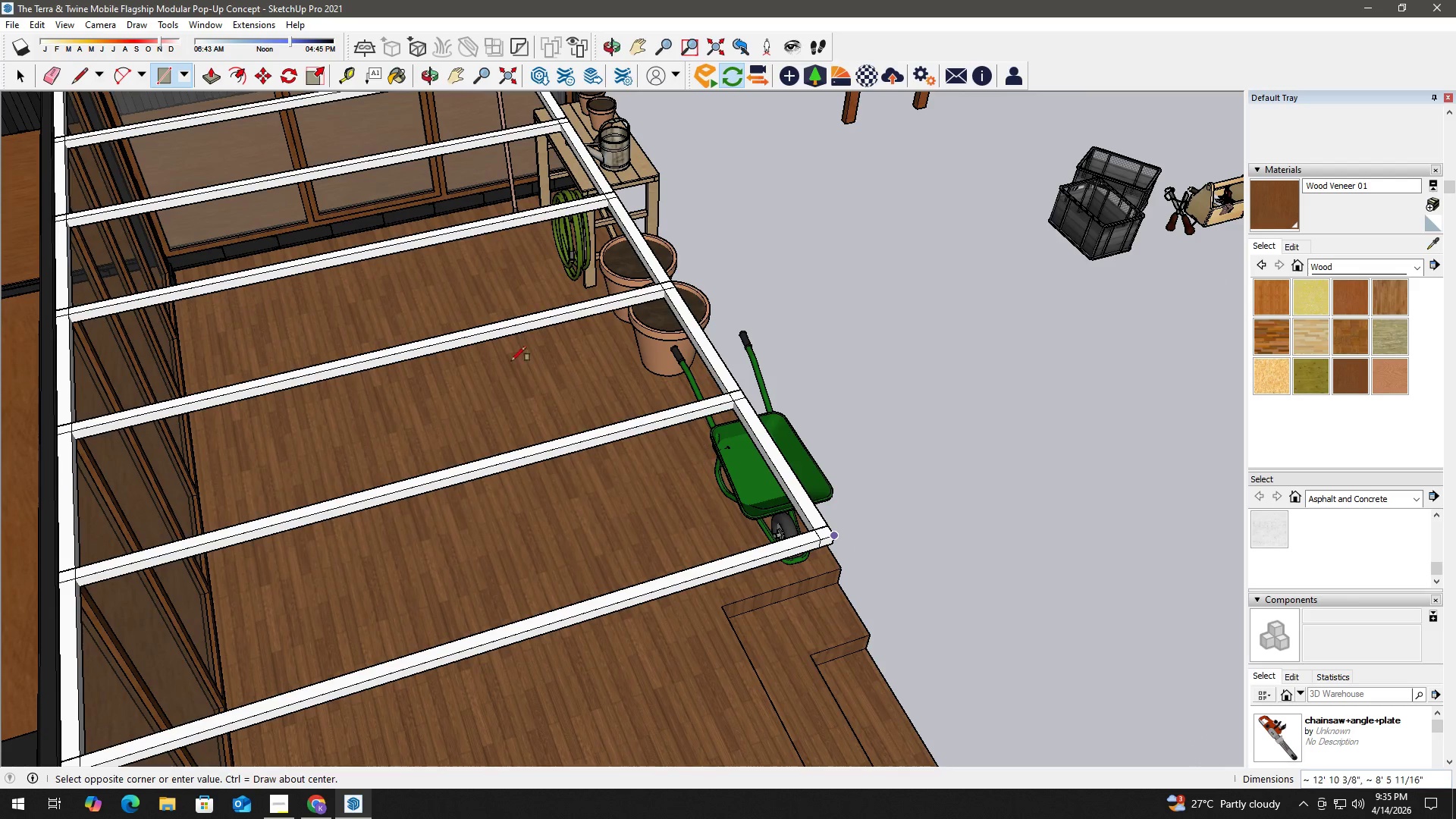 
hold_key(key=ShiftLeft, duration=0.73)
 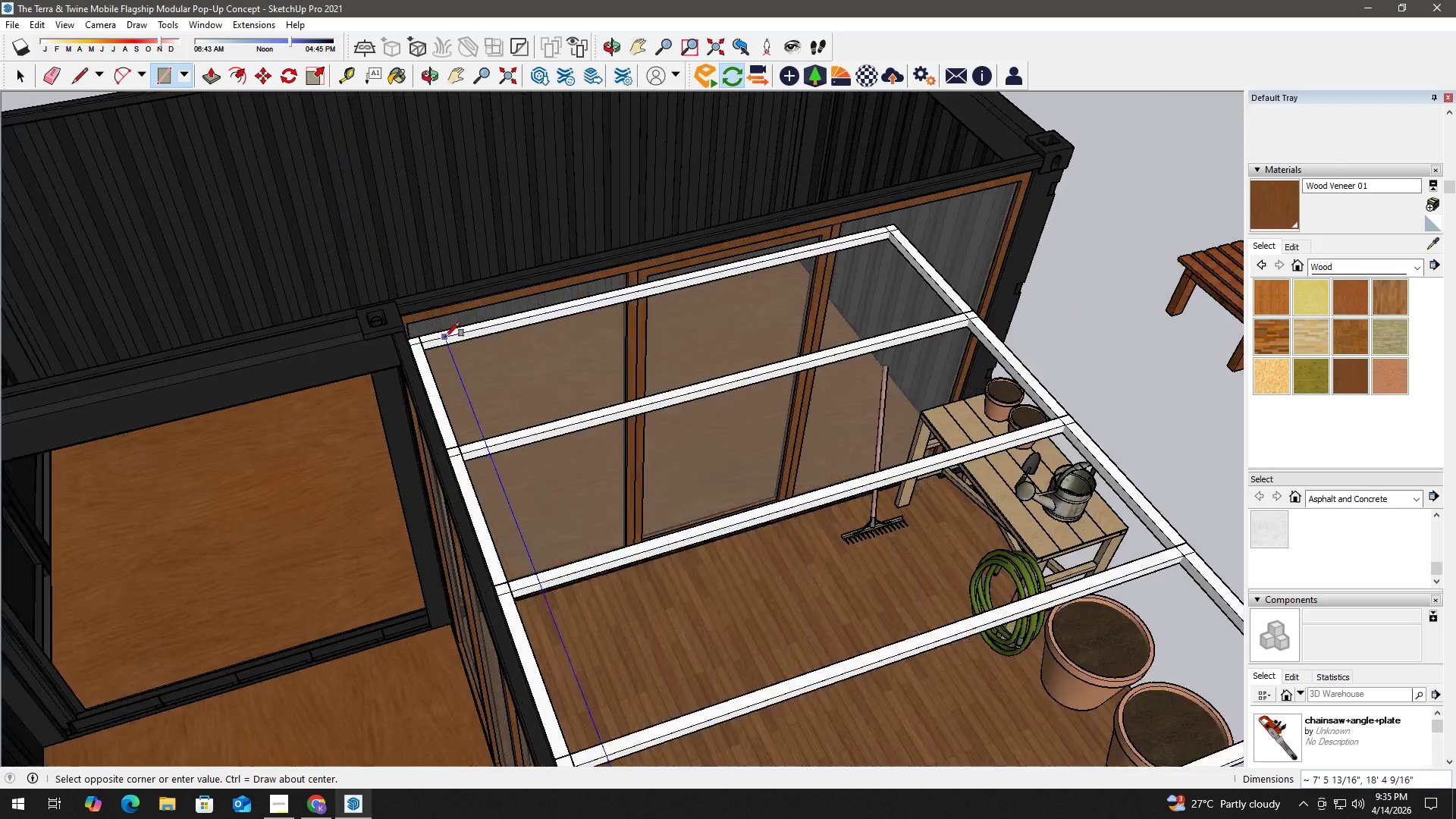 
scroll: coordinate [508, 358], scroll_direction: down, amount: 2.0
 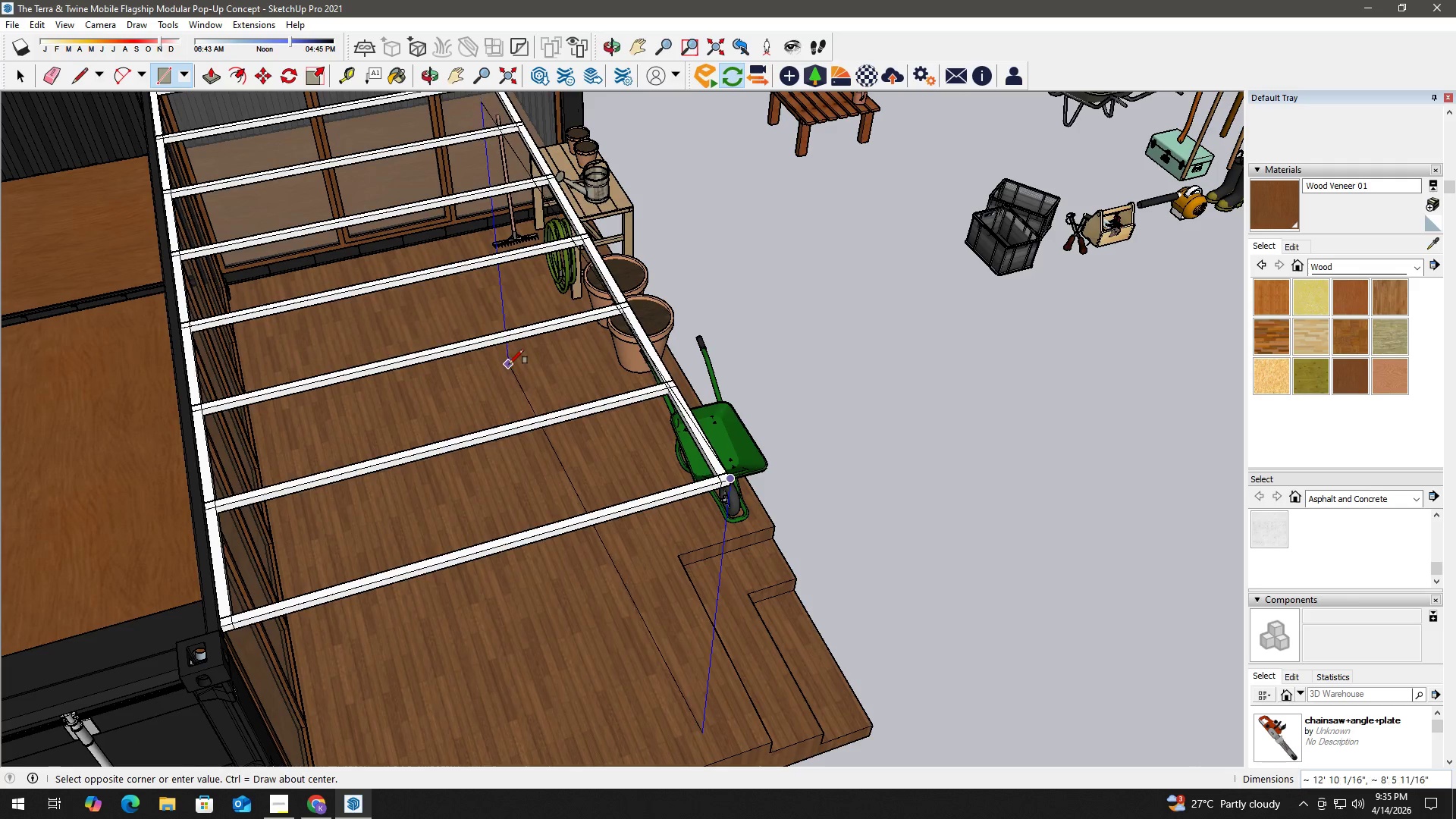 
scroll: coordinate [389, 329], scroll_direction: up, amount: 14.0
 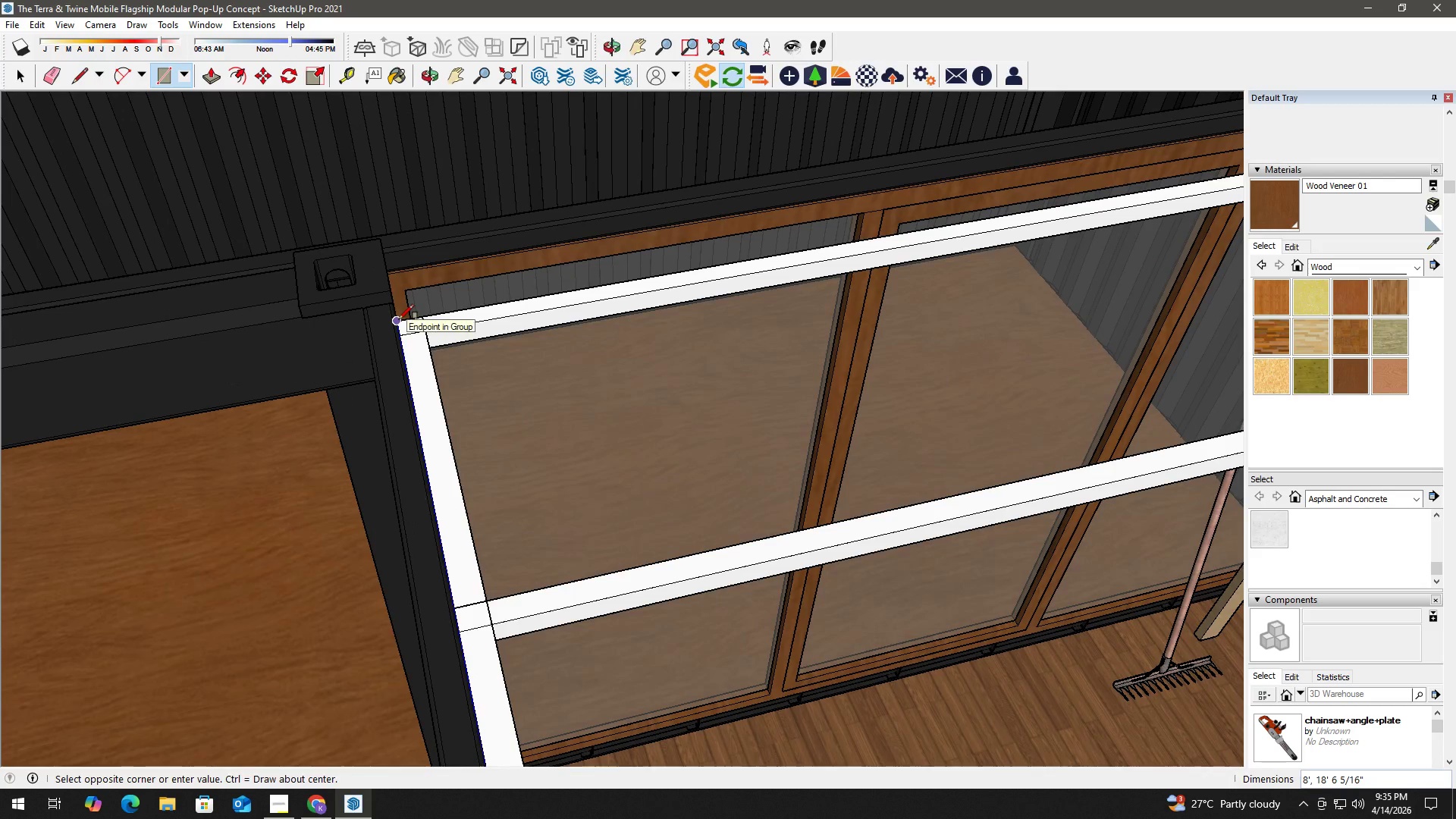 
left_click([399, 319])
 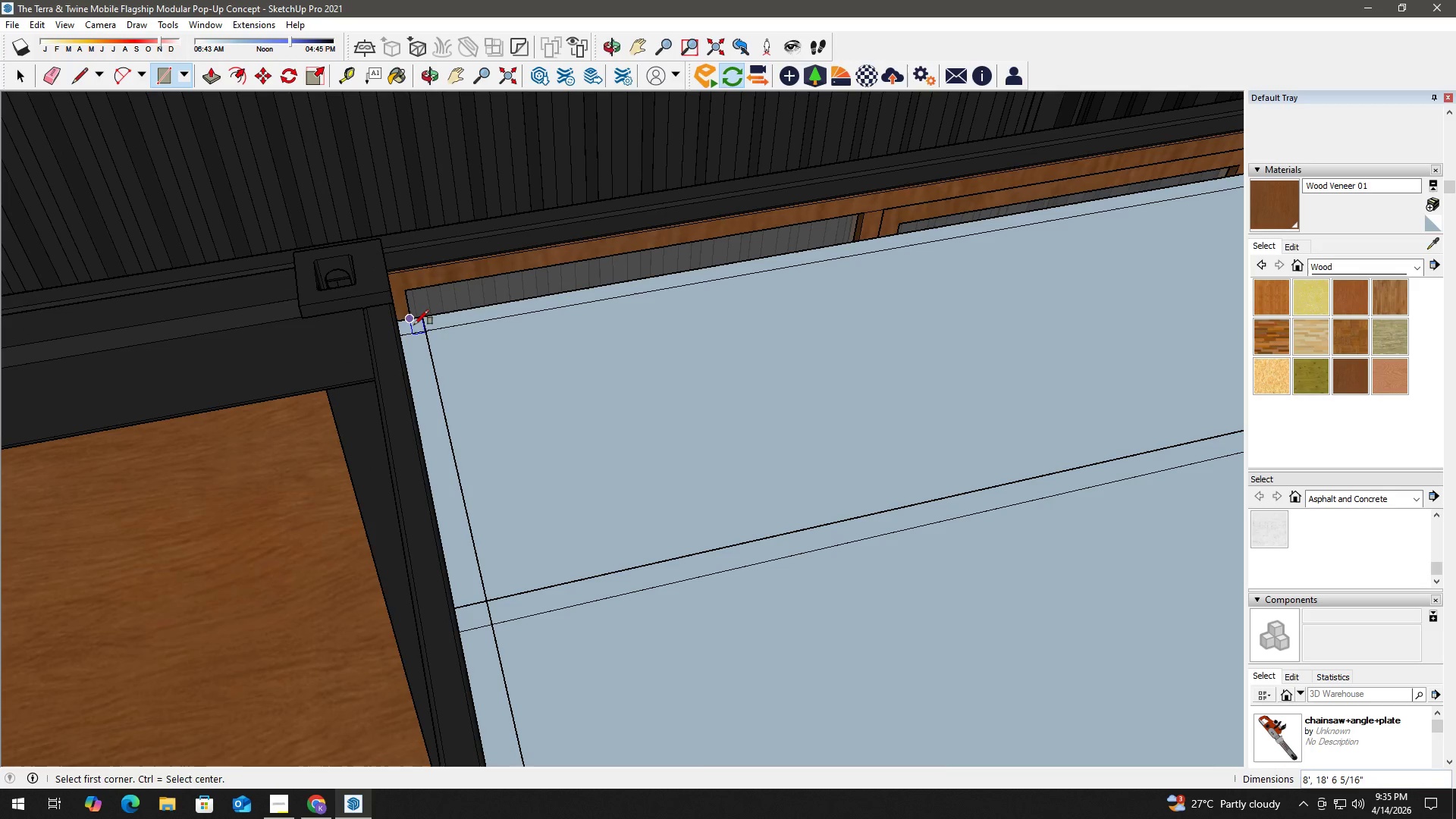 
key(Space)
 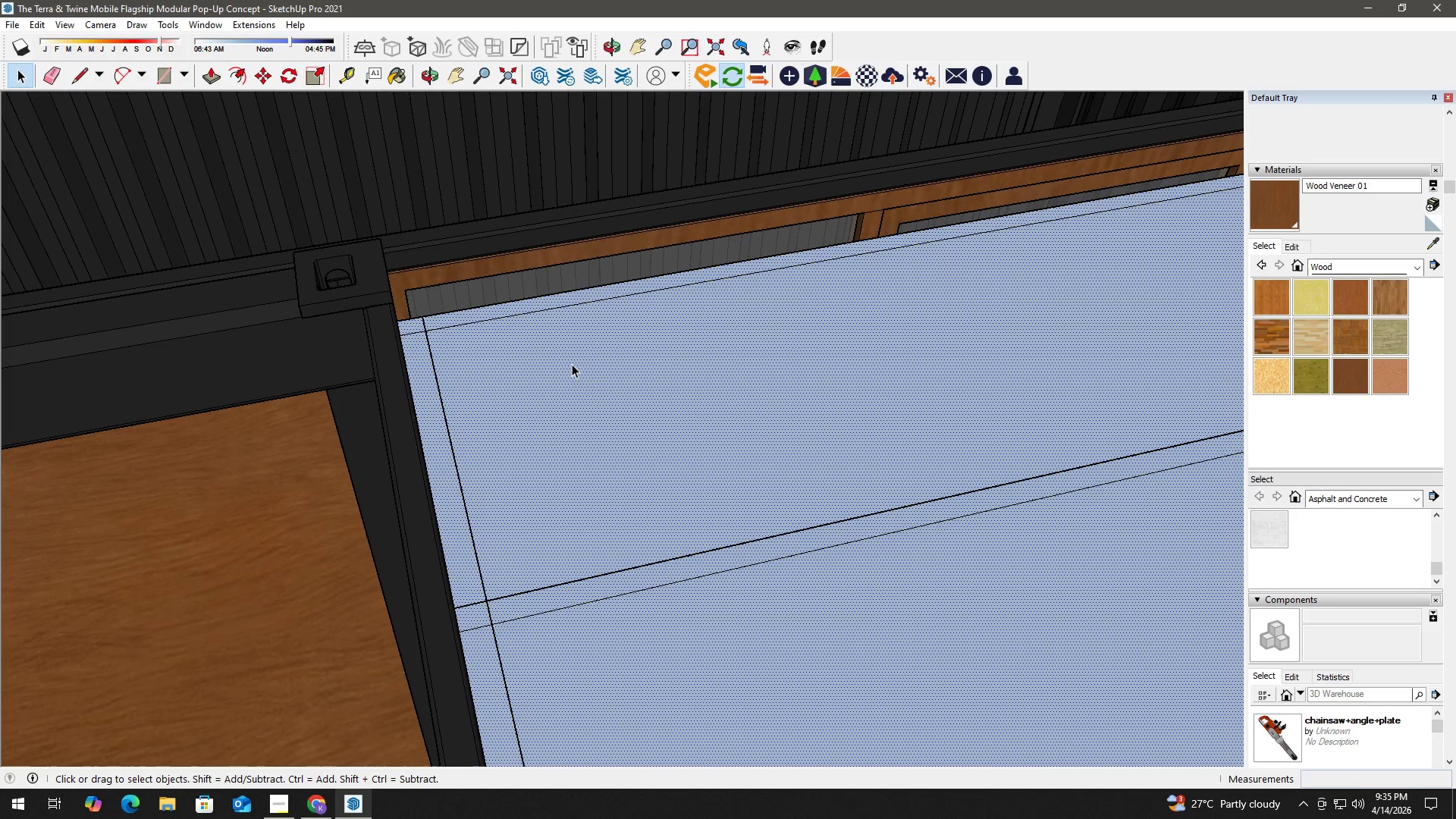 
key(P)
 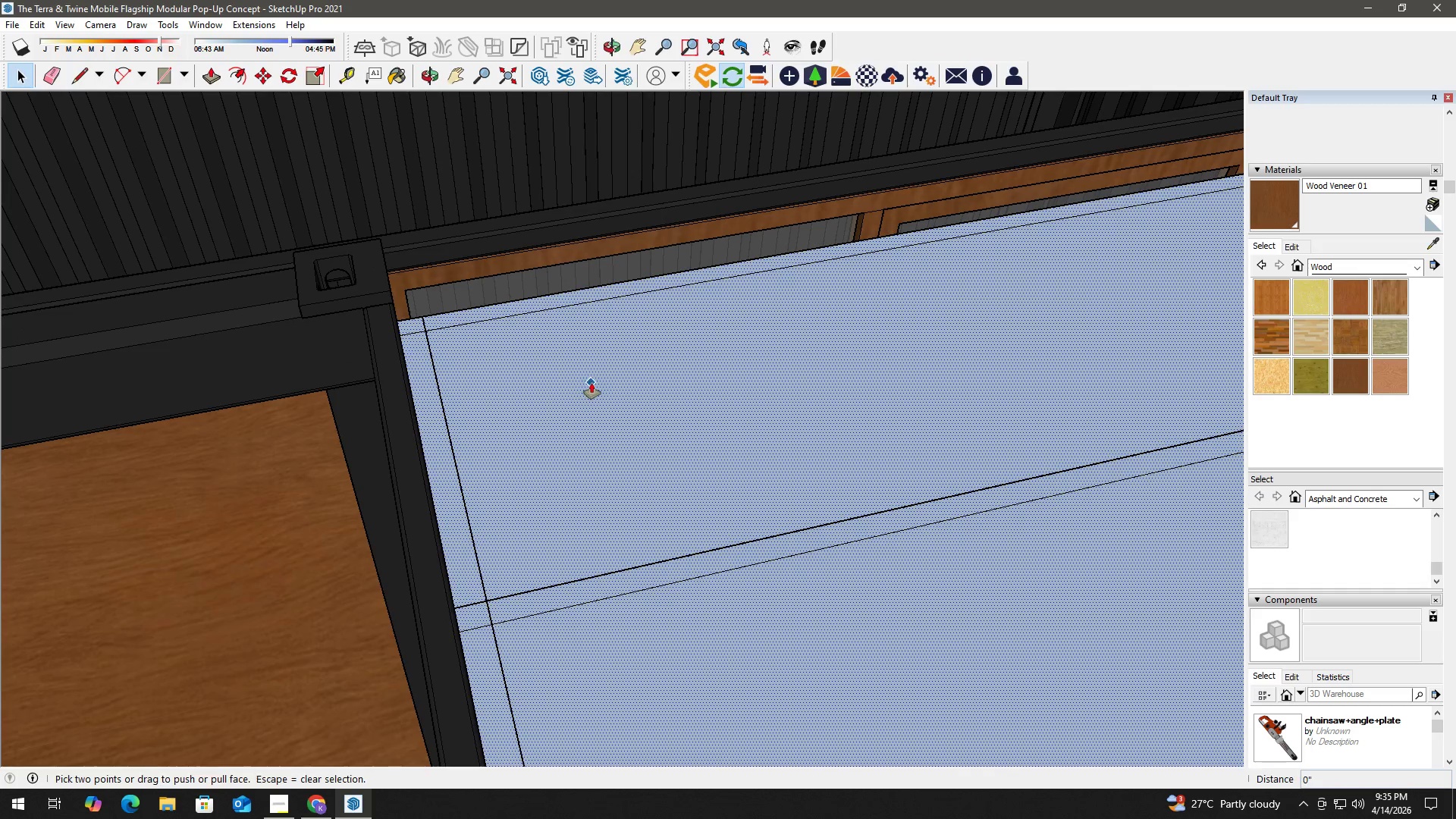 
double_click([593, 382])
 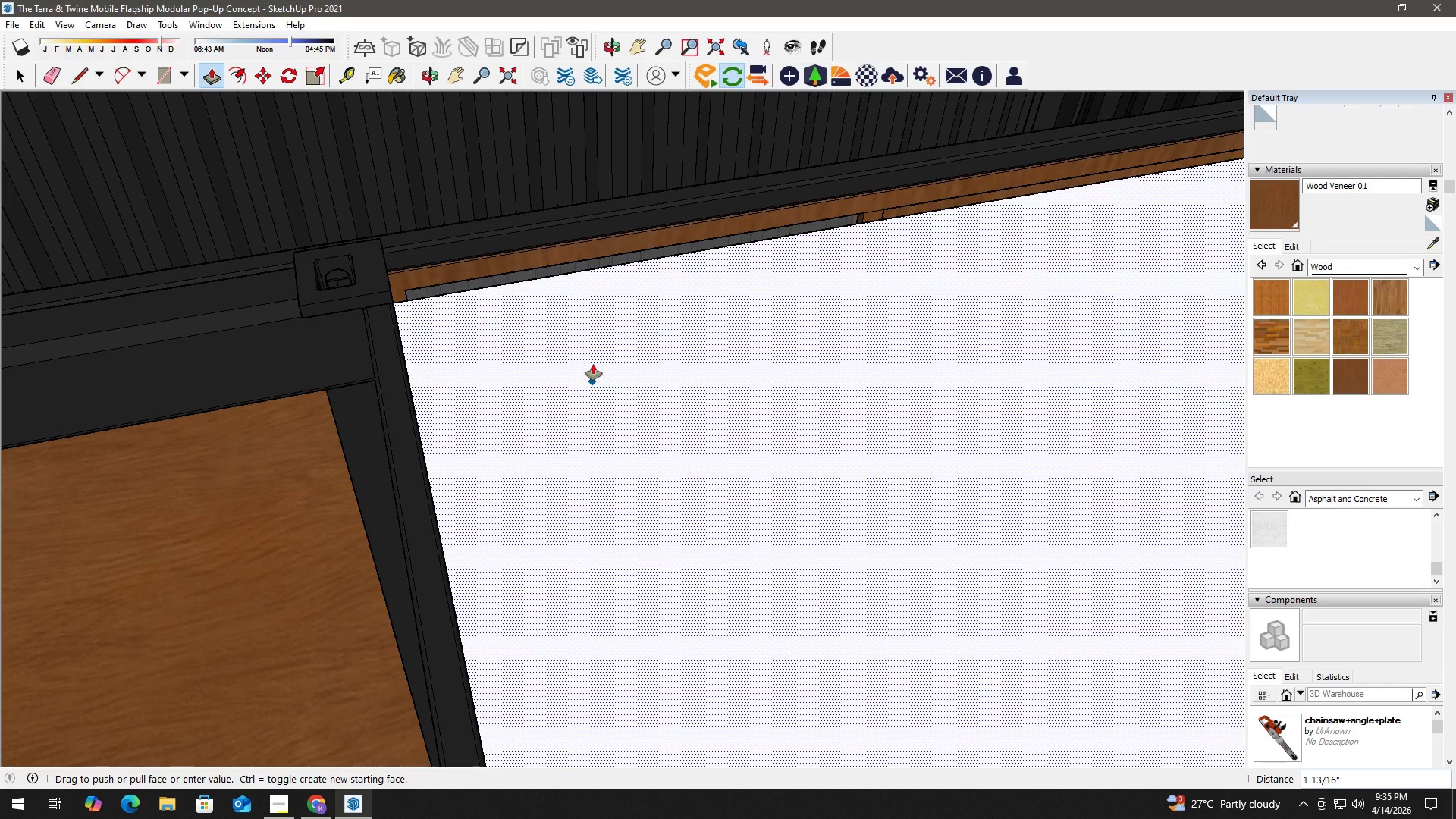 
key(Numpad0)
 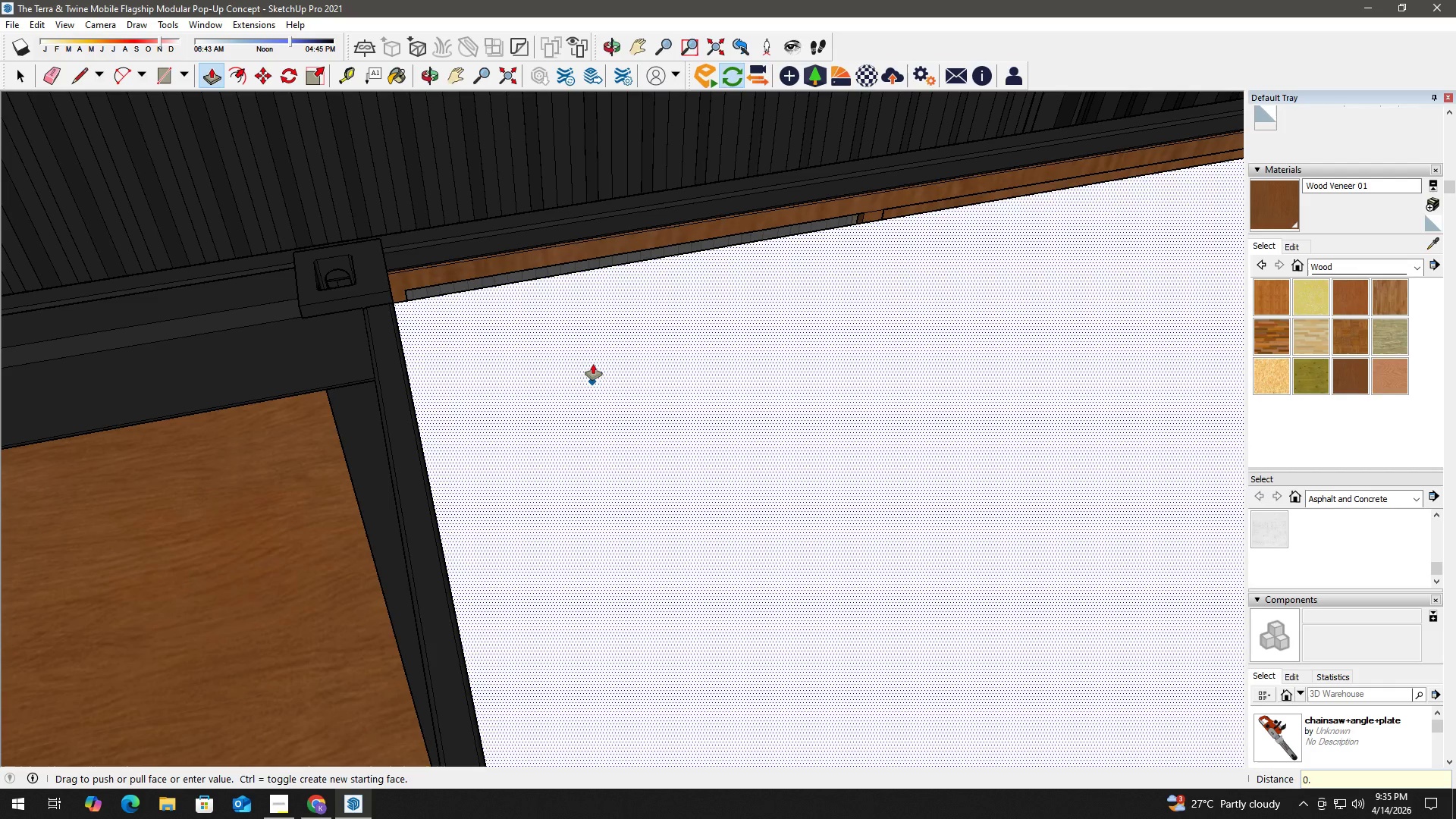 
key(NumpadDecimal)
 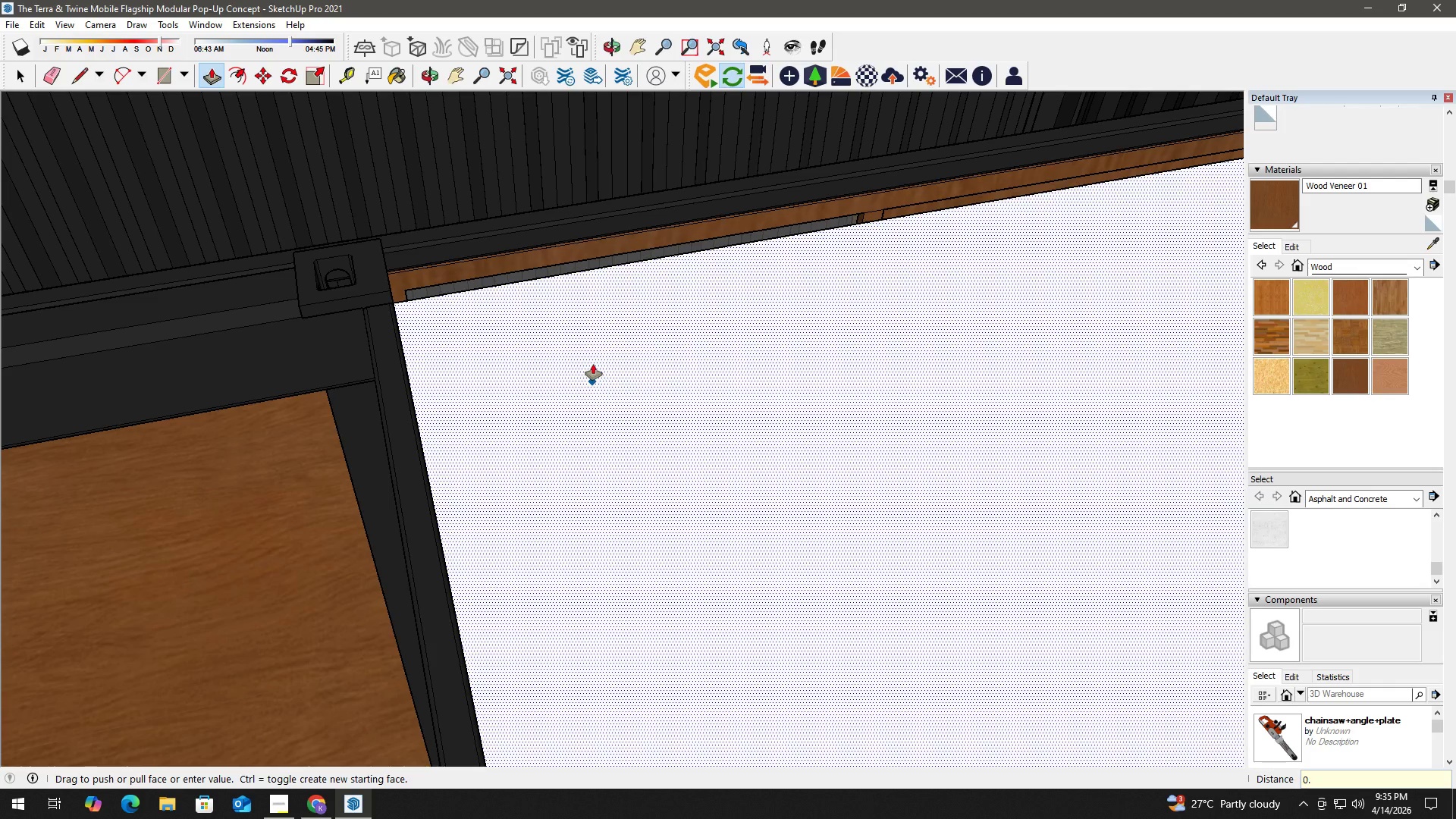 
key(Numpad5)
 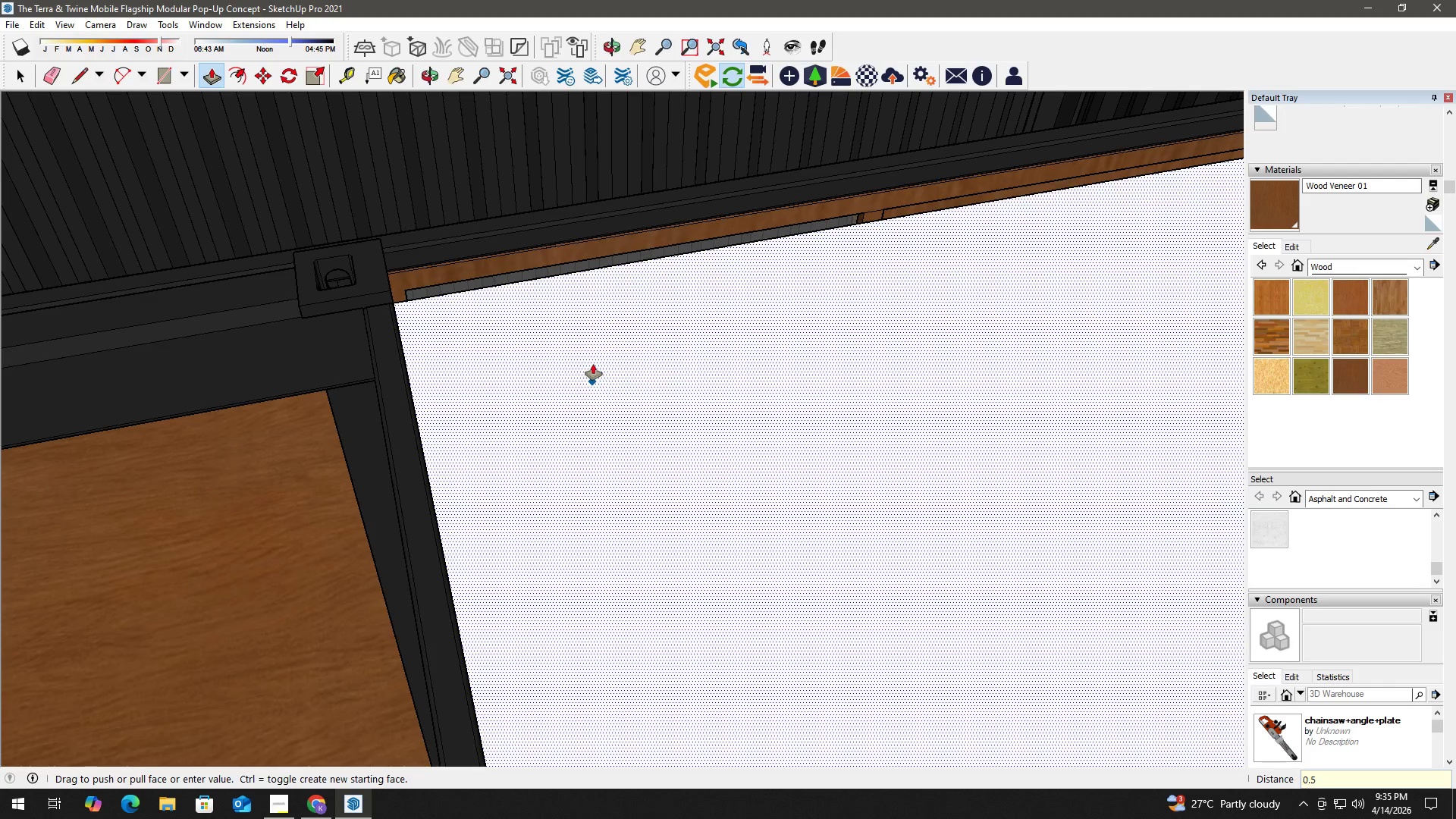 
key(NumpadEnter)
 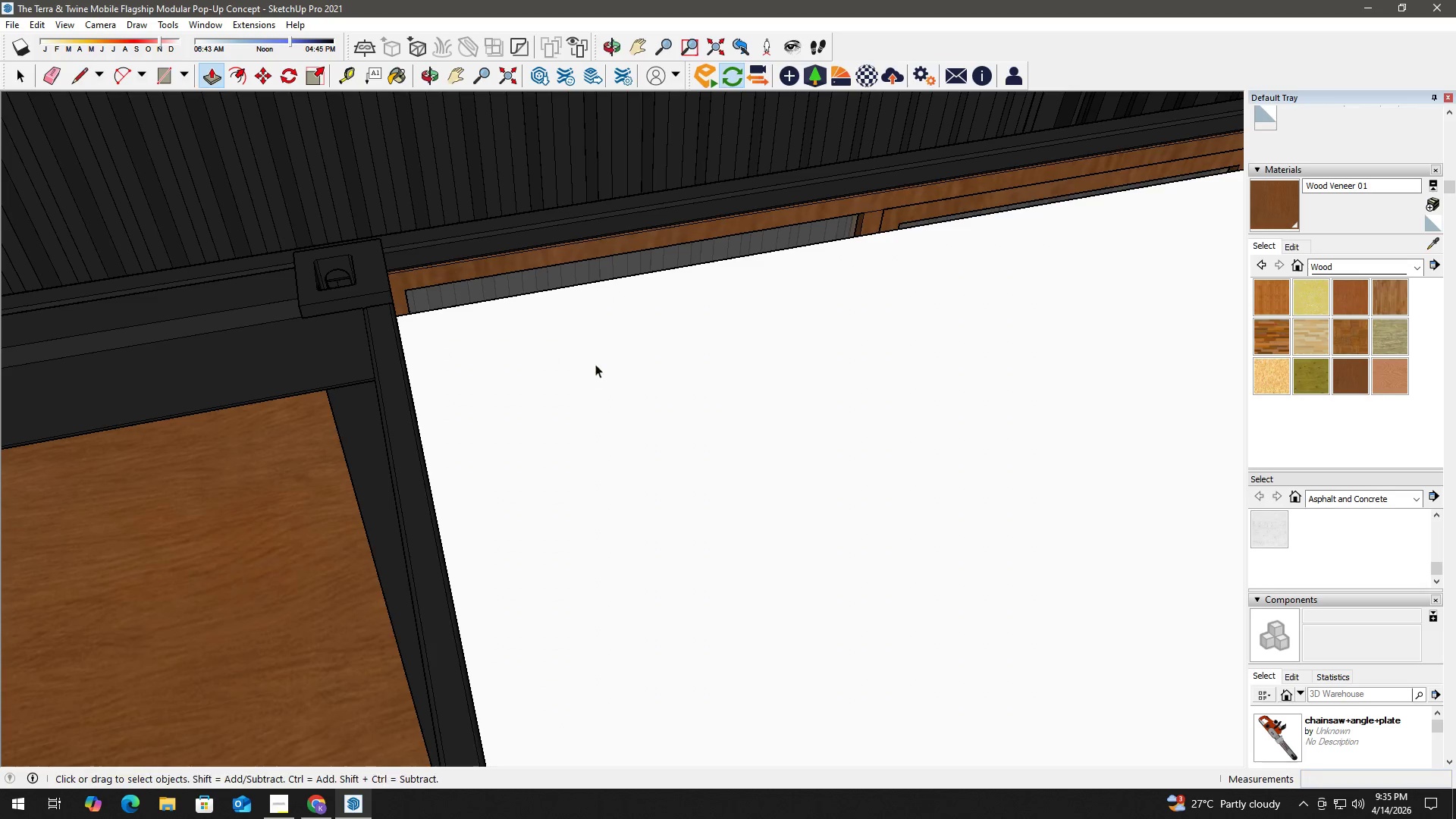 
key(Space)
 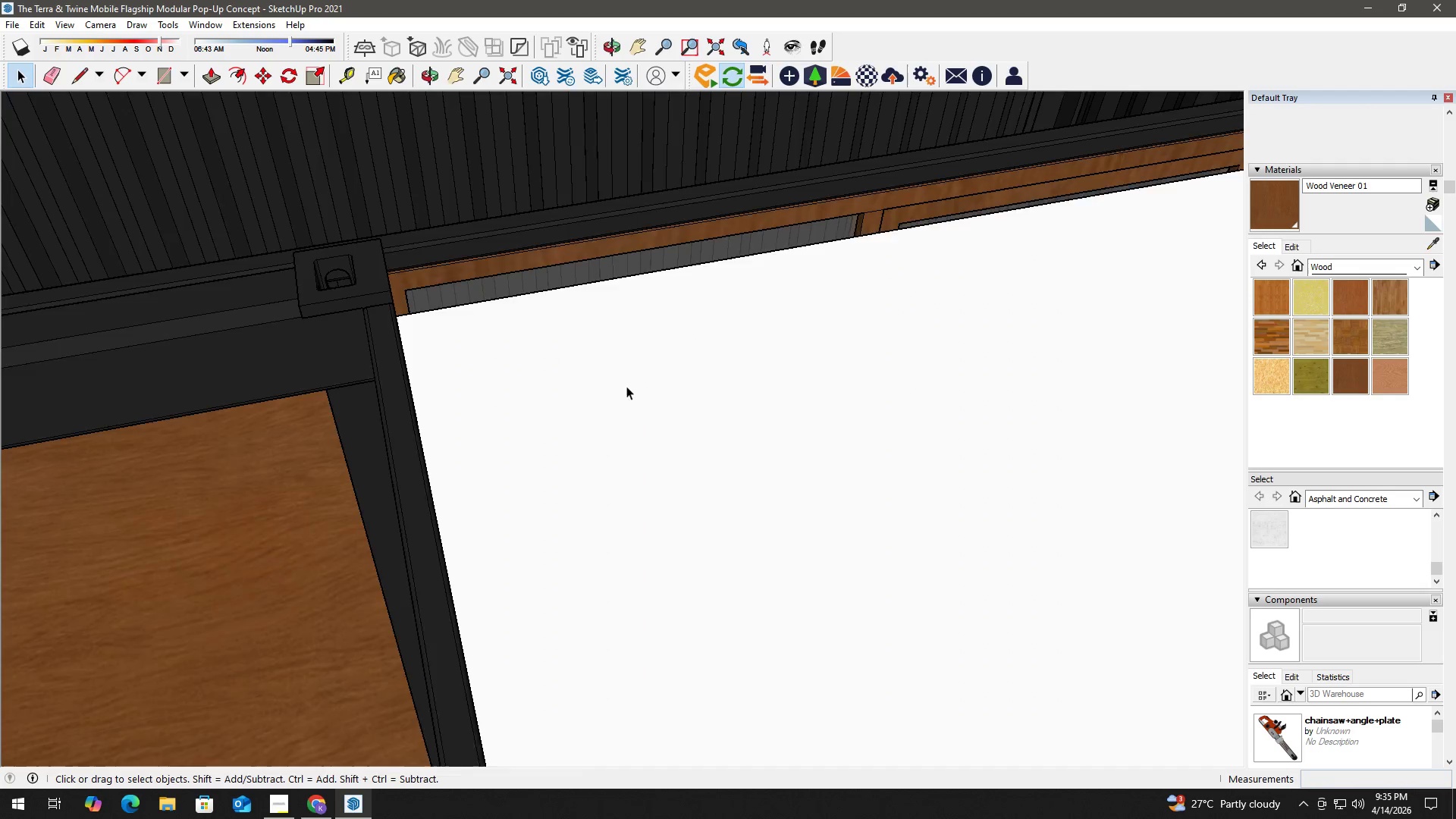 
double_click([741, 418])
 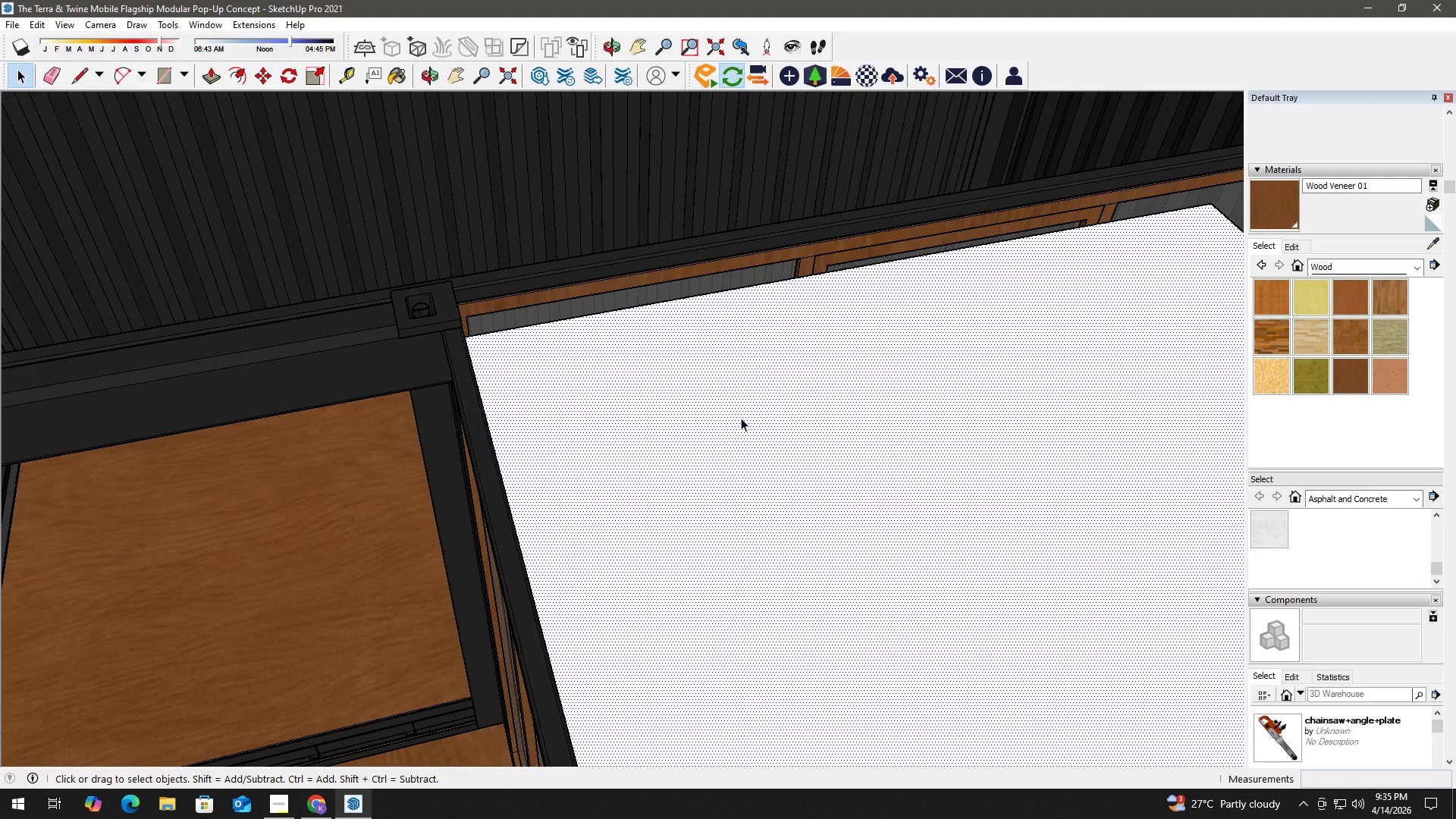 
scroll: coordinate [635, 393], scroll_direction: down, amount: 4.0
 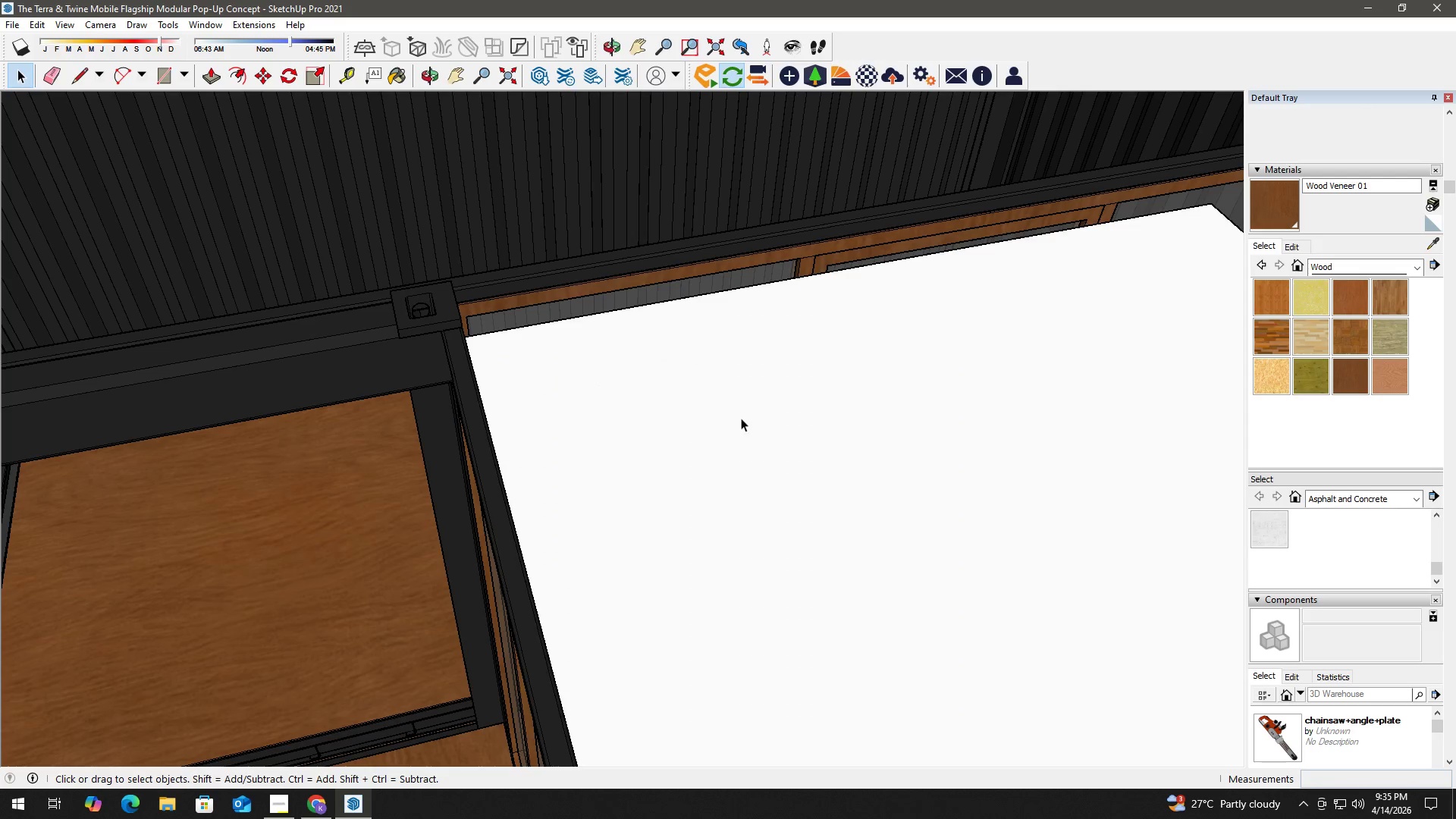 
triple_click([741, 418])
 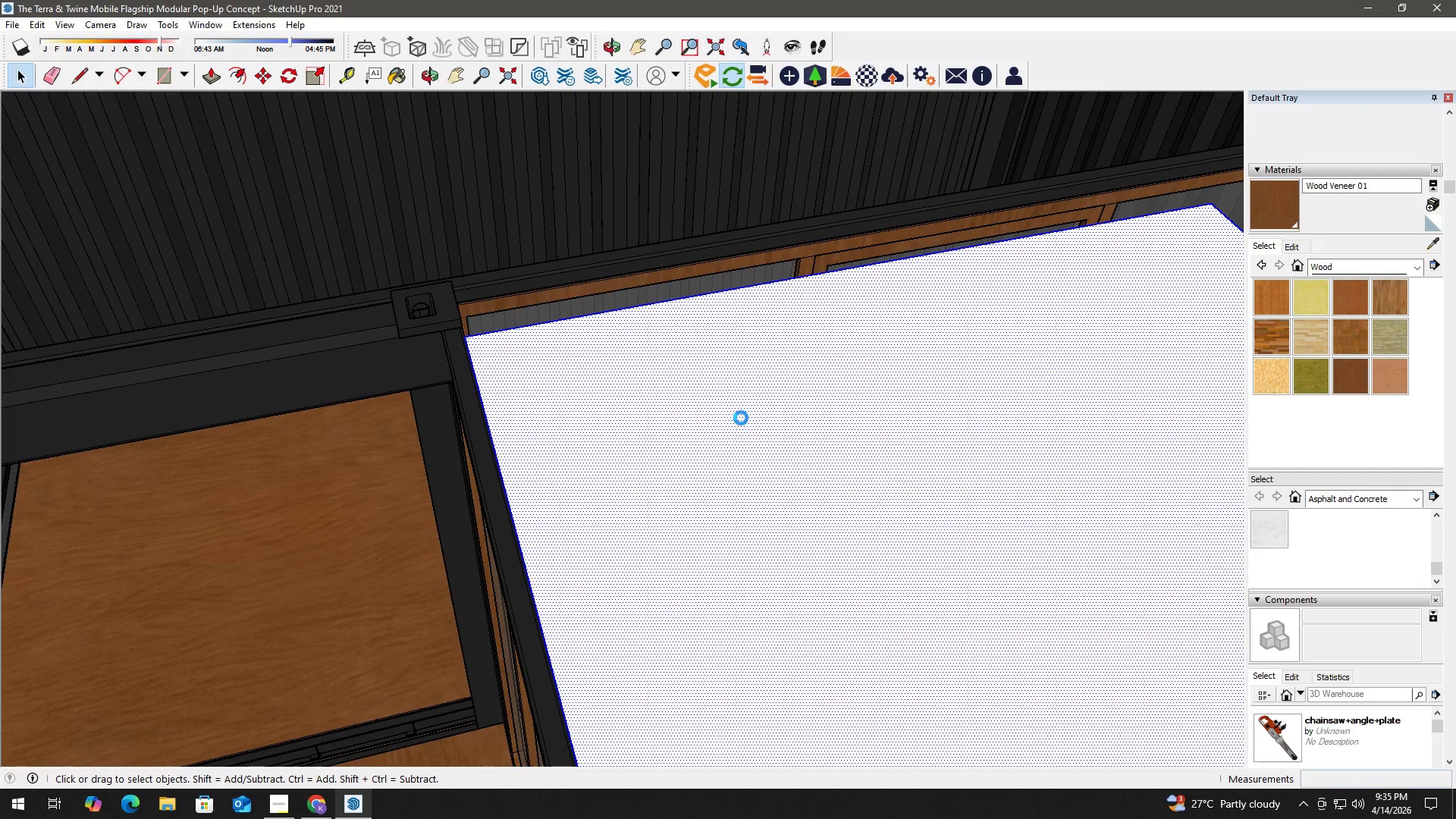 
triple_click([741, 418])
 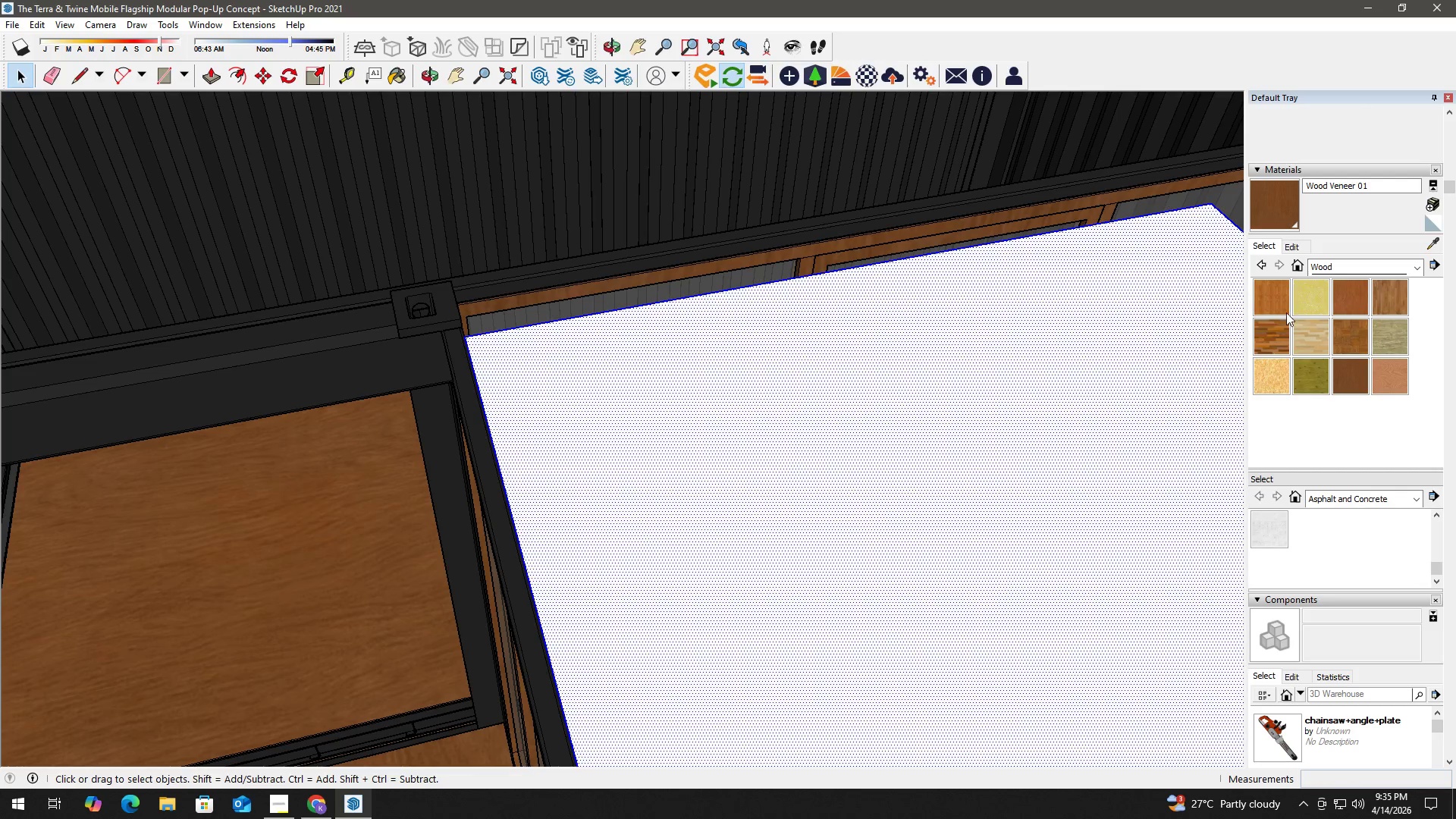 
left_click([1359, 262])
 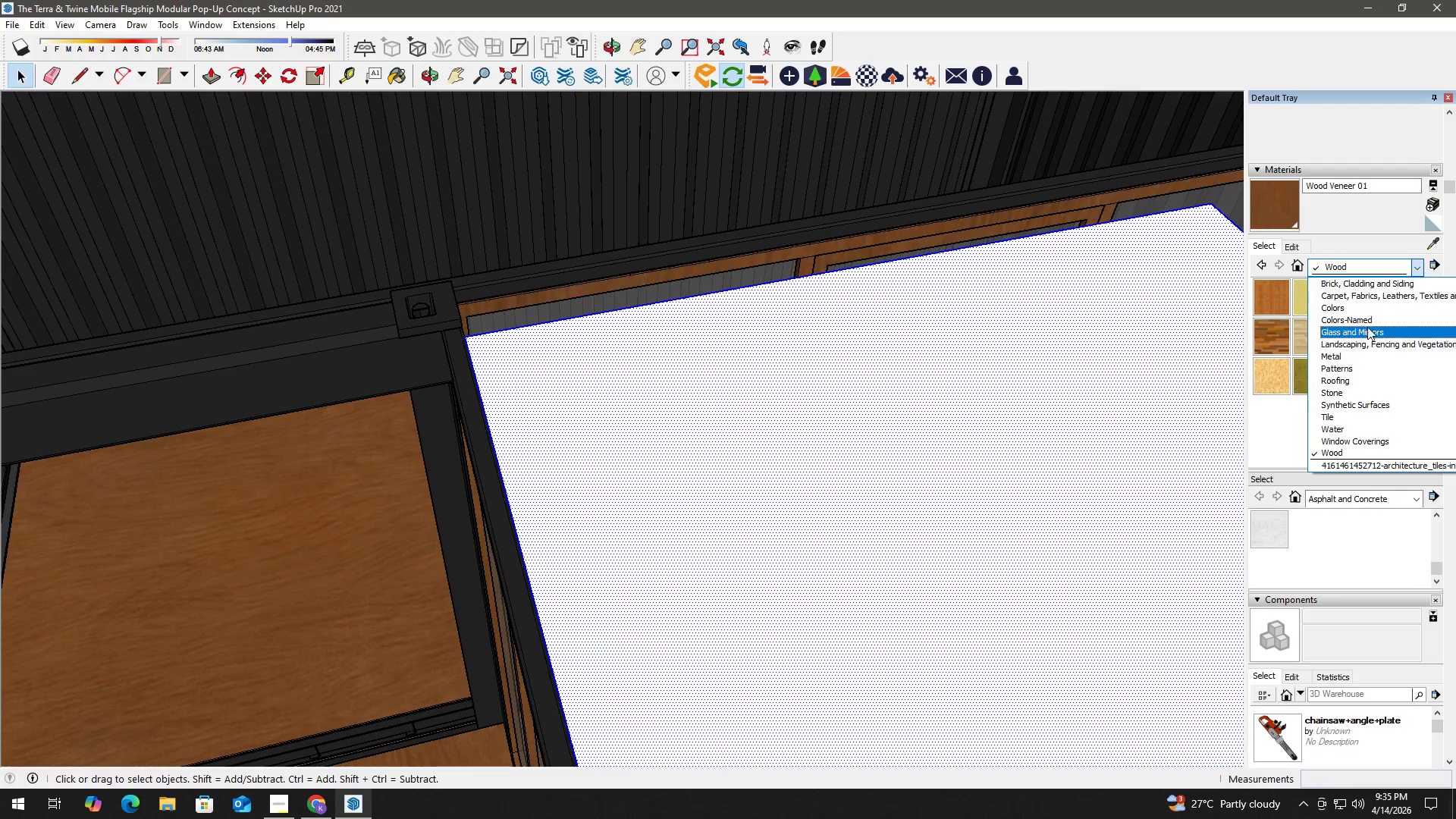 
left_click([1372, 327])
 